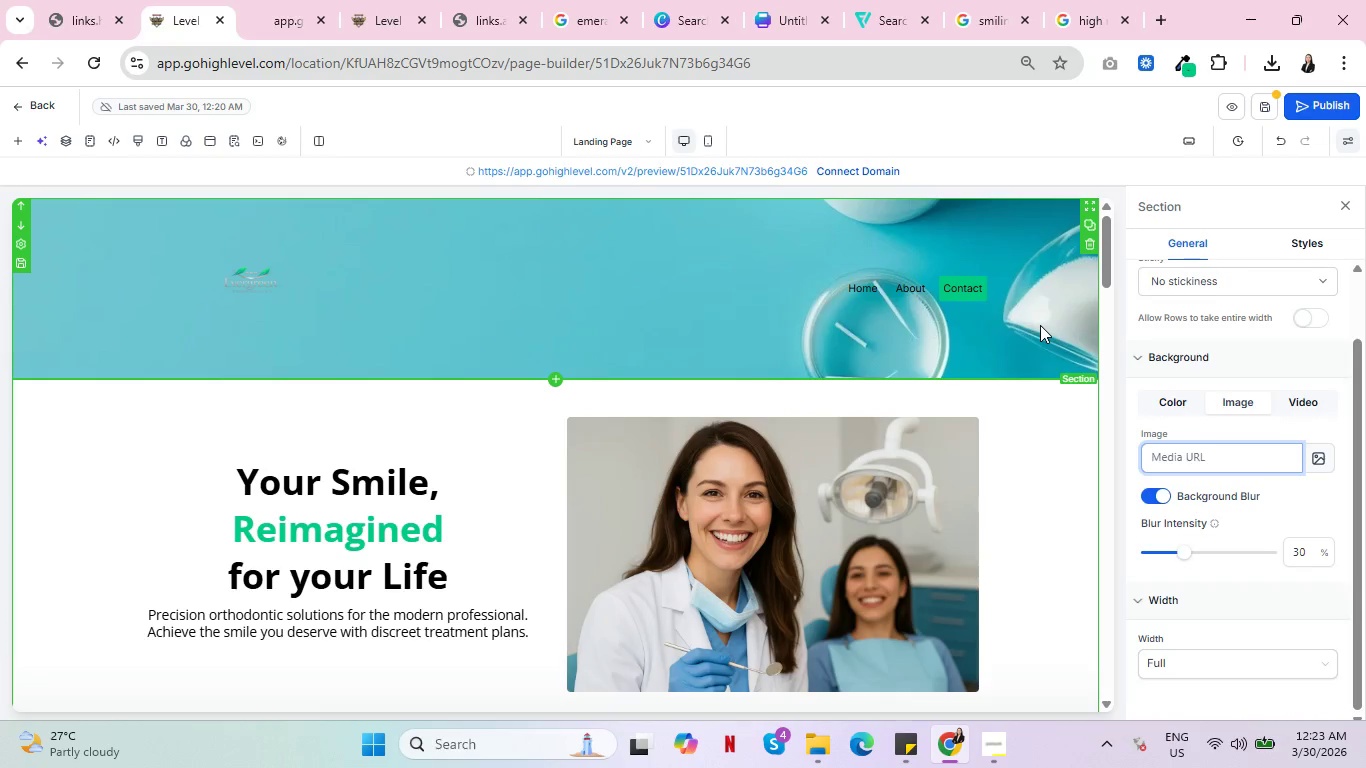 
left_click([1040, 325])
 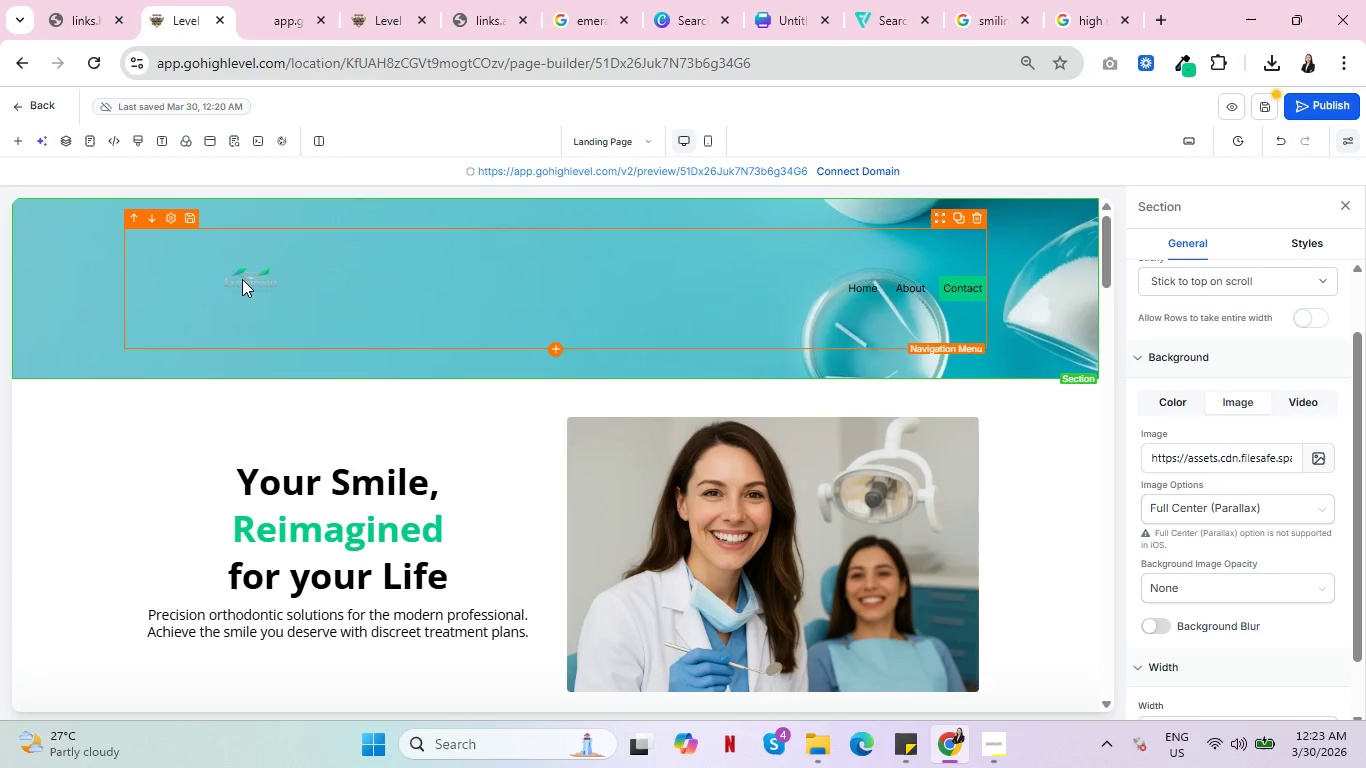 
wait(5.44)
 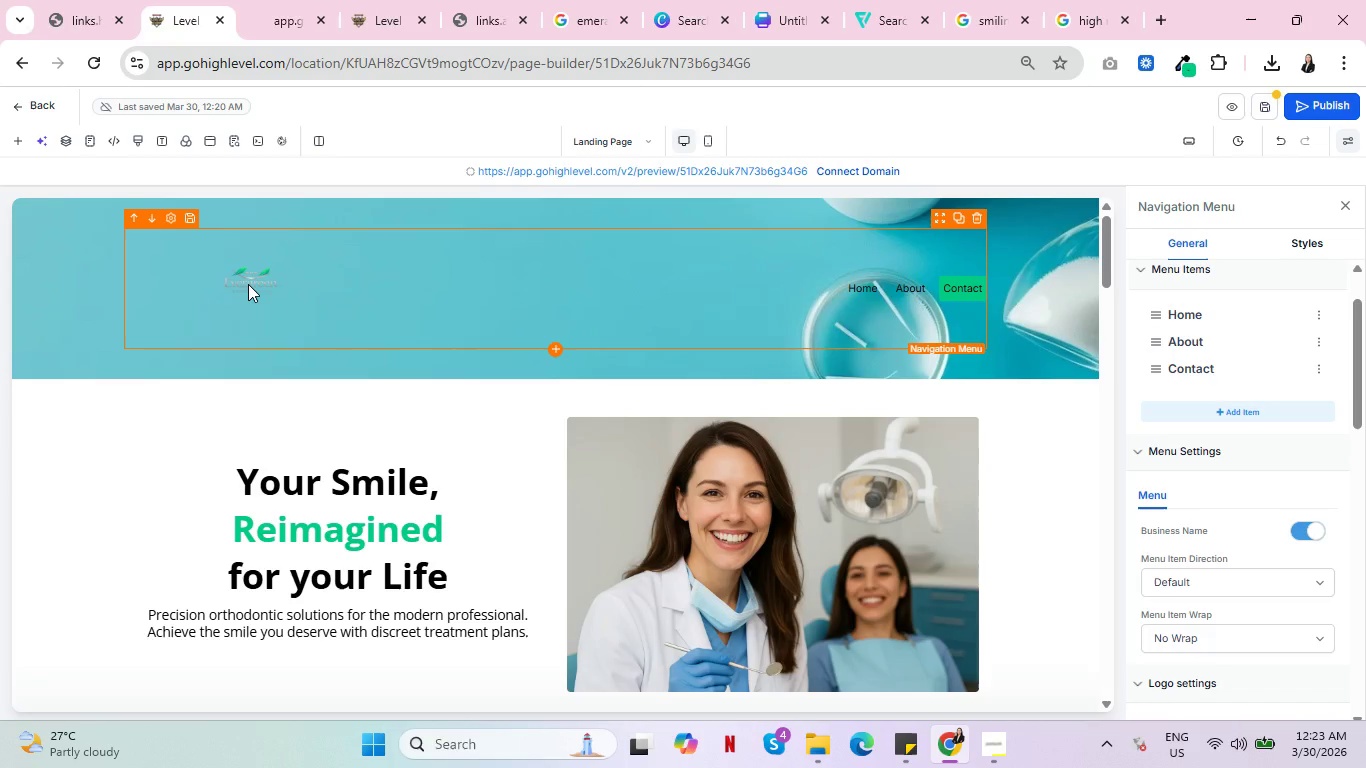 
scroll: coordinate [1285, 523], scroll_direction: down, amount: 4.0
 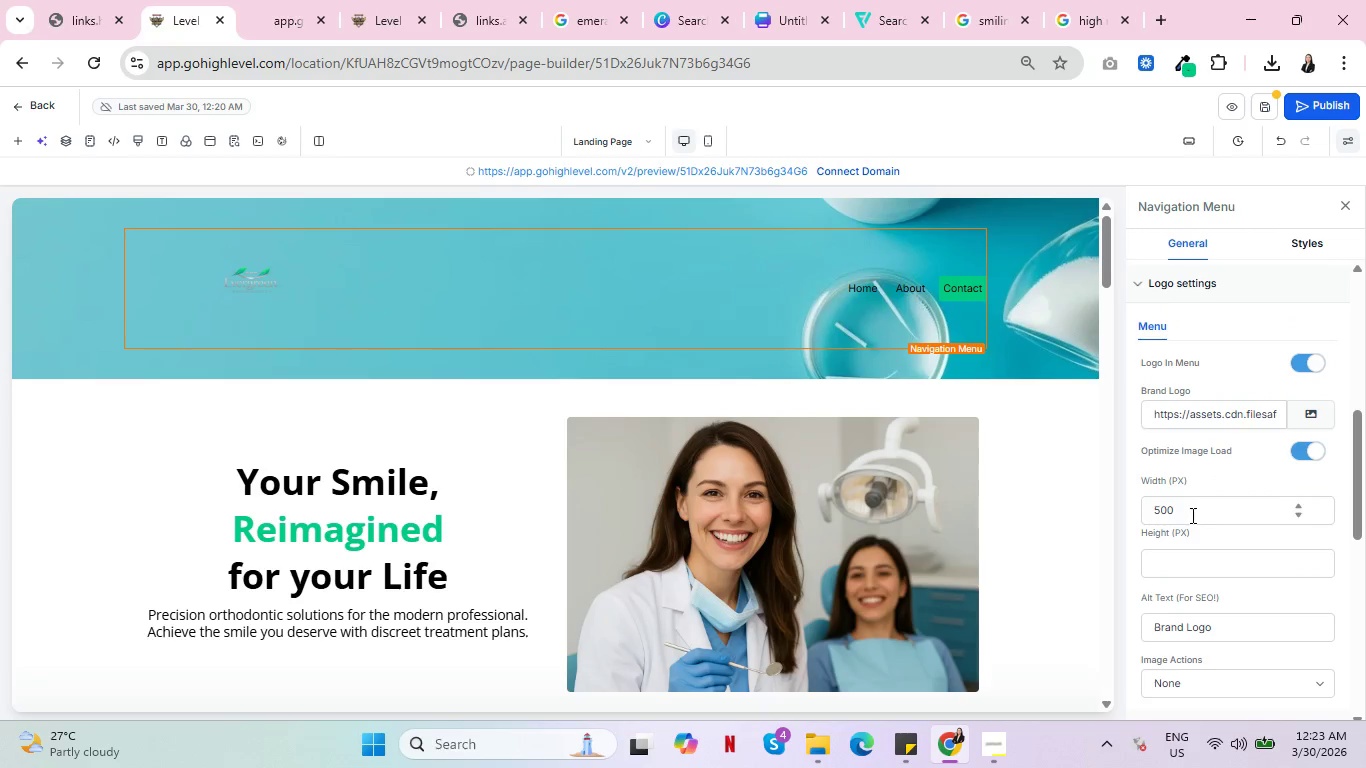 
left_click([248, 284])
 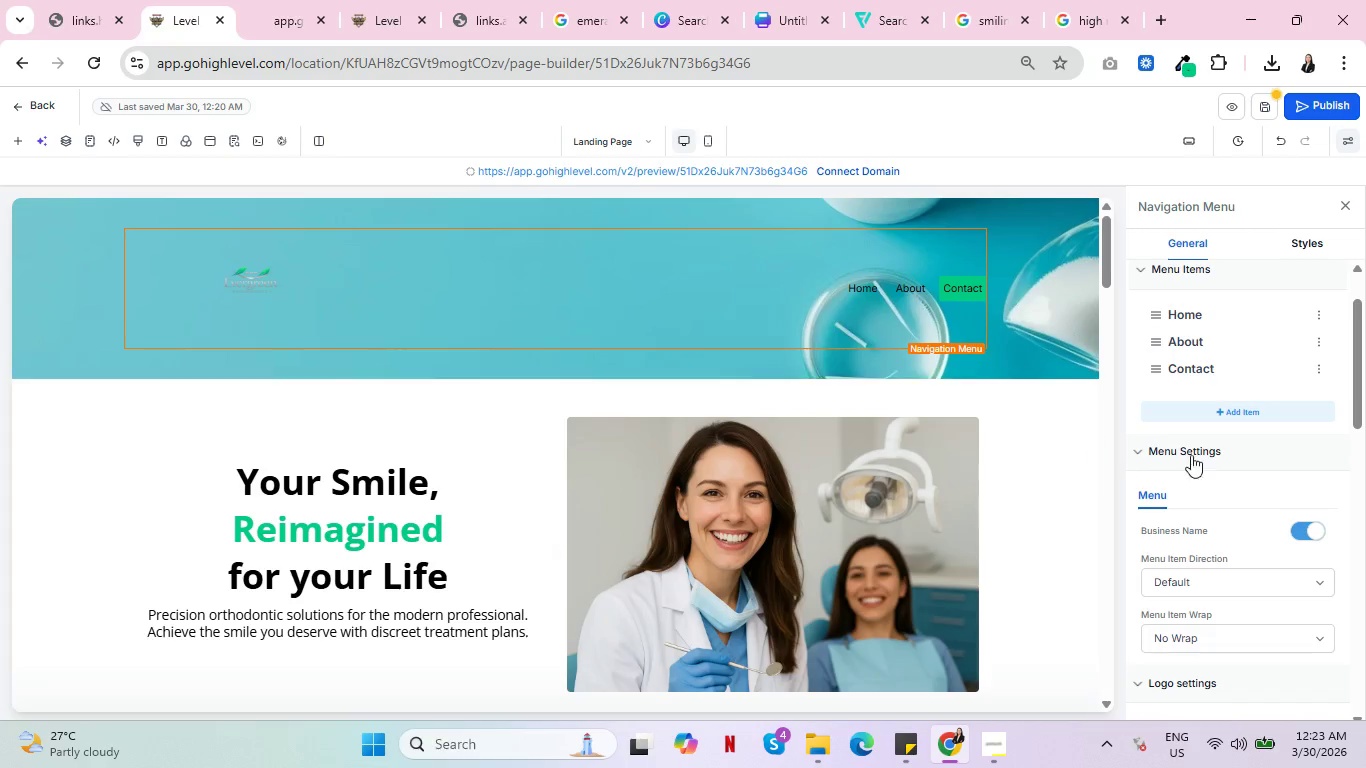 
left_click_drag(start_coordinate=[1188, 513], to_coordinate=[1139, 511])
 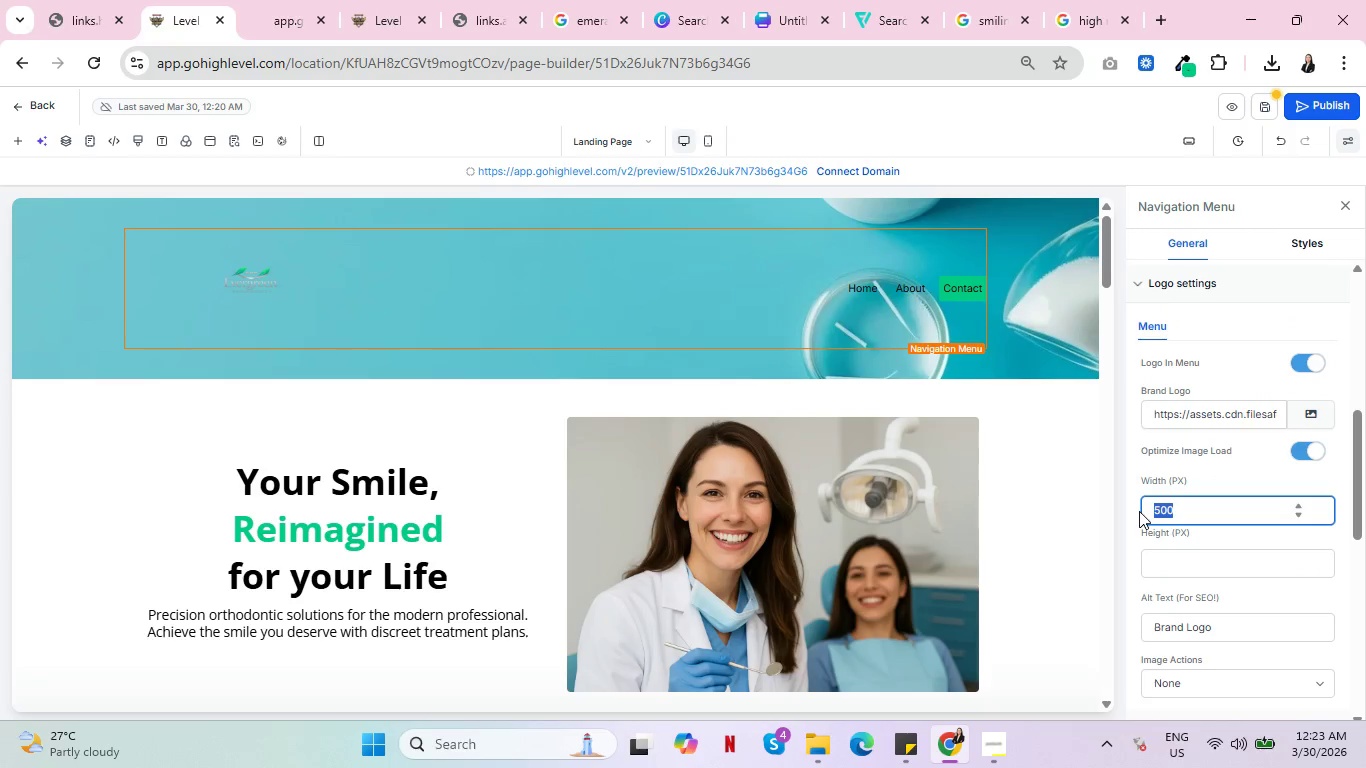 
key(Backspace)
 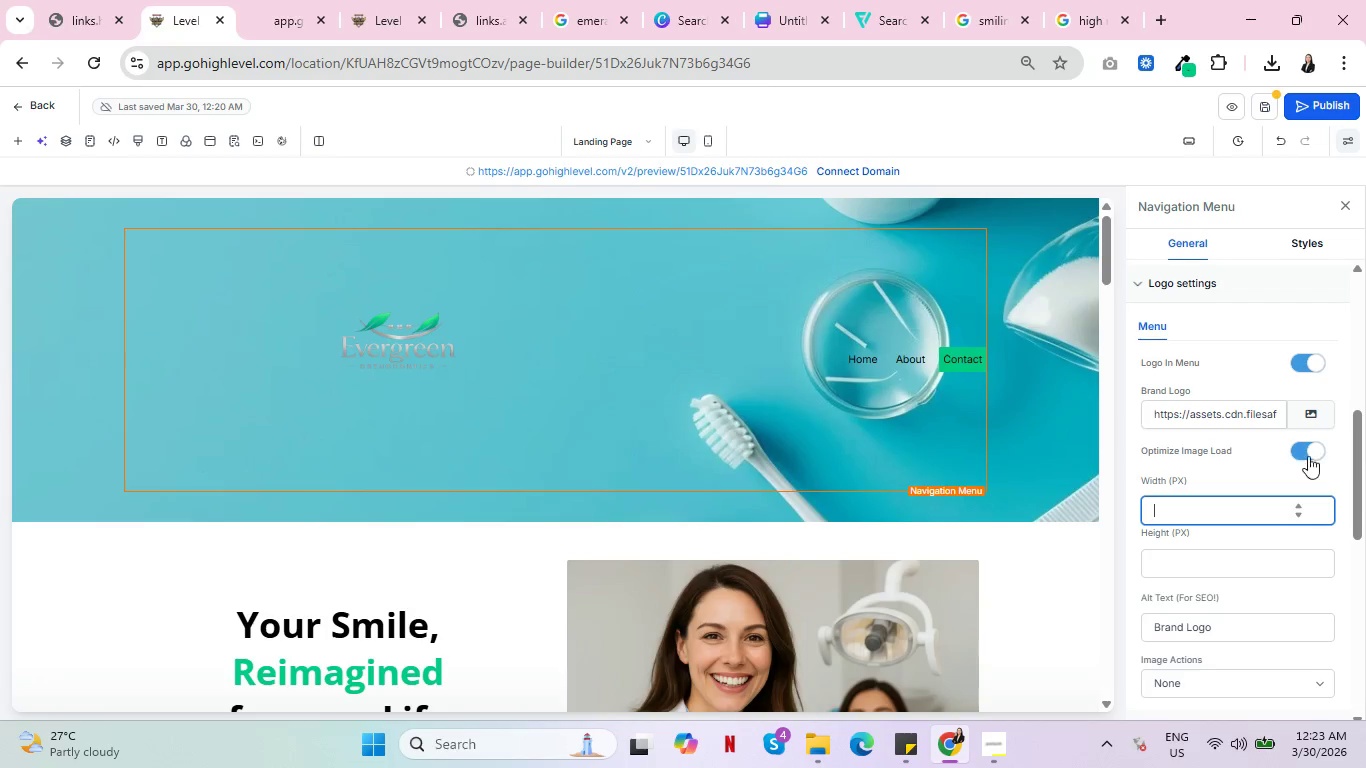 
wait(7.34)
 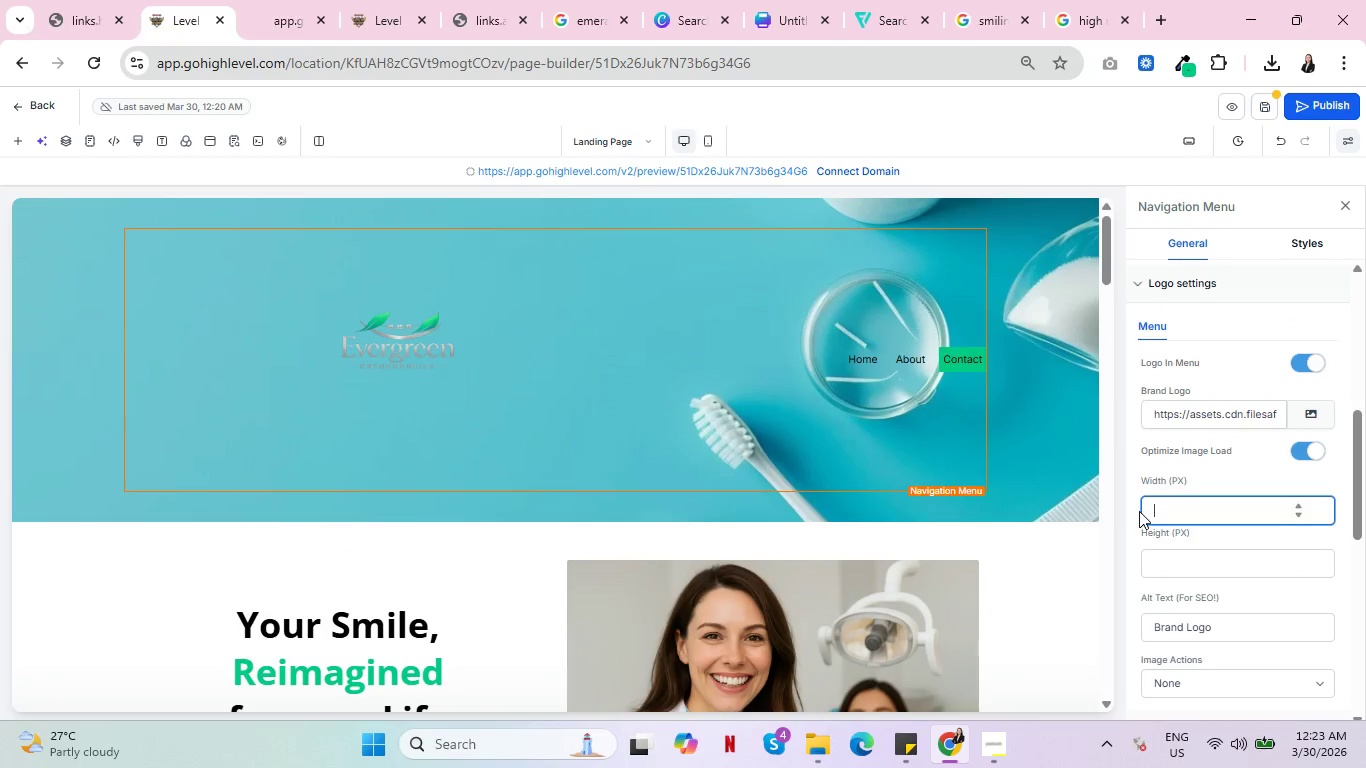 
scroll: coordinate [1034, 427], scroll_direction: down, amount: 2.0
 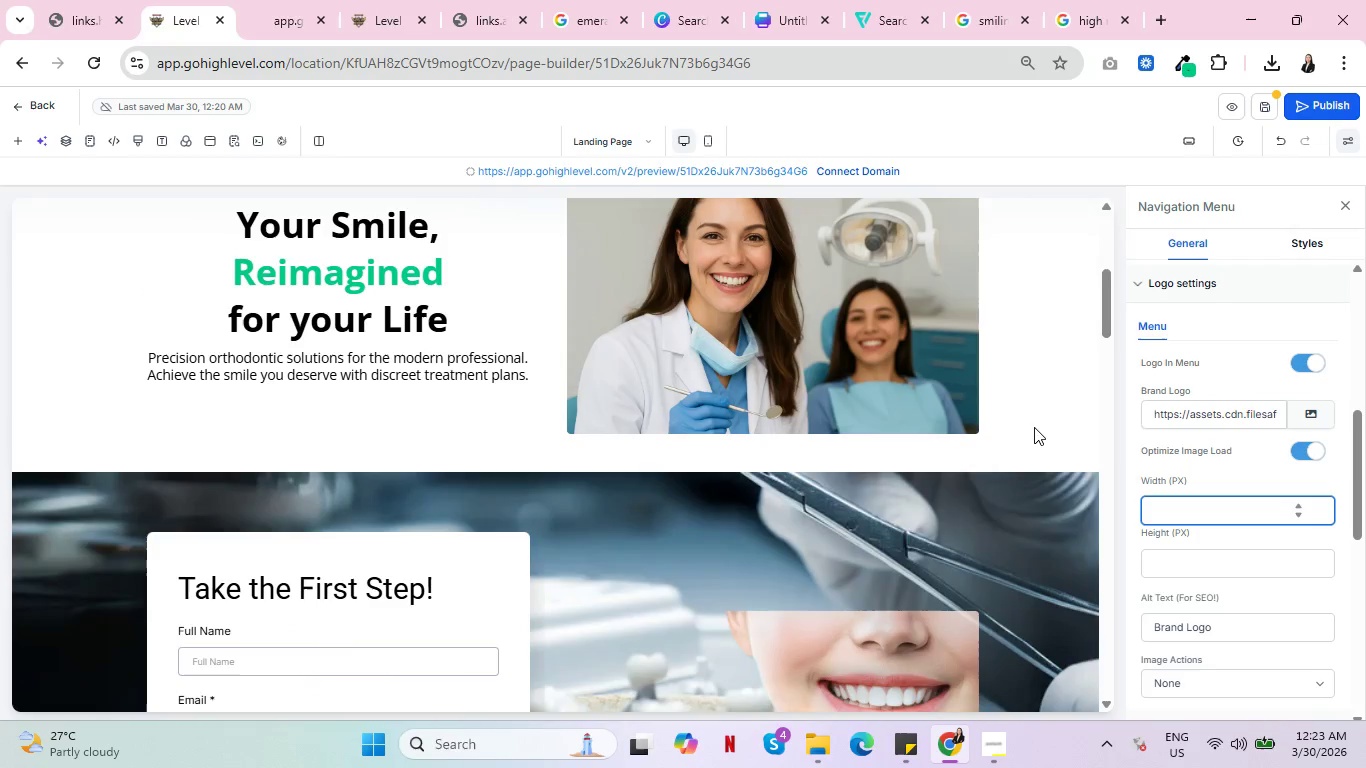 
scroll: coordinate [1034, 427], scroll_direction: up, amount: 7.0
 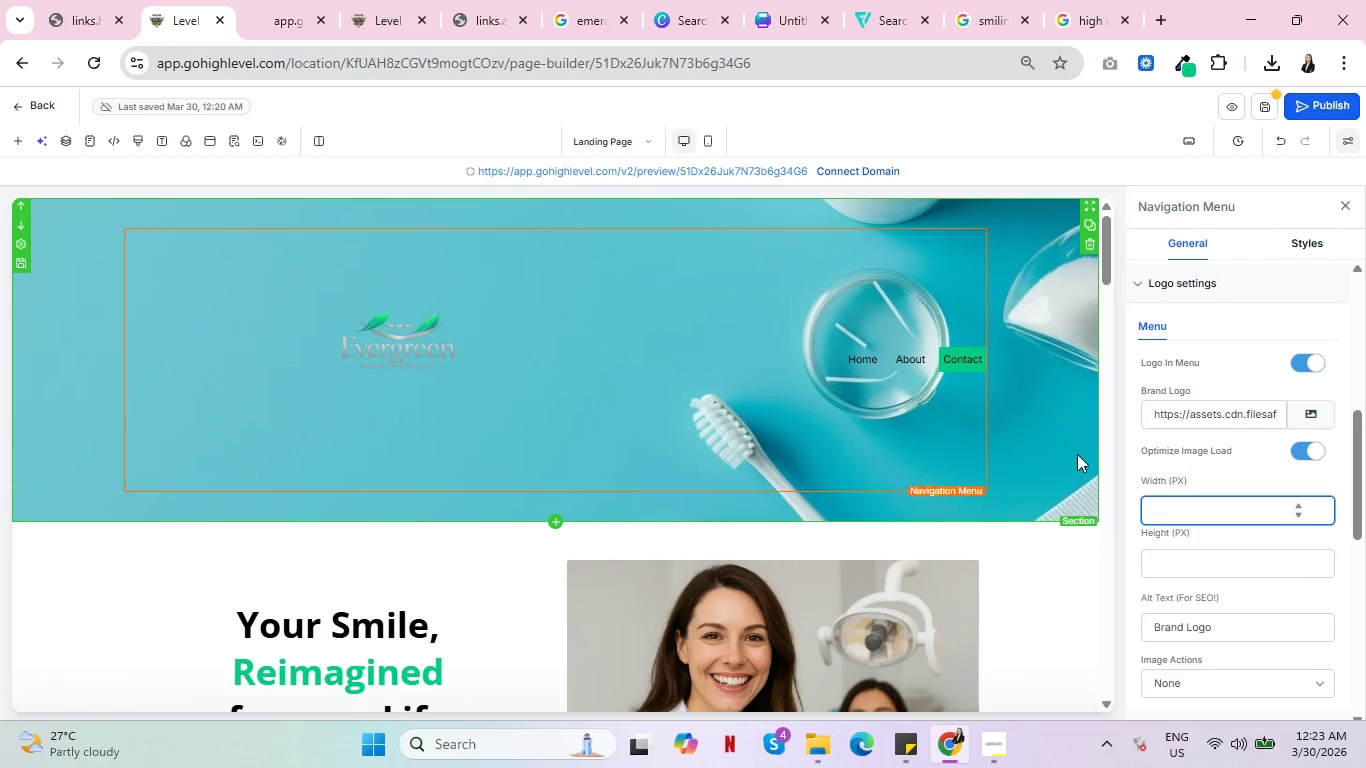 
wait(5.88)
 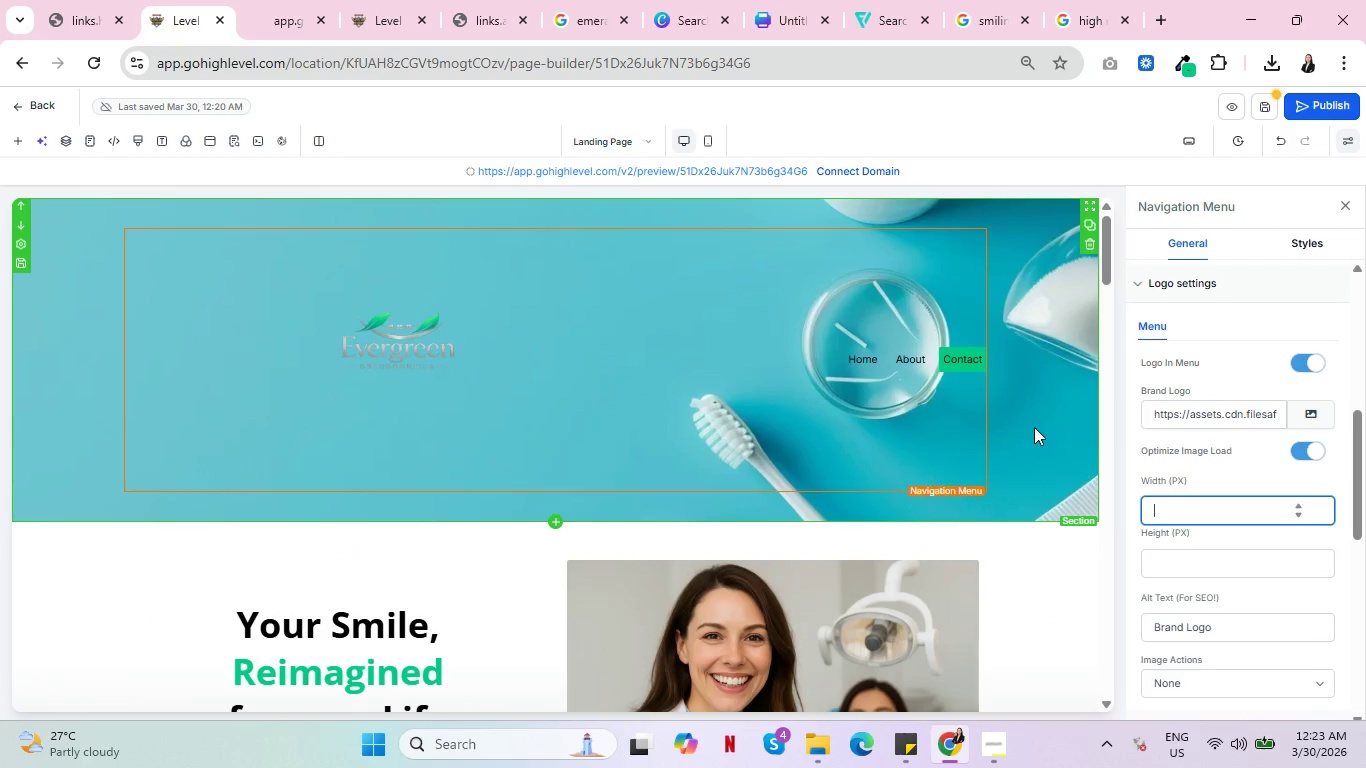 
type(300)
 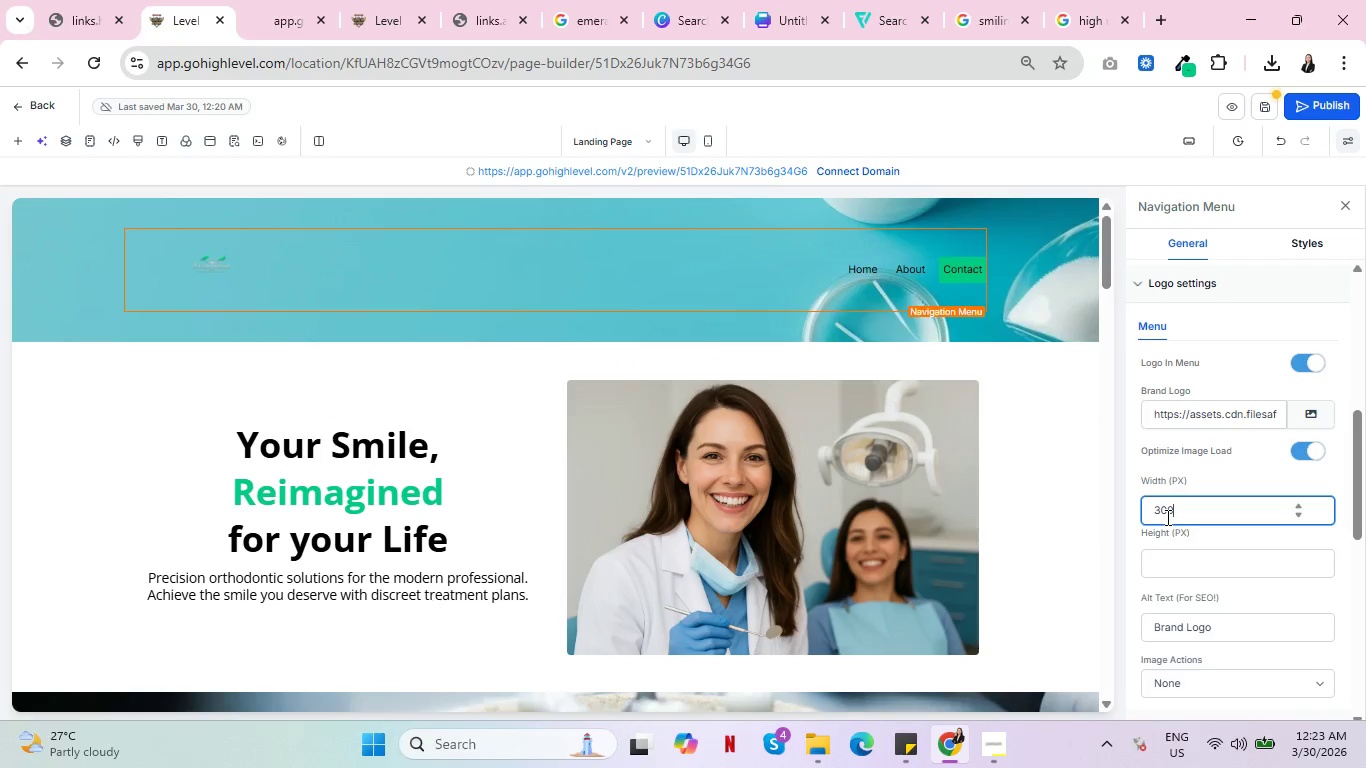 
wait(9.36)
 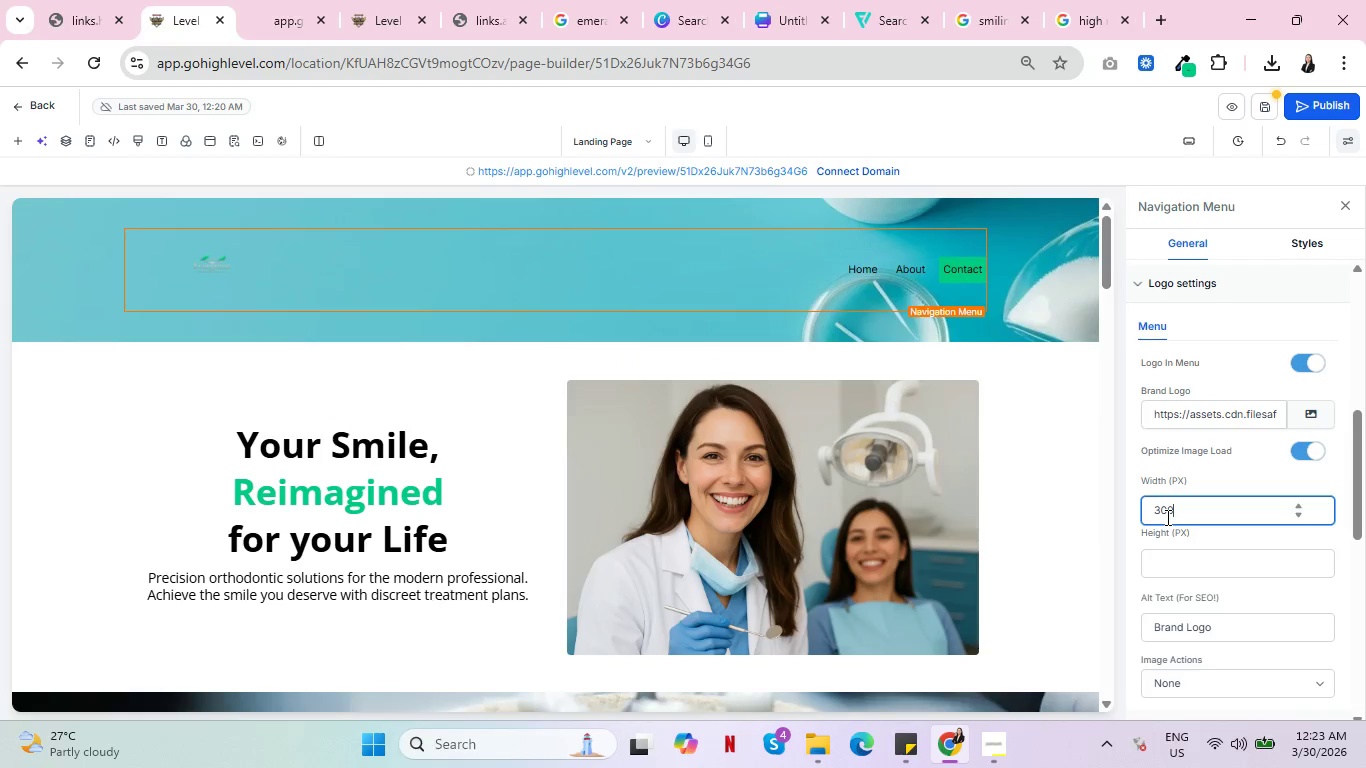 
scroll: coordinate [1240, 583], scroll_direction: down, amount: 2.0
 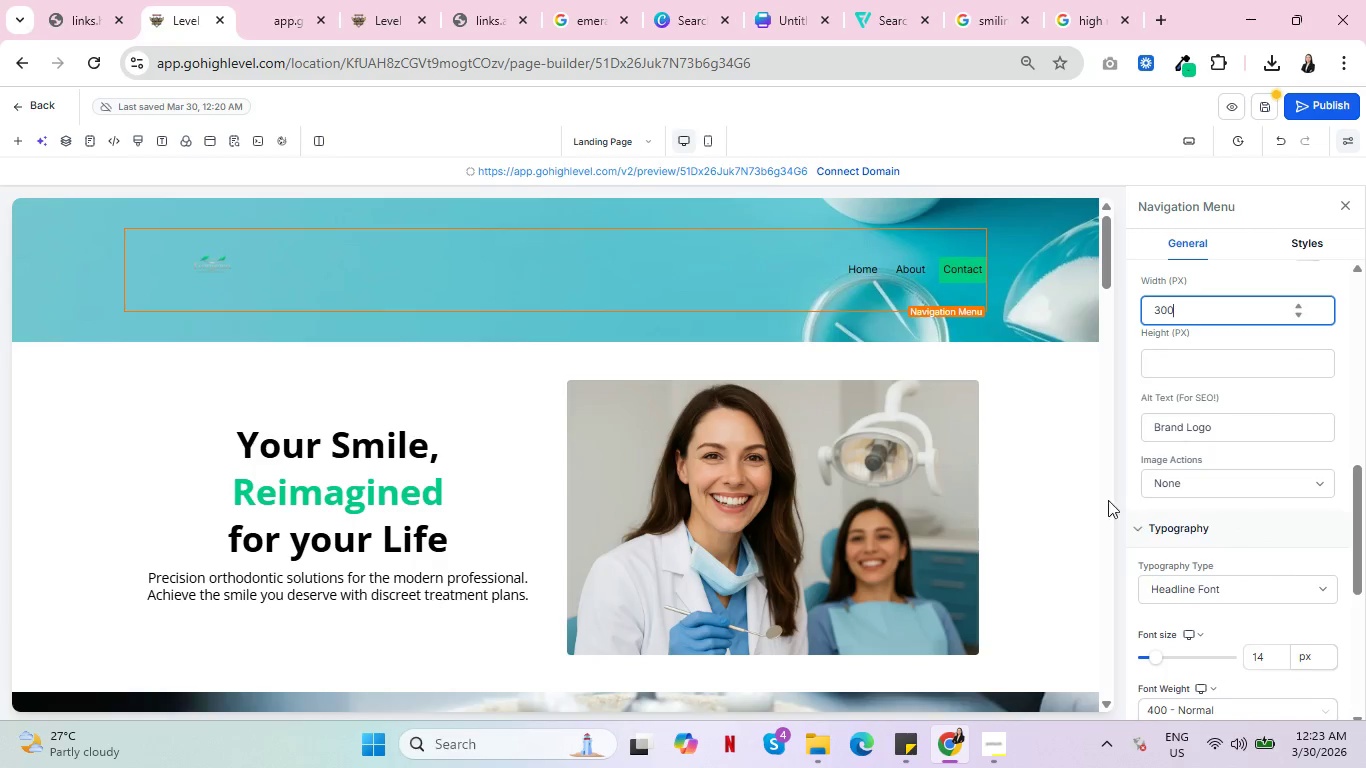 
left_click([274, 0])
 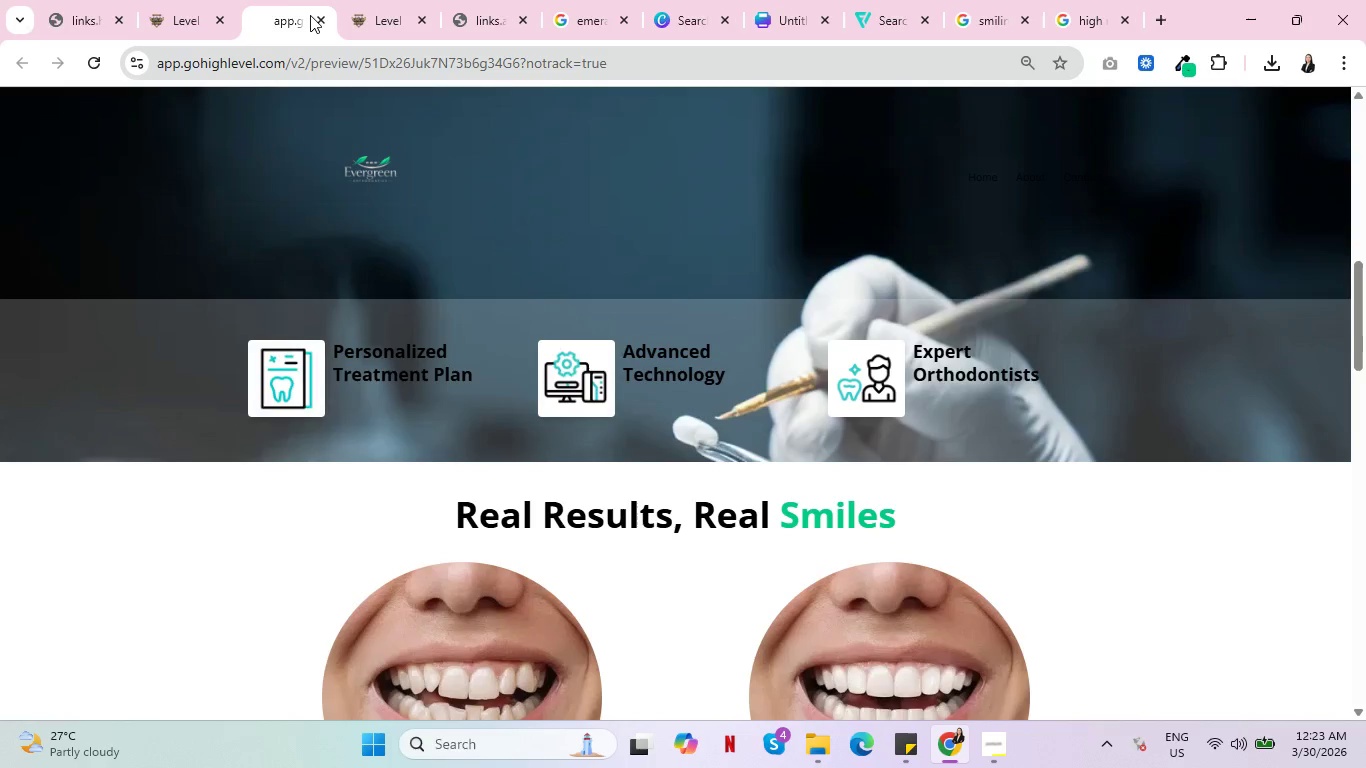 
wait(5.08)
 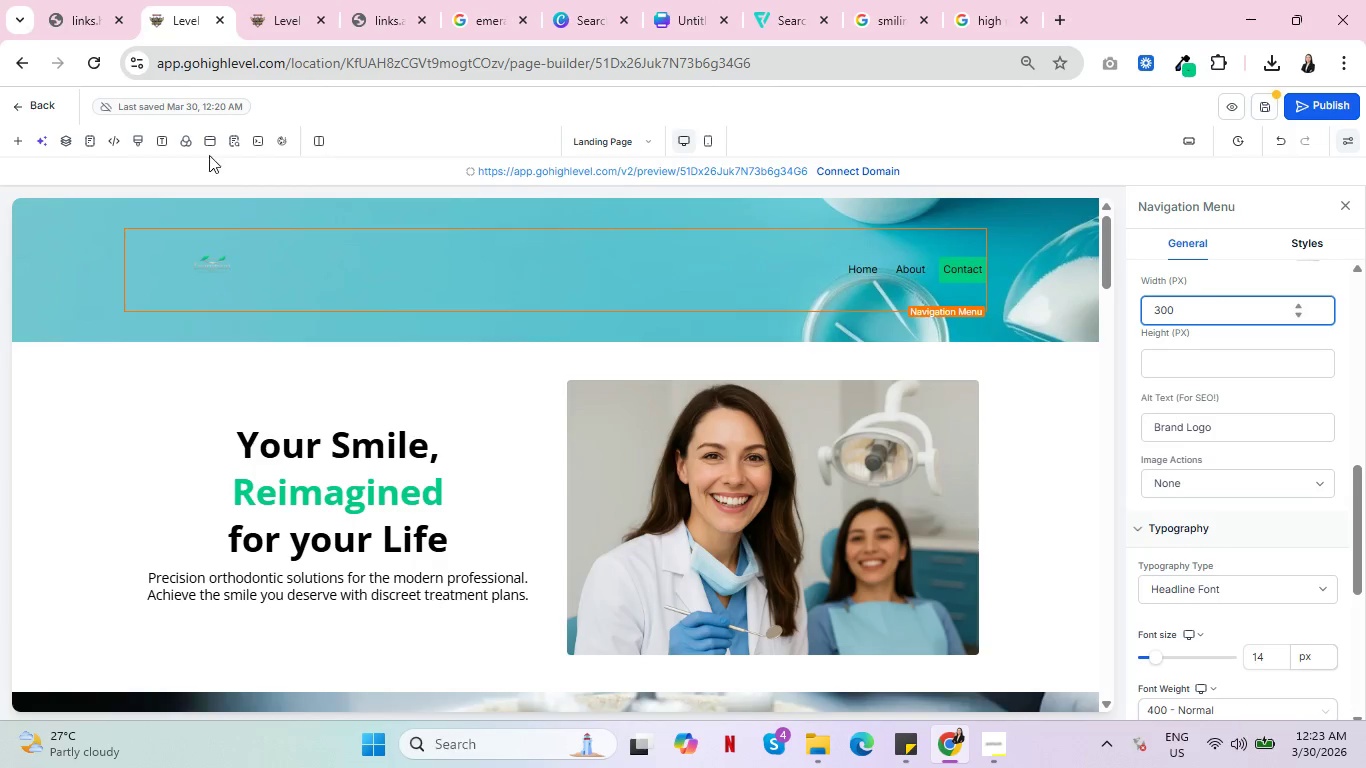 
scroll: coordinate [1029, 380], scroll_direction: down, amount: 3.0
 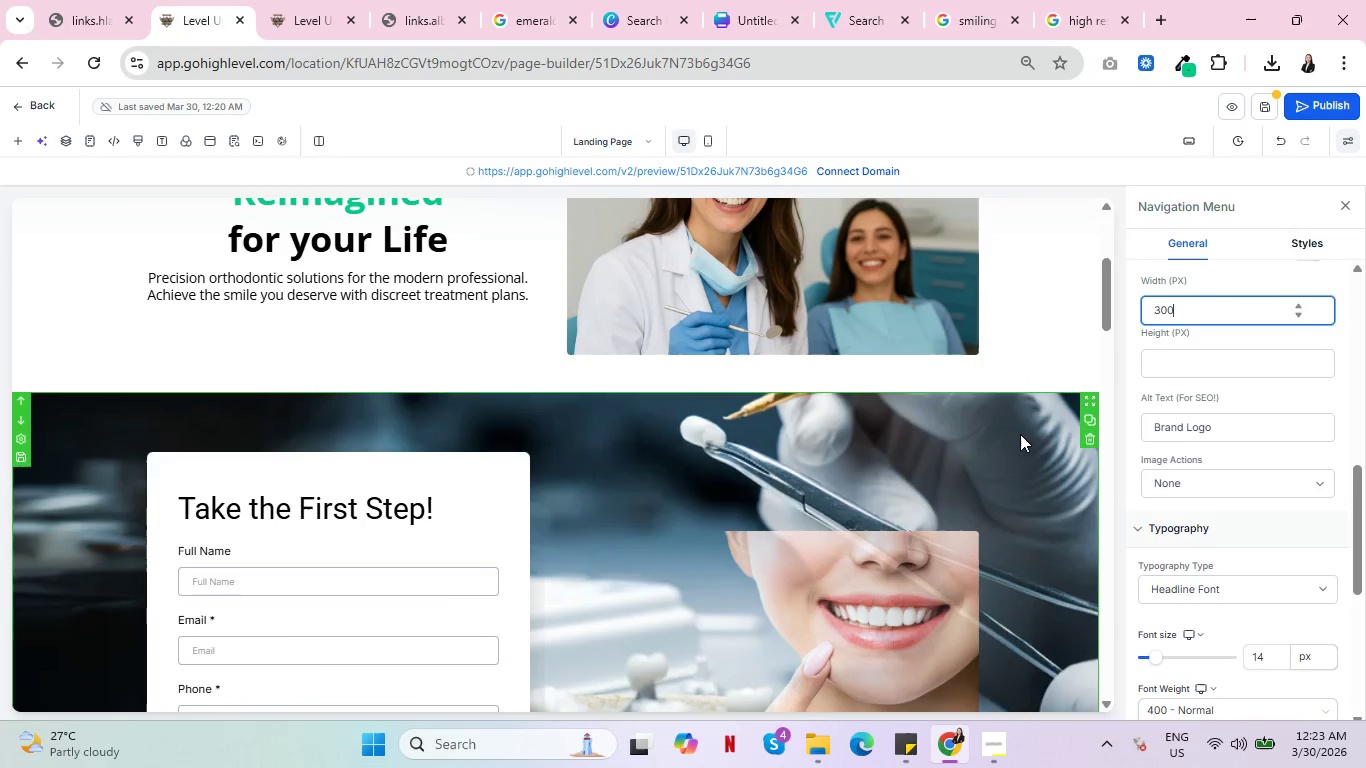 
left_click([323, 15])
 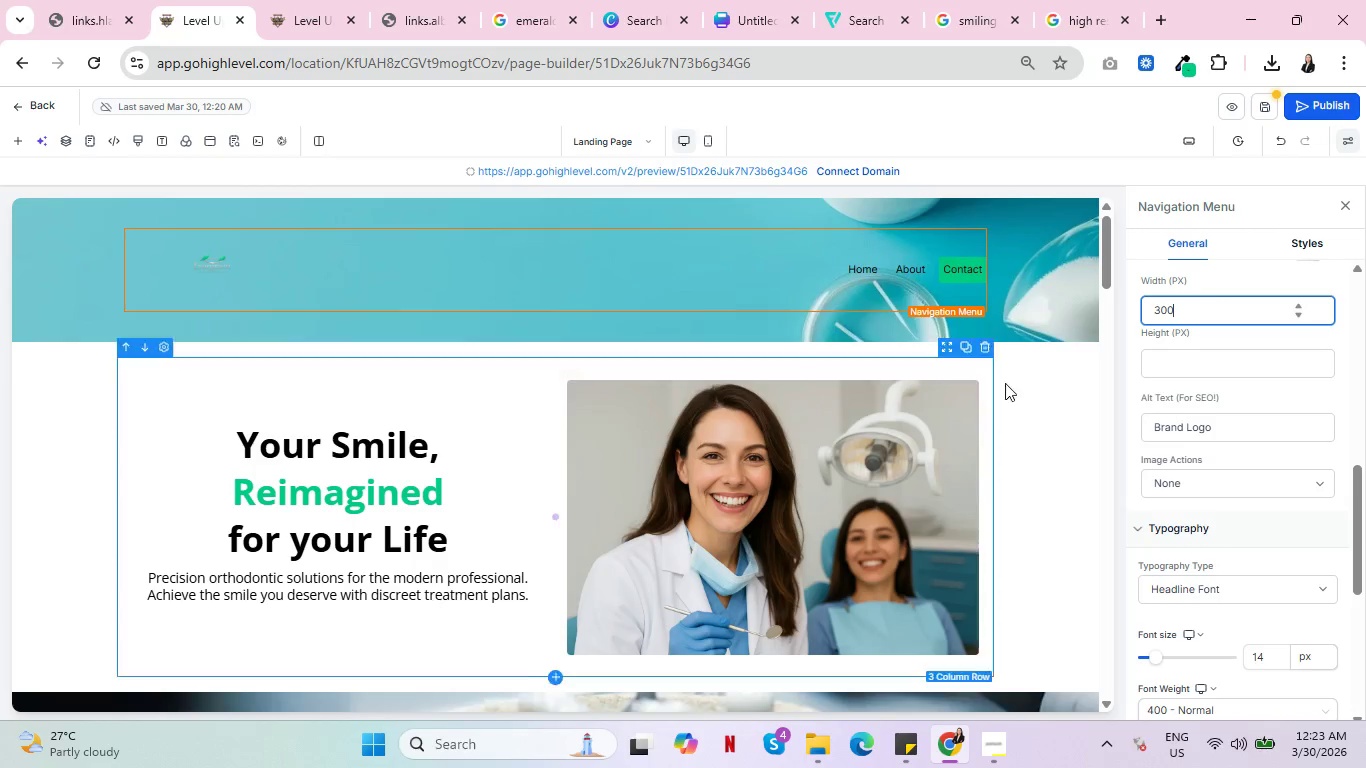 
left_click([1020, 434])
 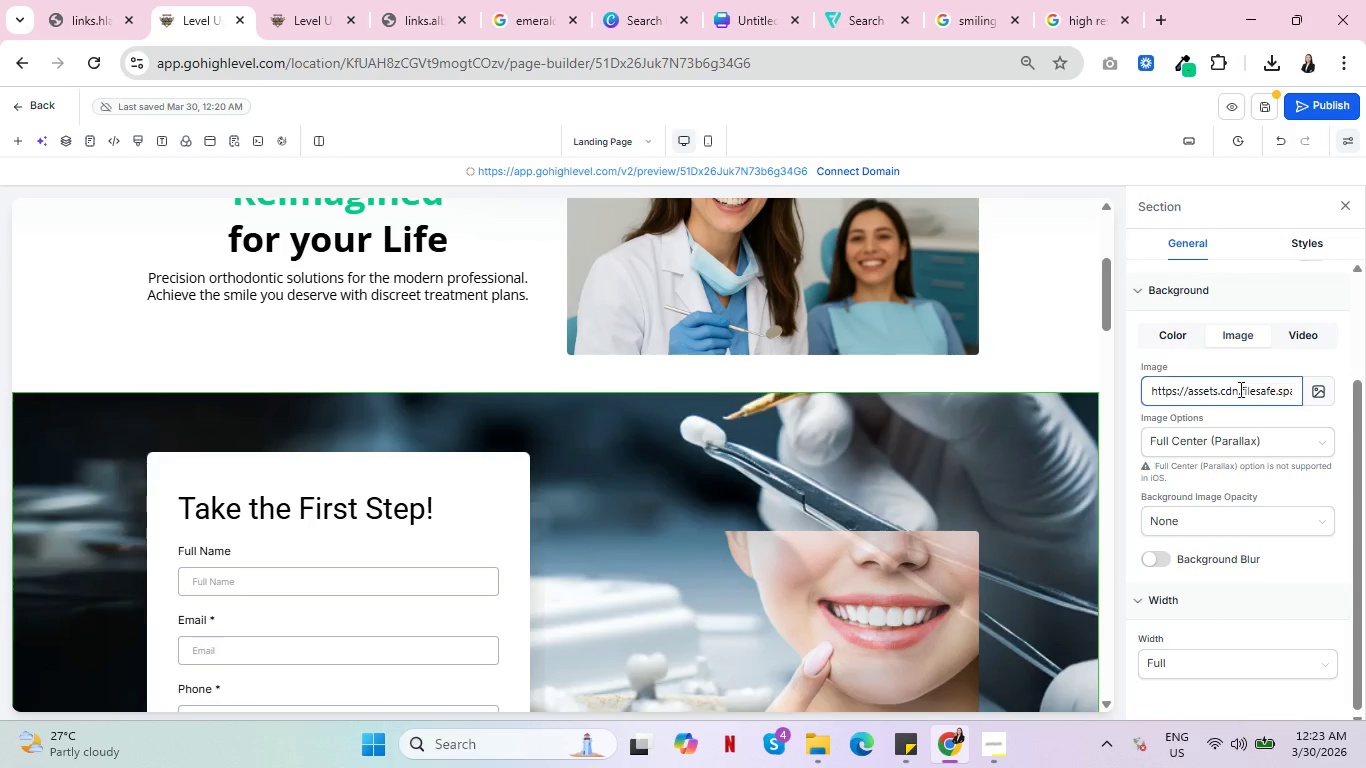 
double_click([1235, 388])
 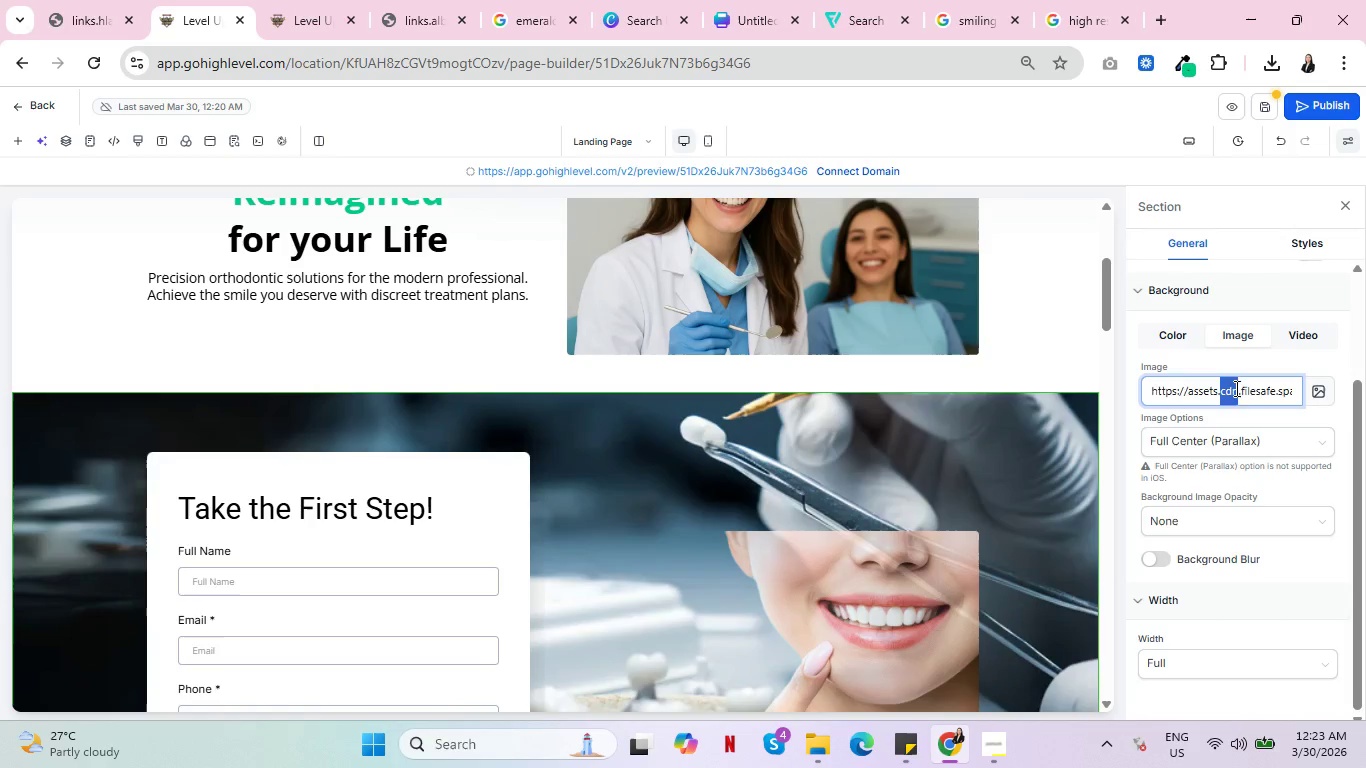 
triple_click([1235, 388])
 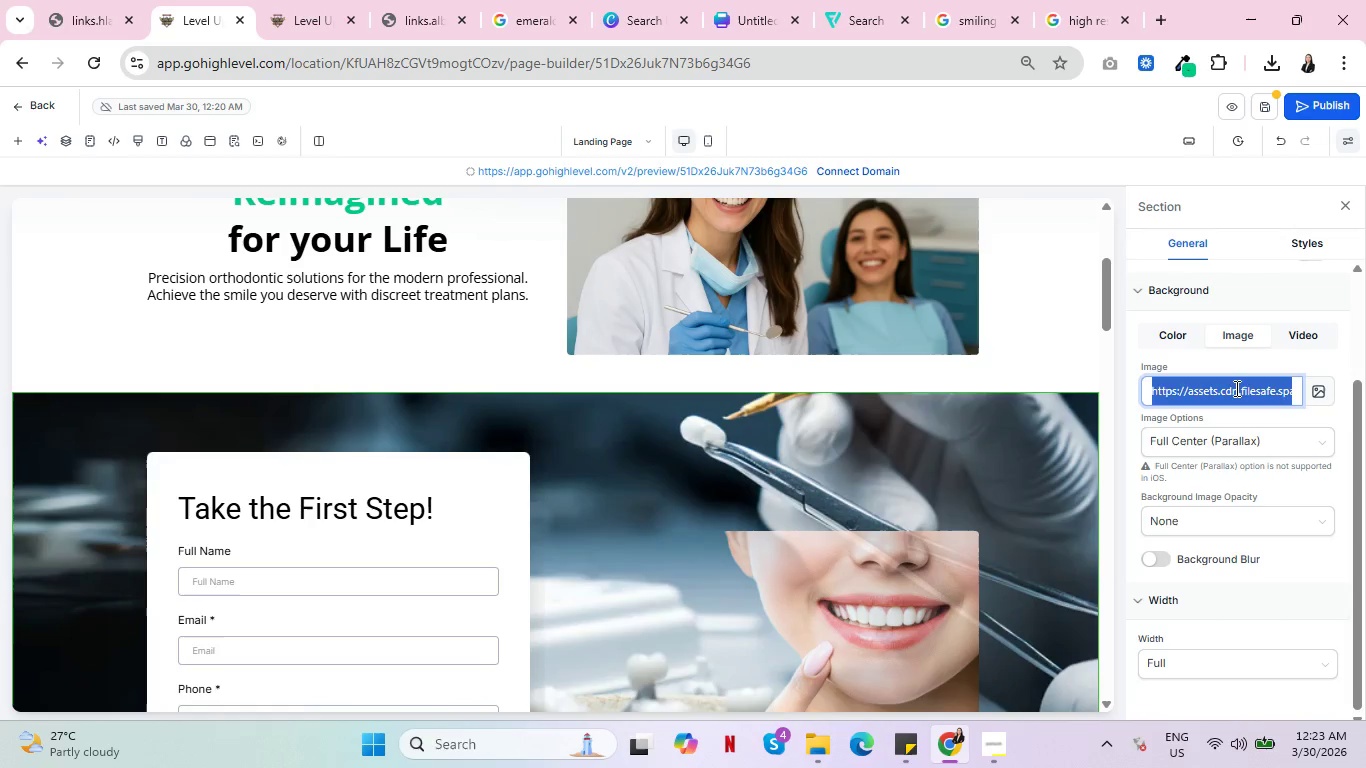 
key(Backspace)
 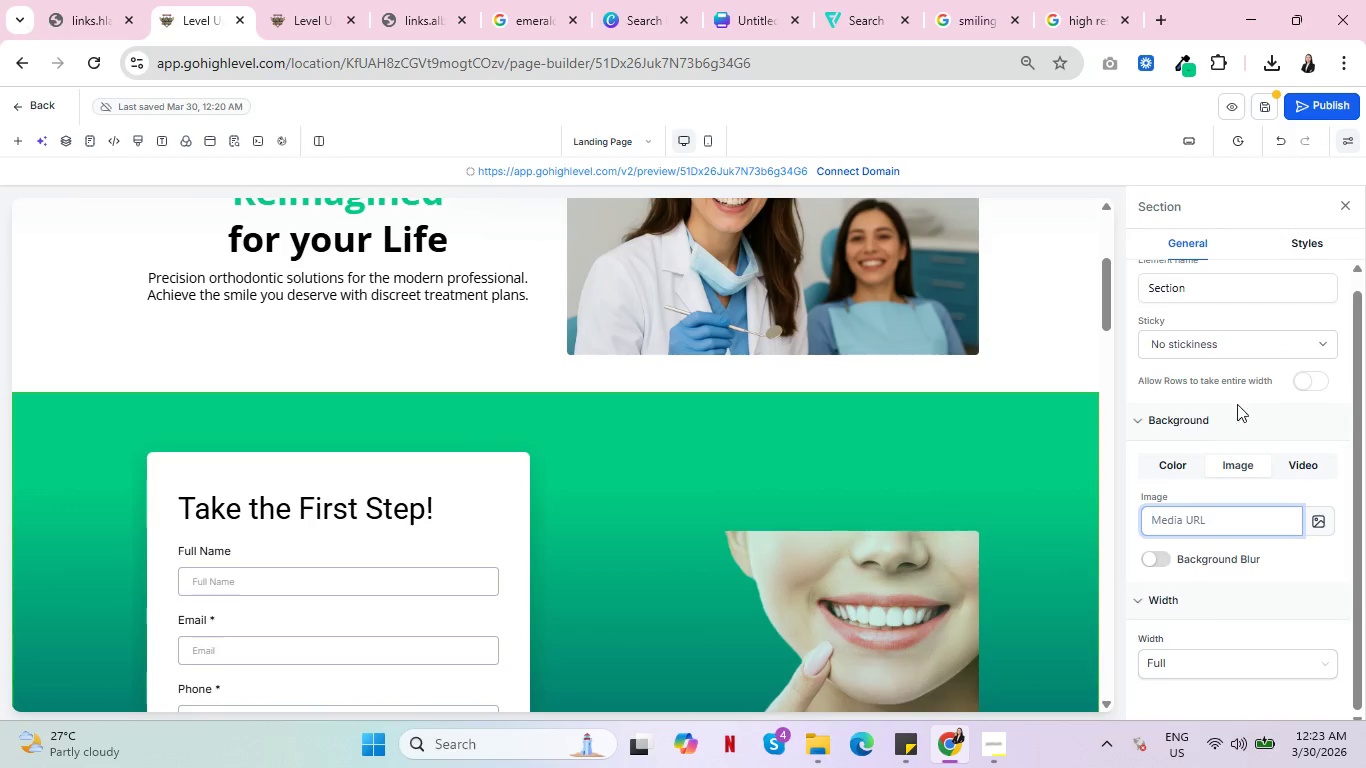 
left_click([1252, 467])
 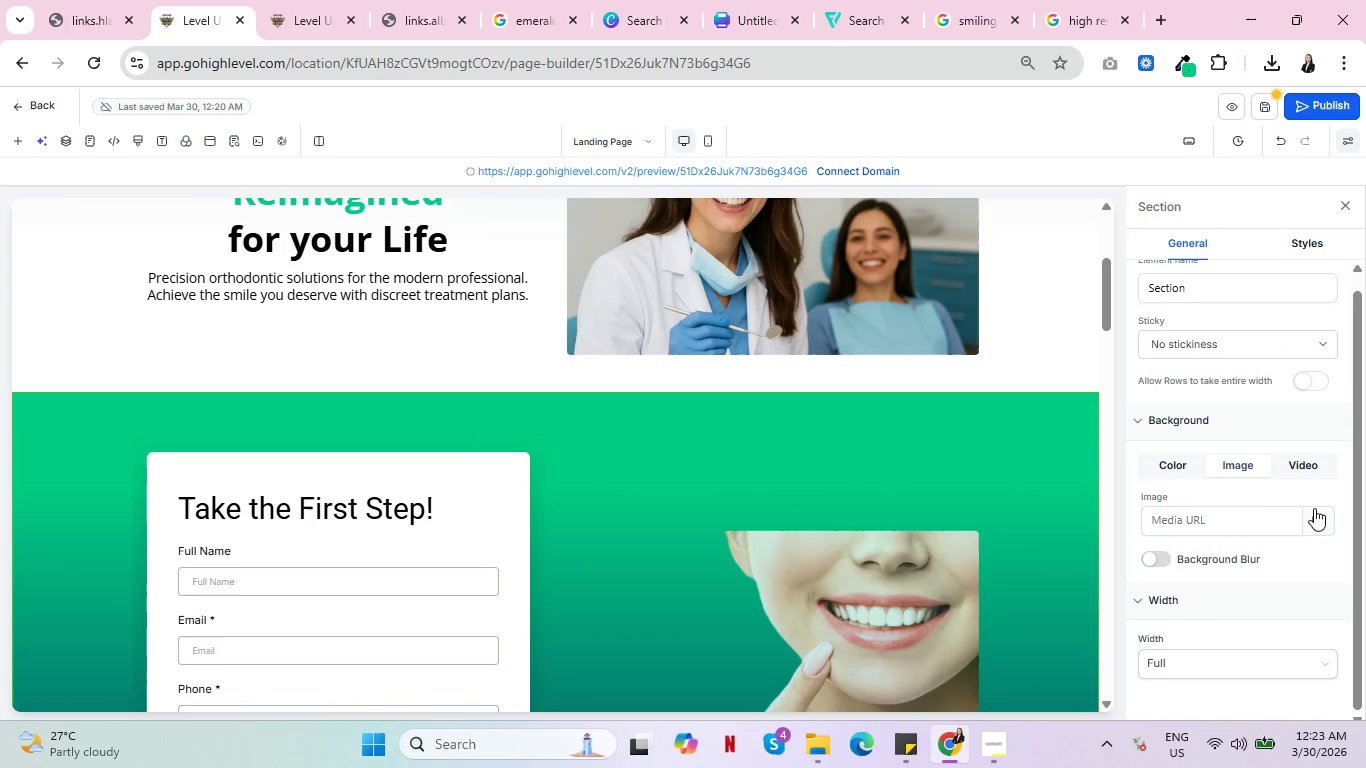 
scroll: coordinate [1025, 459], scroll_direction: down, amount: 4.0
 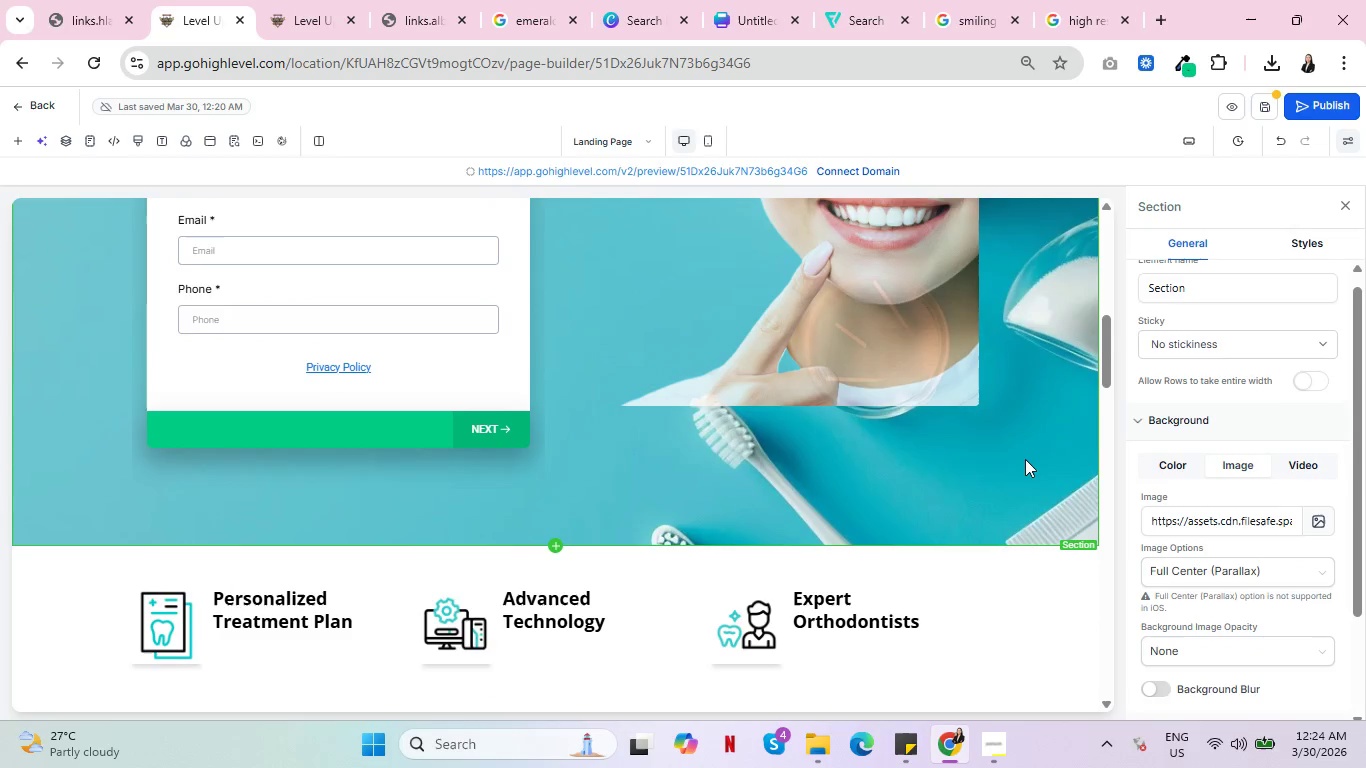 
left_click([1319, 517])
 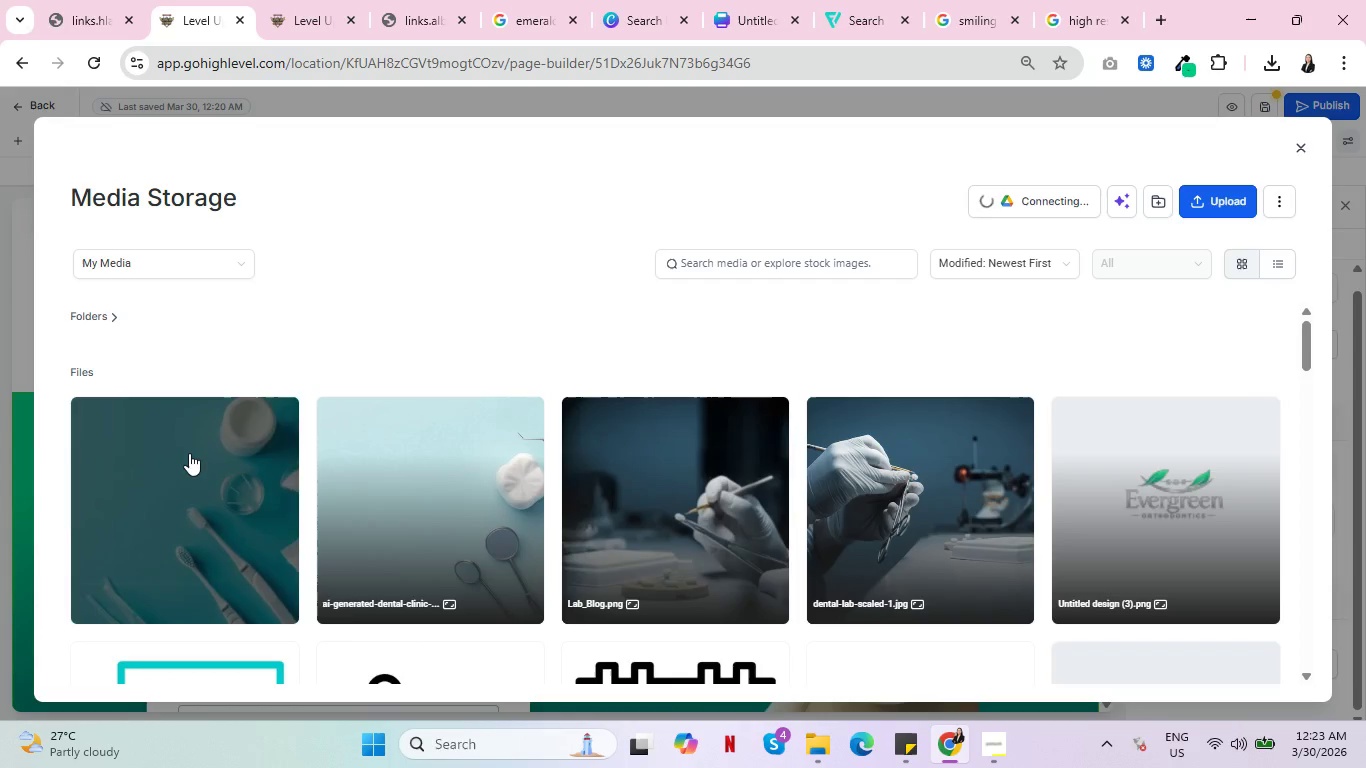 
scroll: coordinate [1025, 459], scroll_direction: up, amount: 1.0
 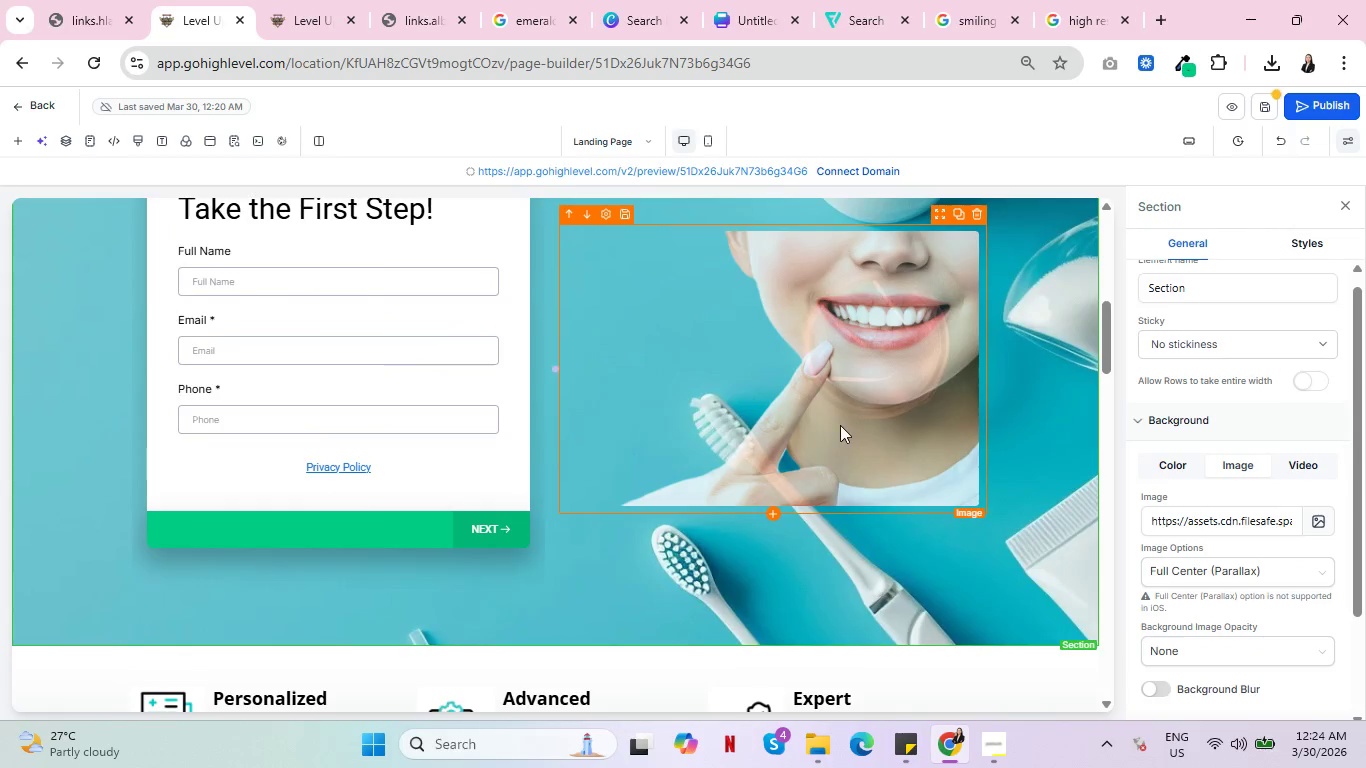 
left_click([183, 453])
 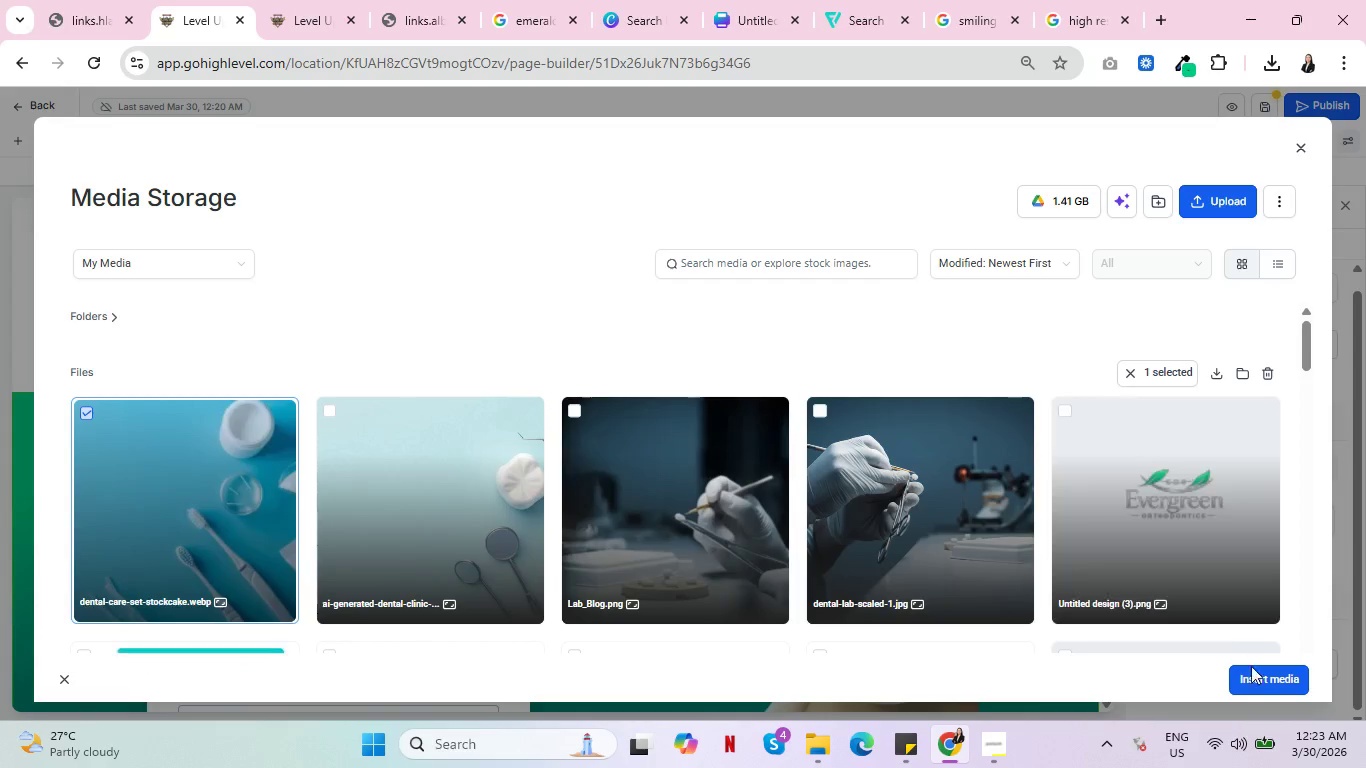 
scroll: coordinate [1255, 395], scroll_direction: up, amount: 1.0
 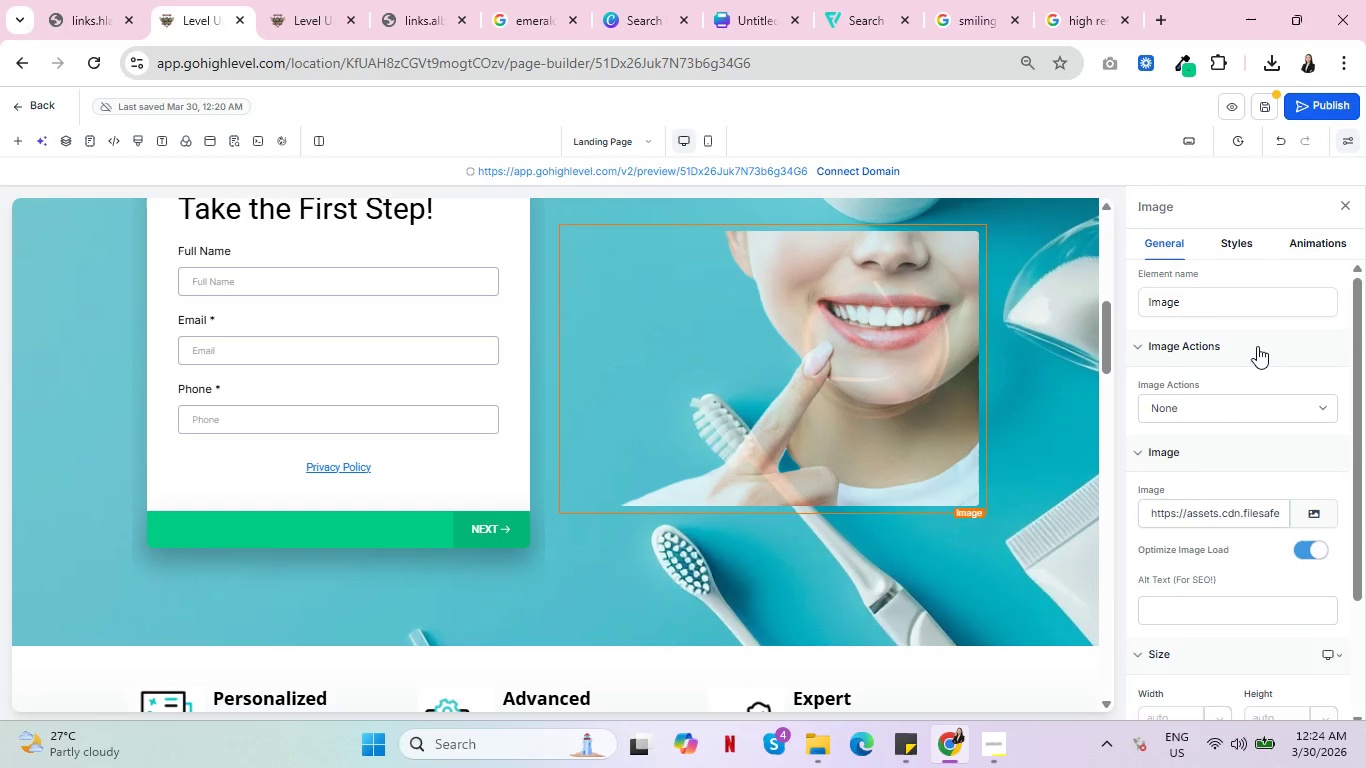 
left_click([1267, 678])
 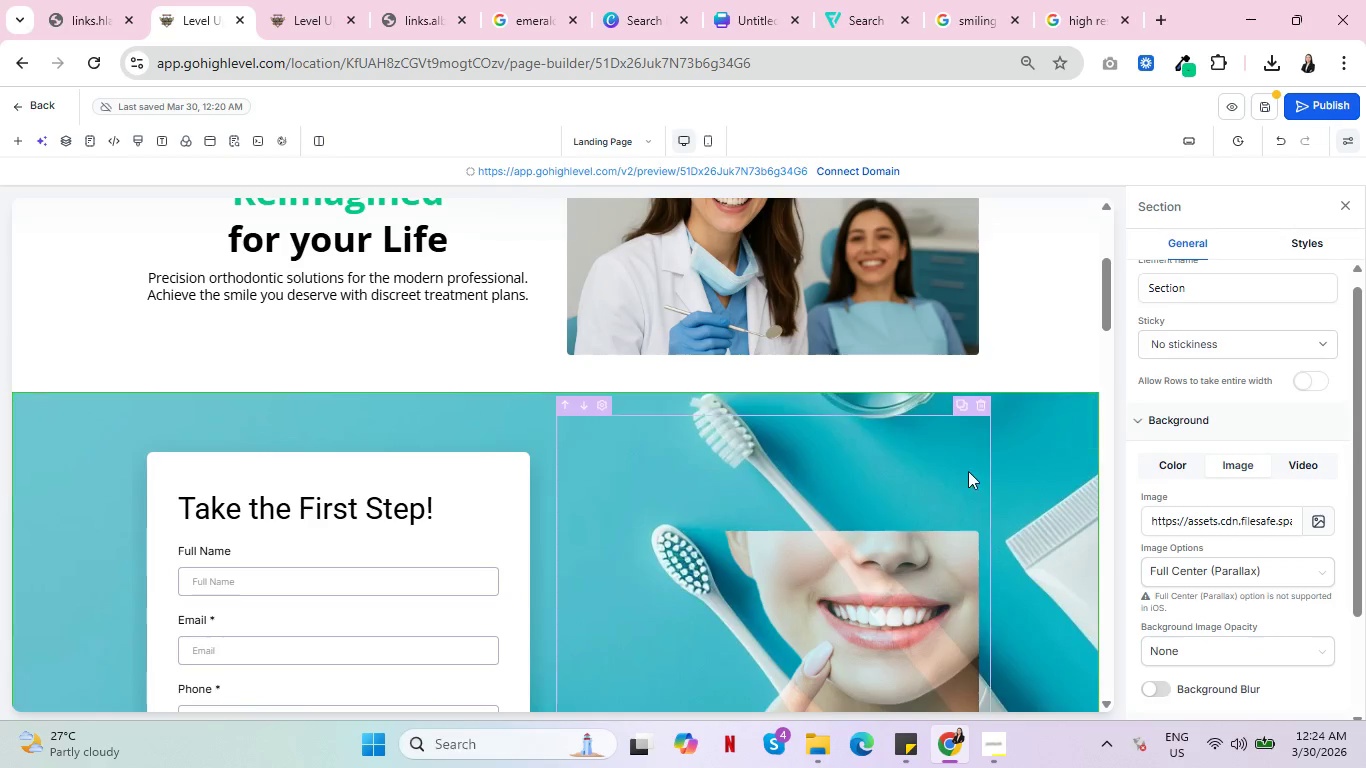 
scroll: coordinate [1257, 350], scroll_direction: down, amount: 3.0
 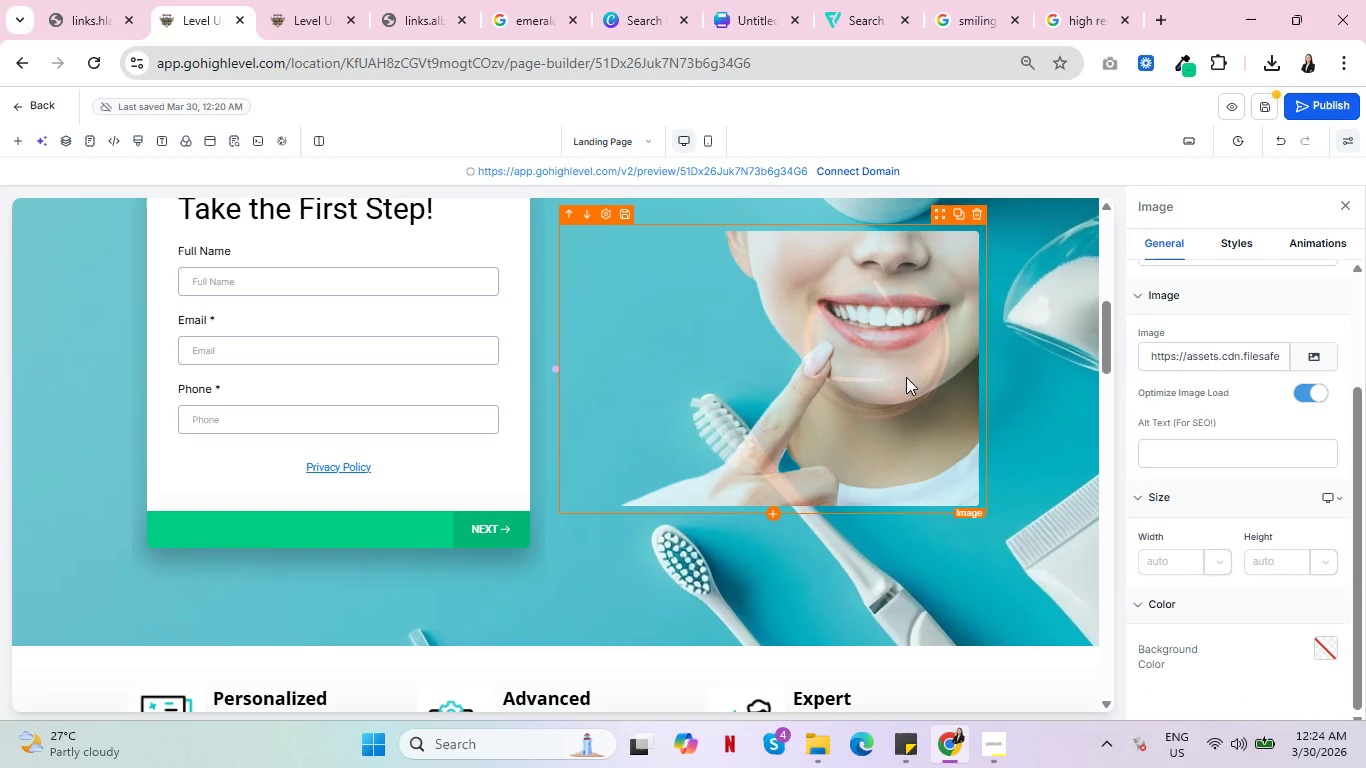 
left_click([840, 424])
 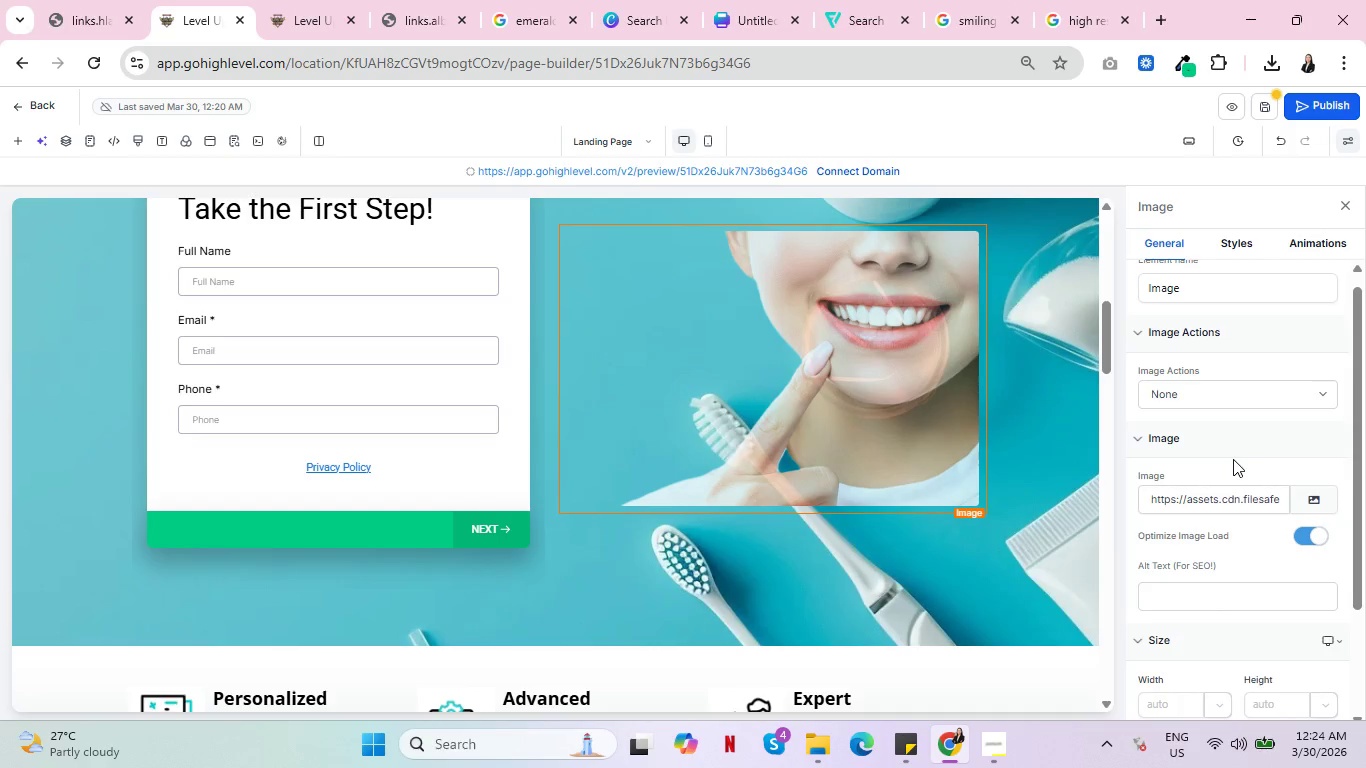 
left_click([906, 377])
 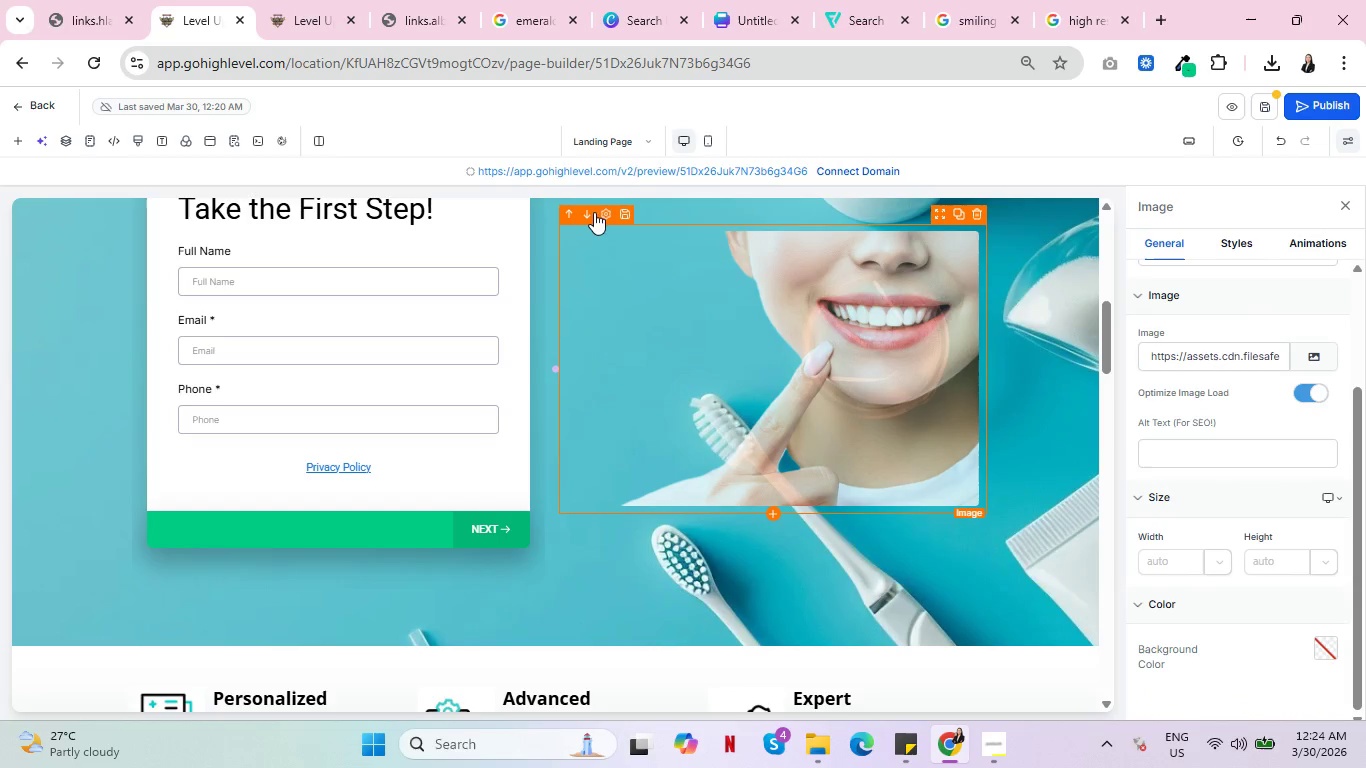 
left_click([601, 214])
 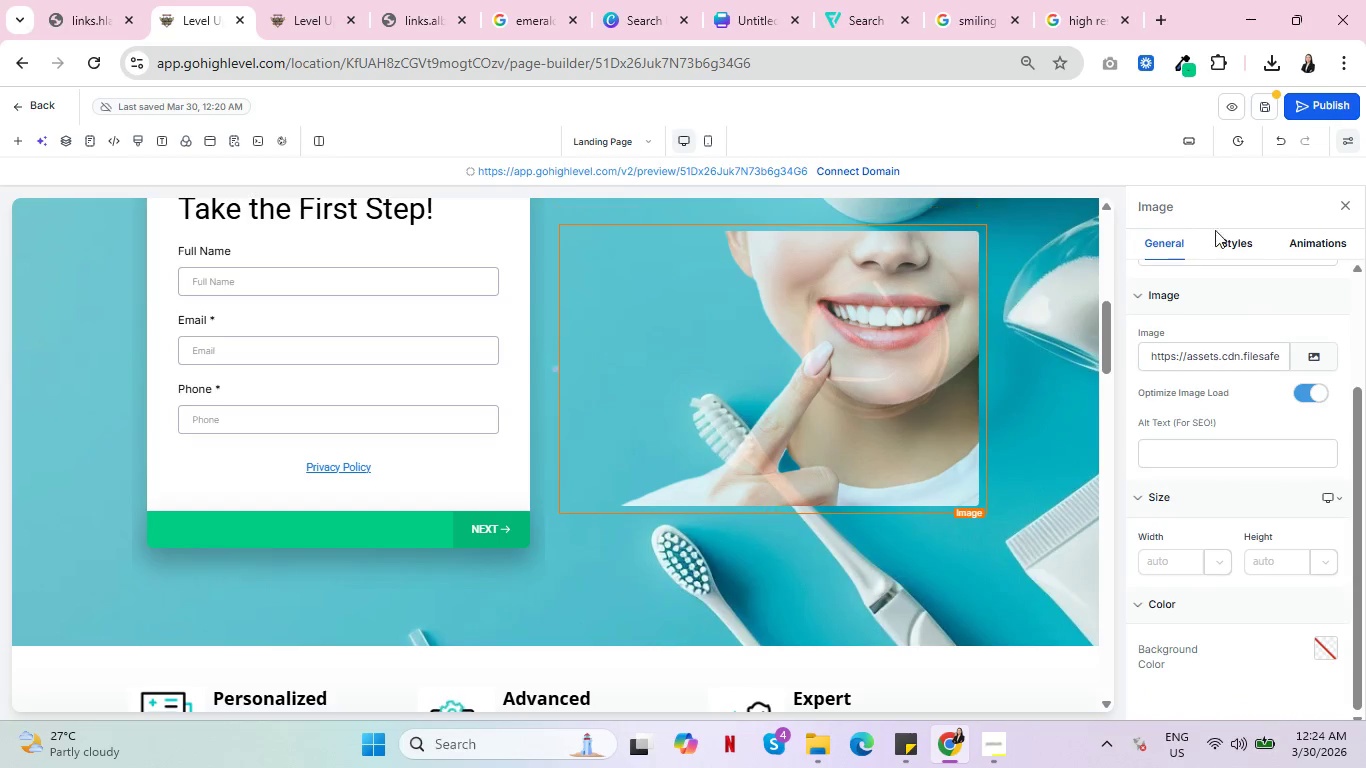 
left_click([1237, 241])
 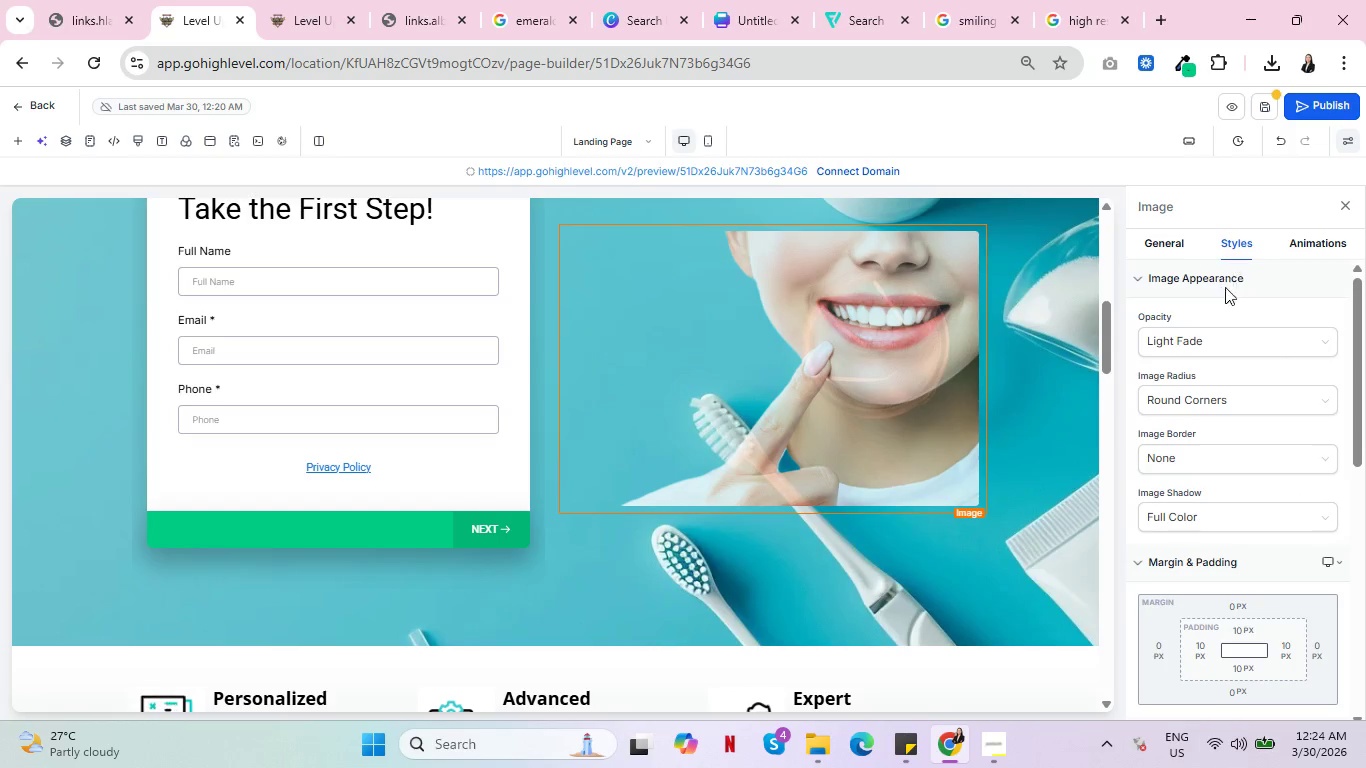 
scroll: coordinate [1069, 413], scroll_direction: up, amount: 11.0
 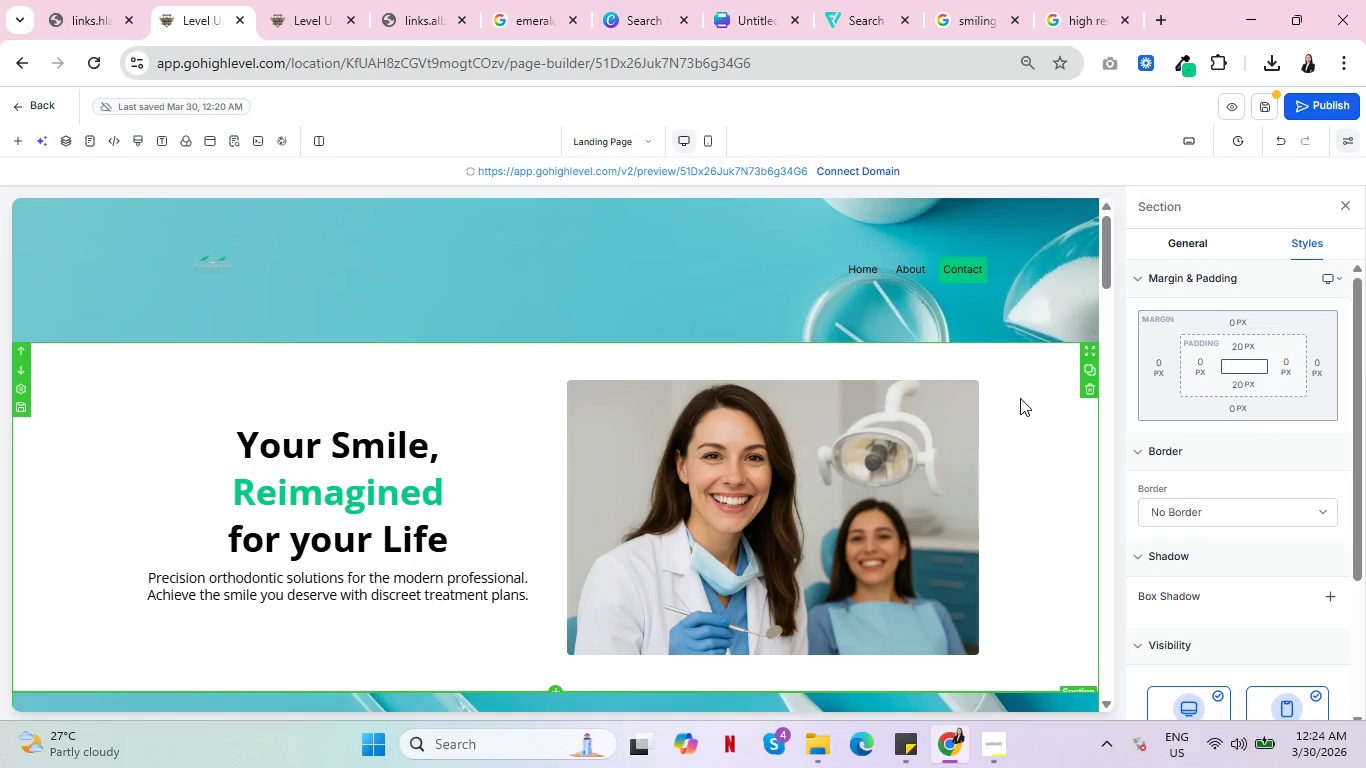 
left_click([1226, 338])
 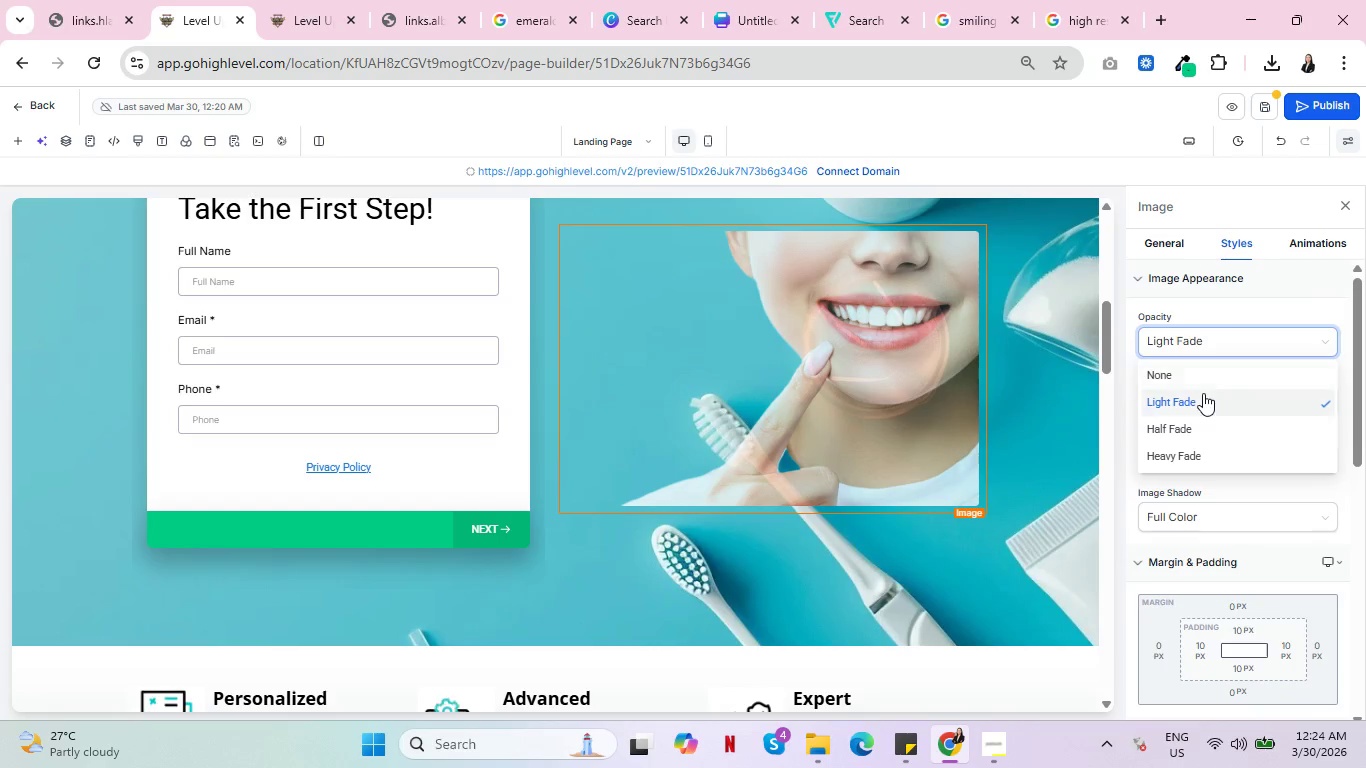 
left_click([1215, 370])
 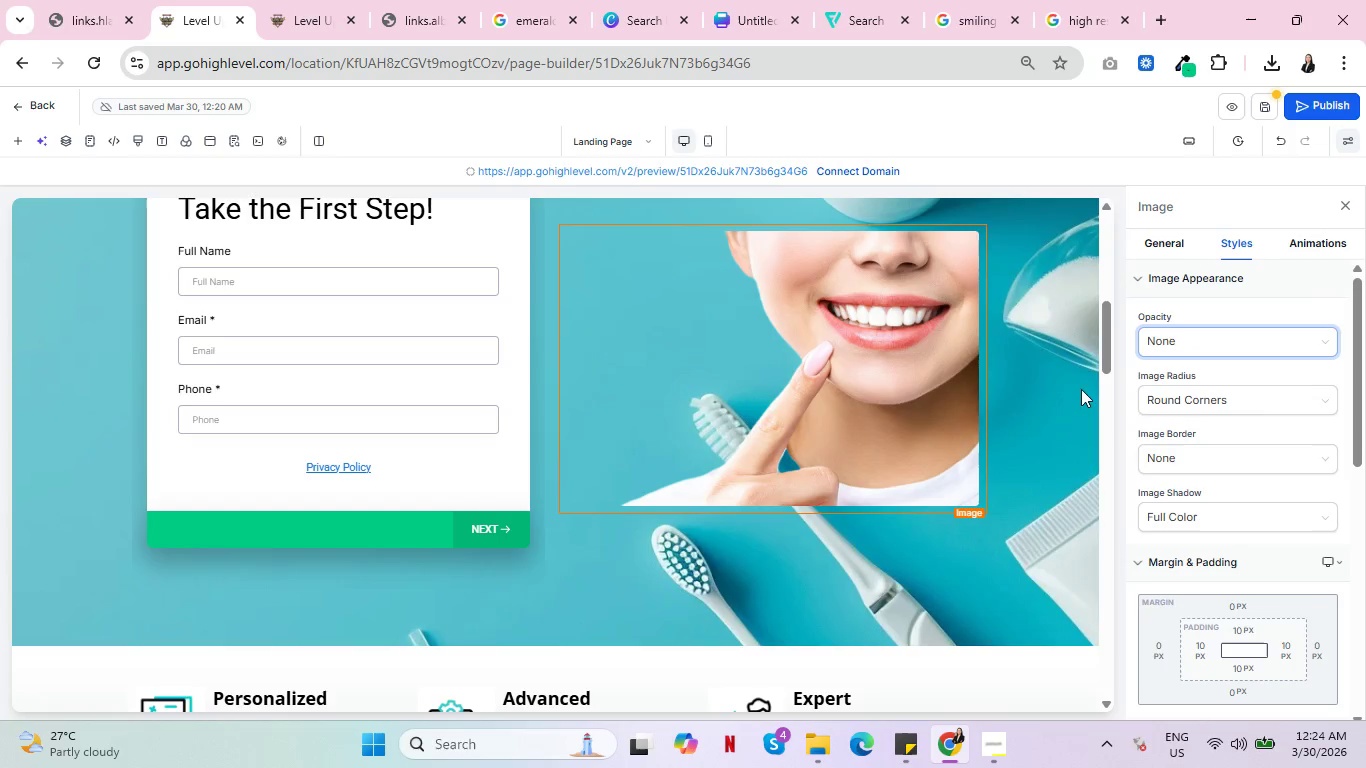 
scroll: coordinate [1016, 398], scroll_direction: up, amount: 3.0
 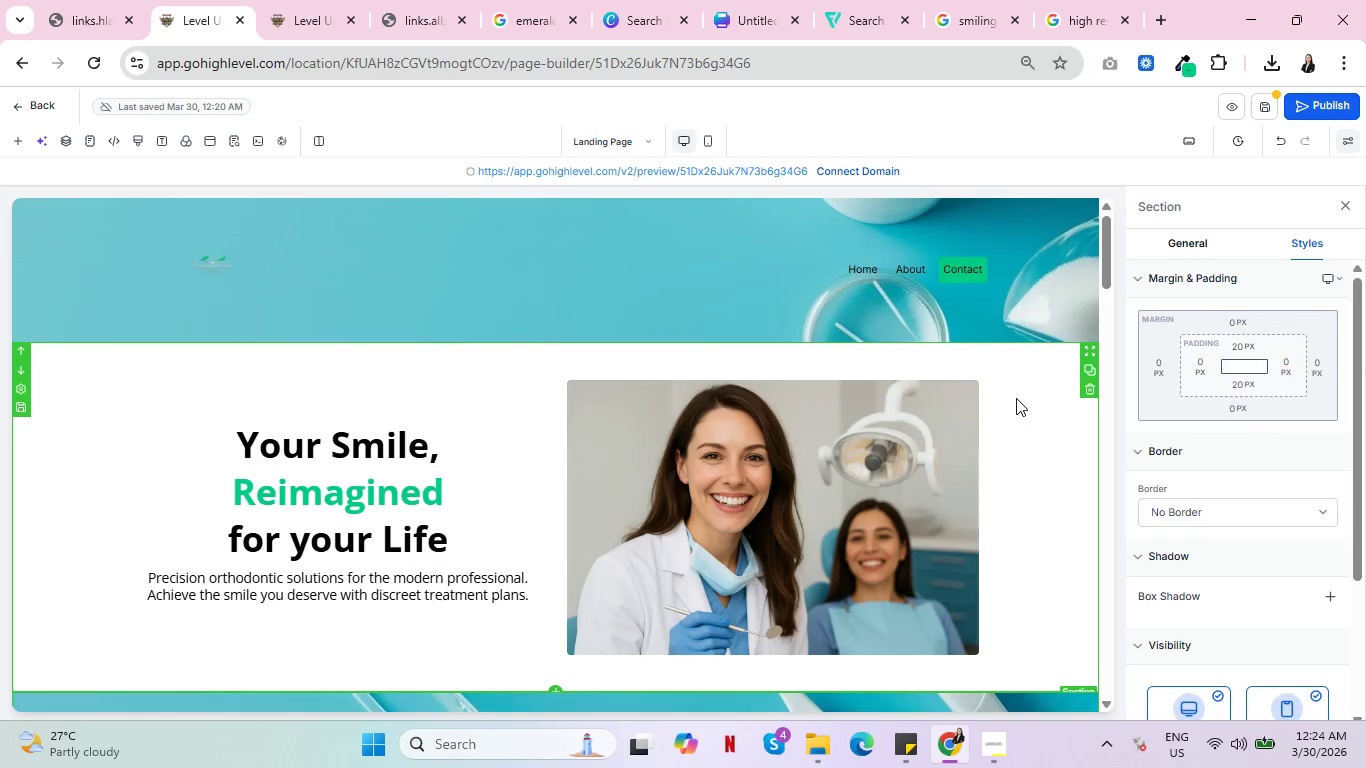 
left_click([1052, 411])
 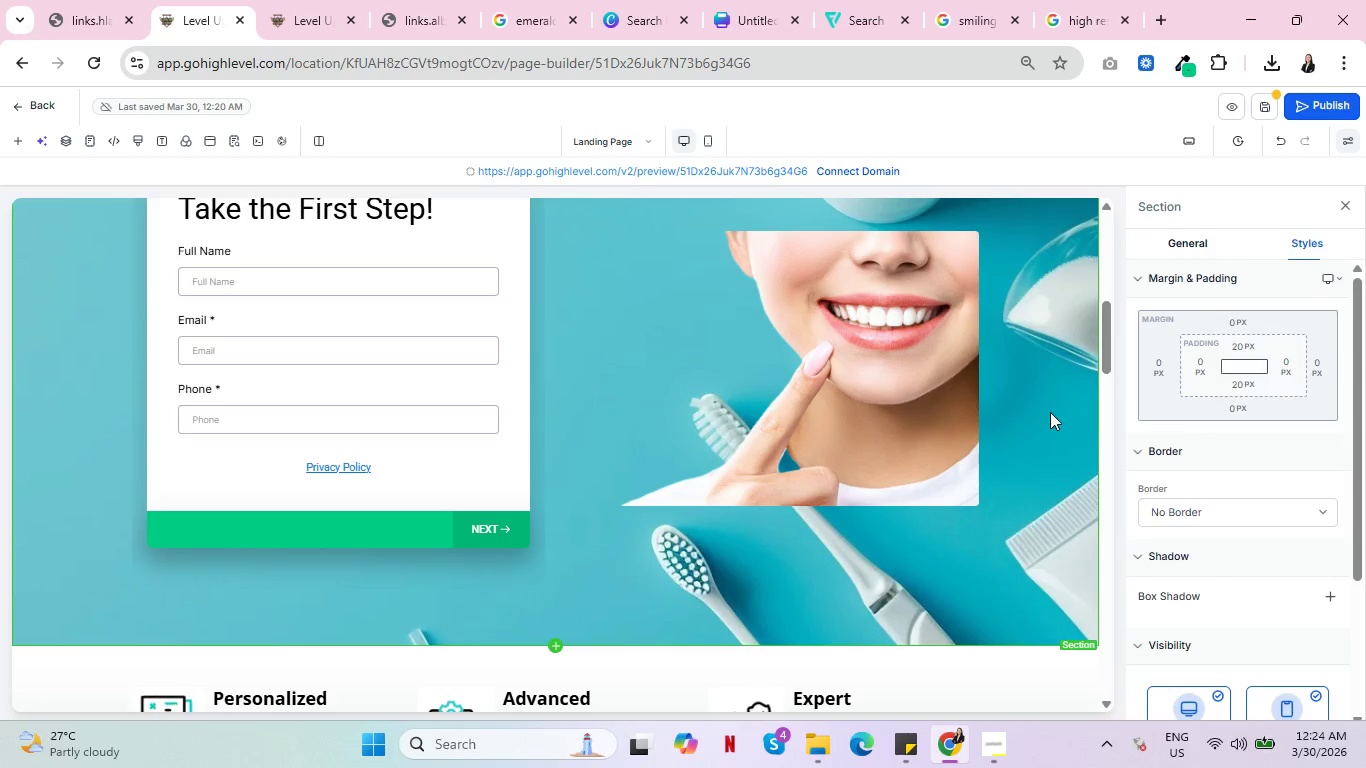 
scroll: coordinate [1018, 397], scroll_direction: down, amount: 10.0
 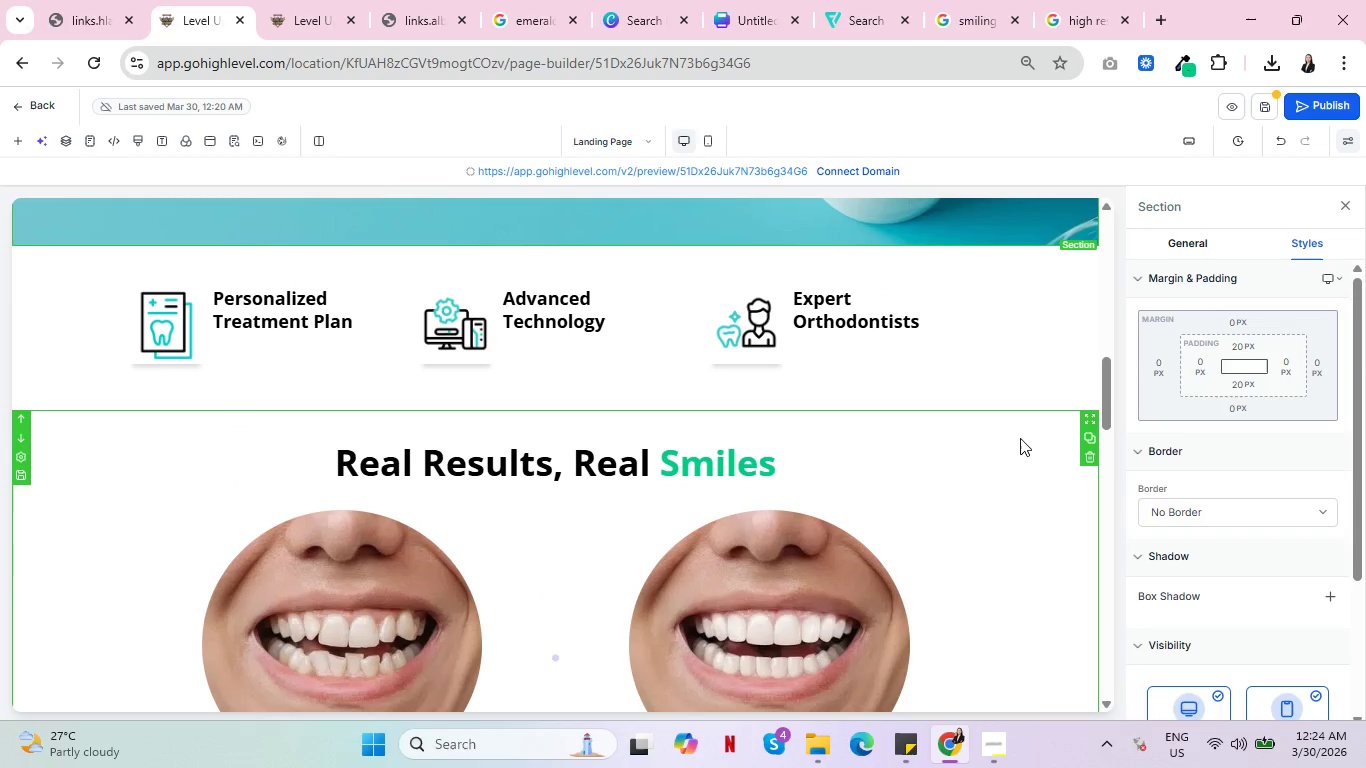 
left_click([1020, 438])
 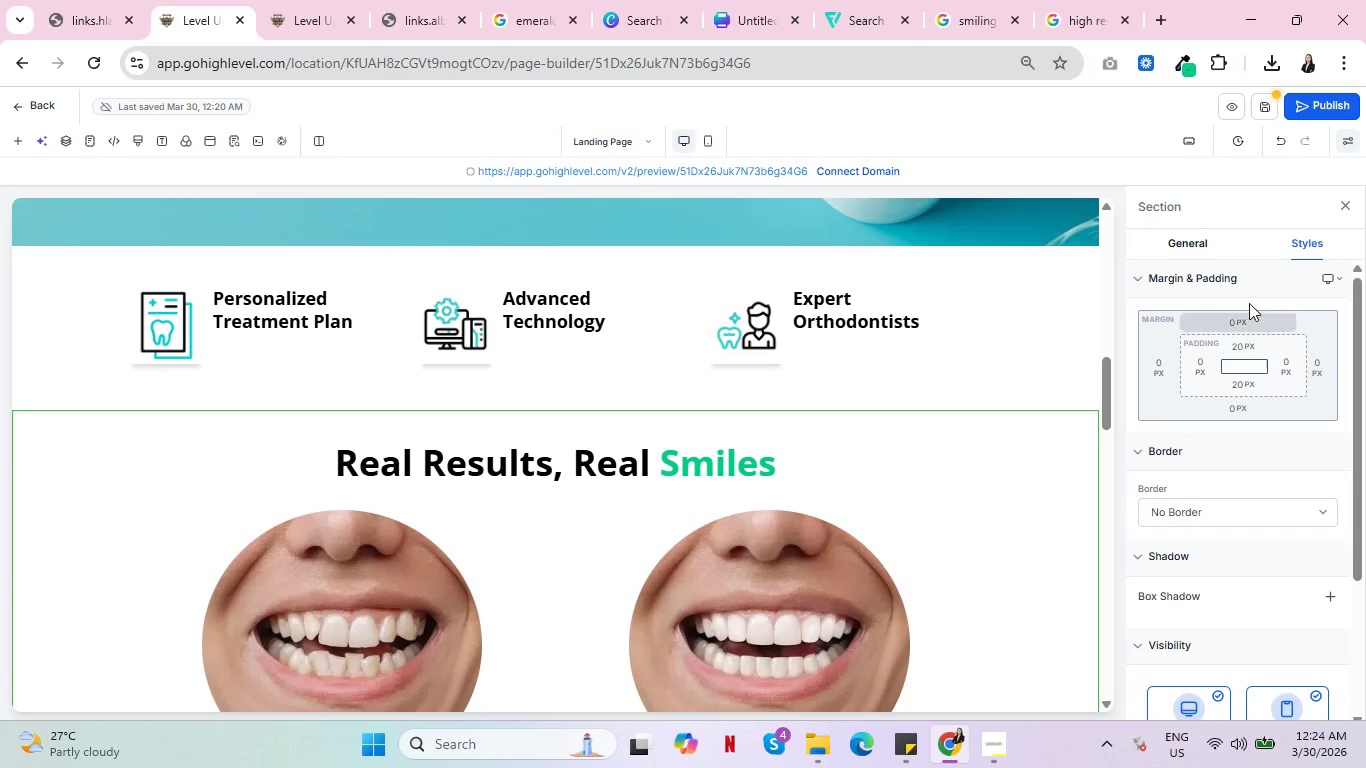 
left_click([1183, 243])
 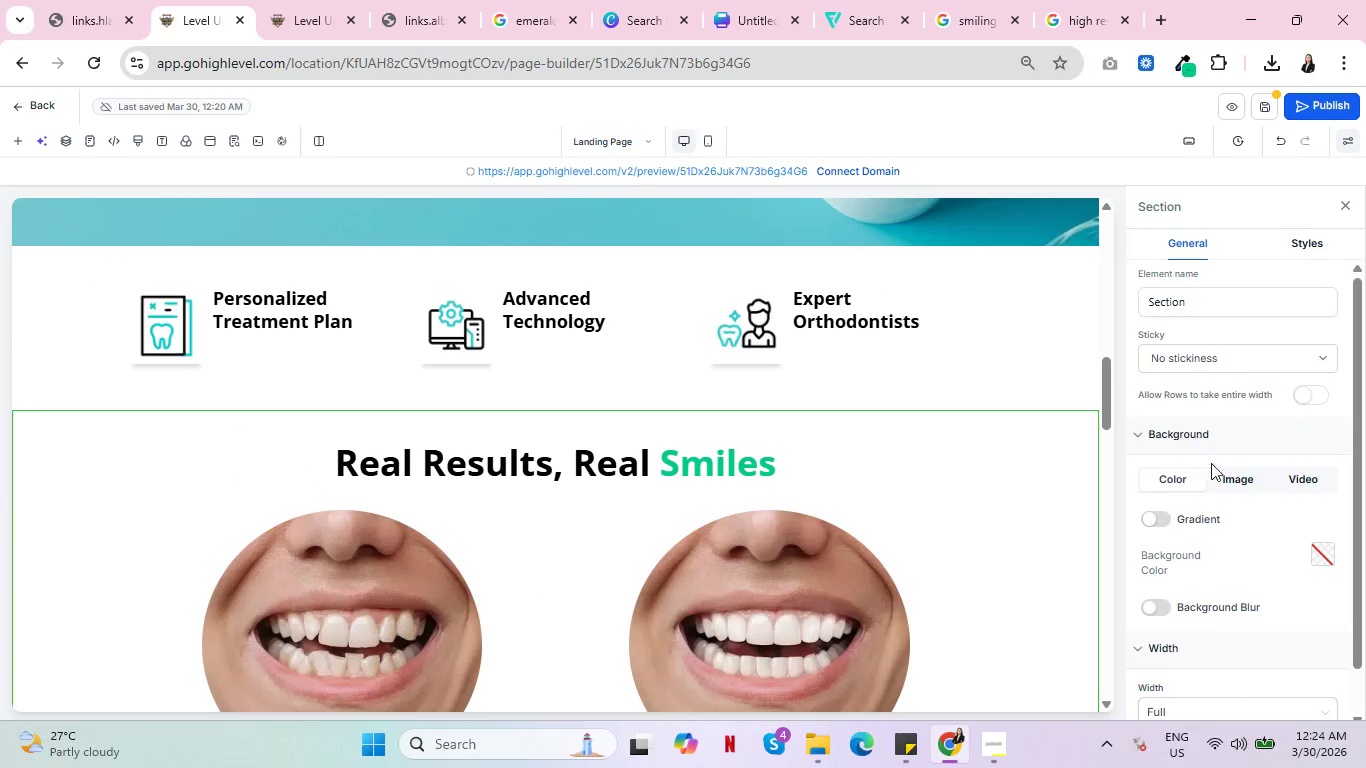 
left_click([1236, 480])
 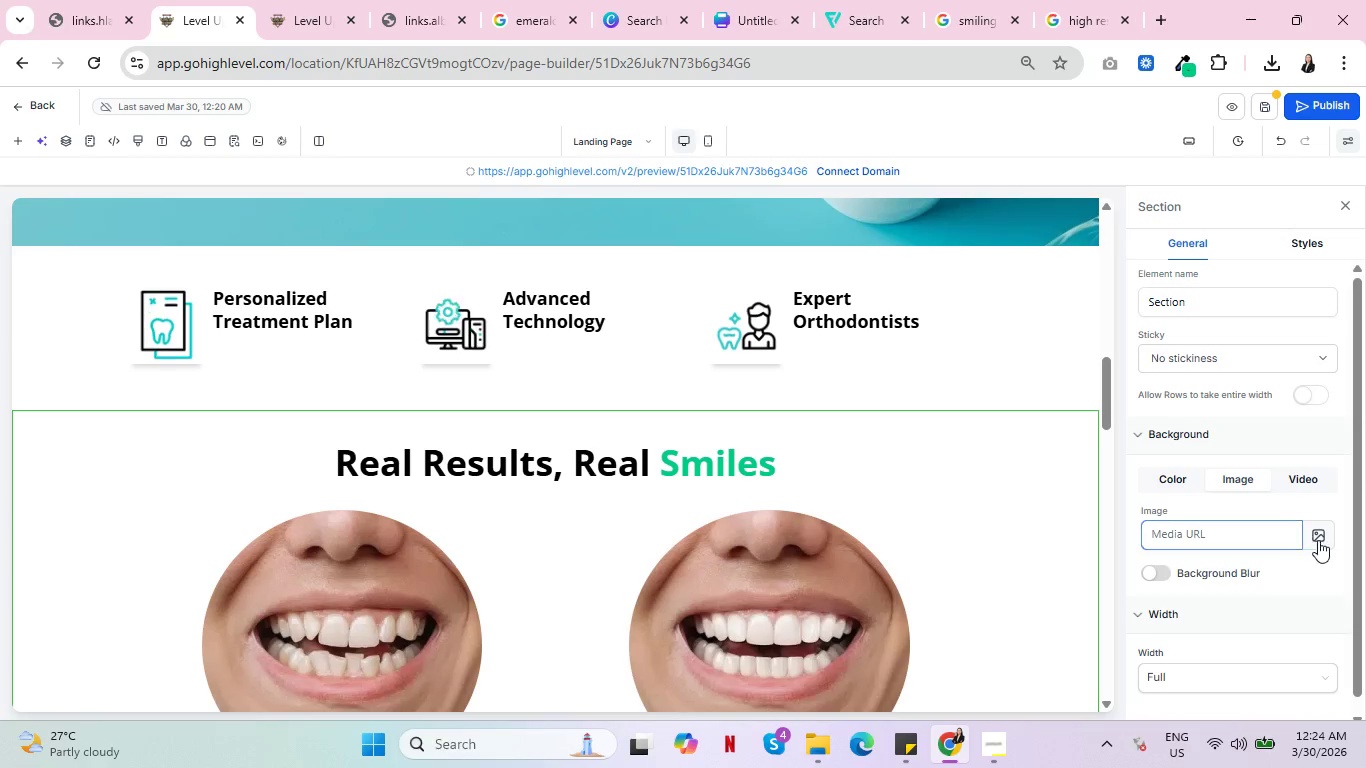 
left_click([1323, 544])
 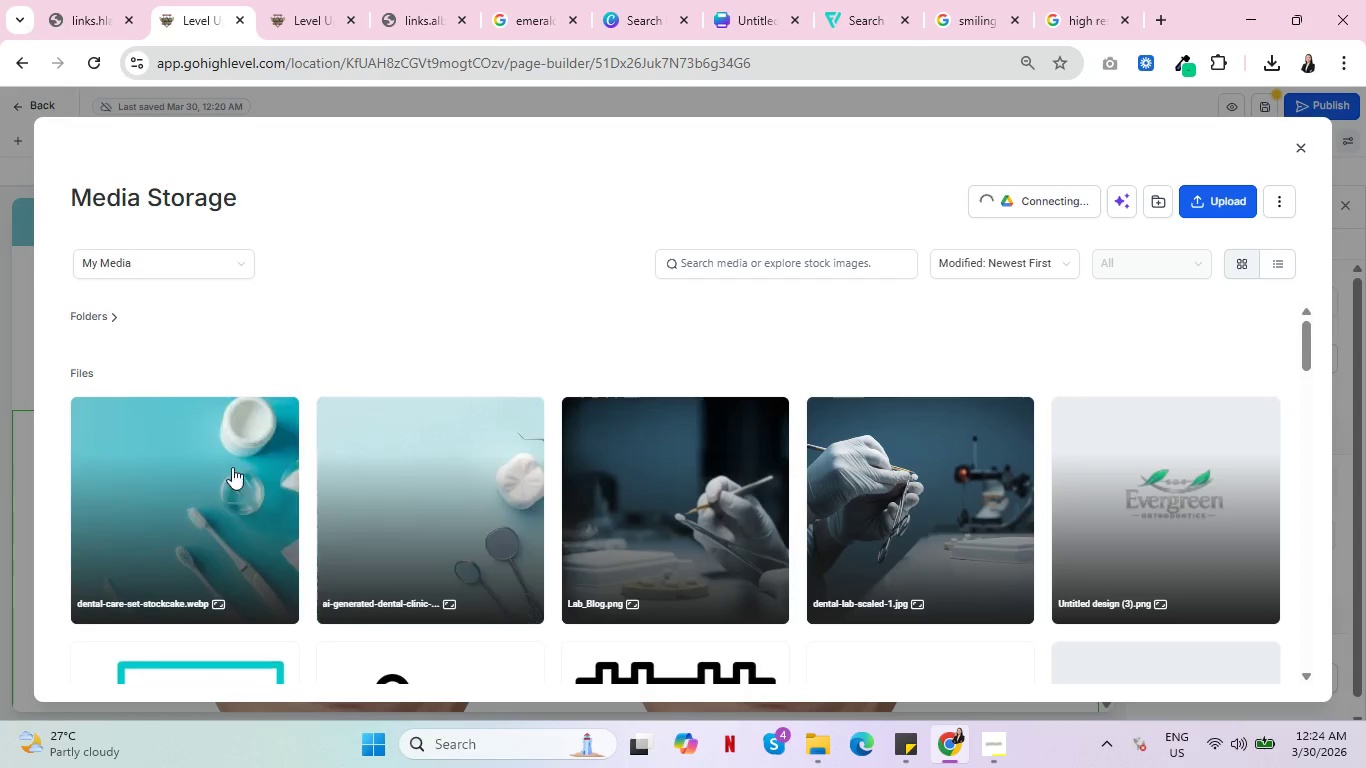 
left_click([185, 463])
 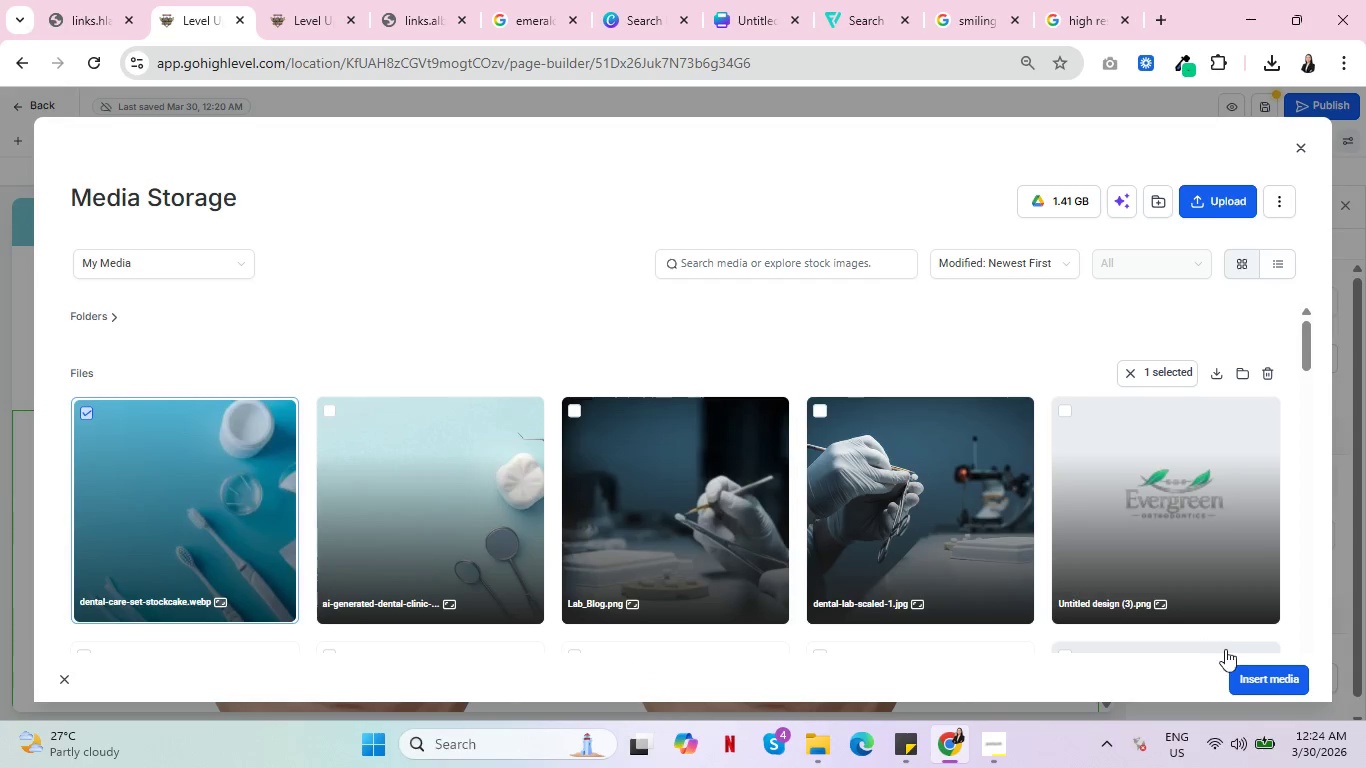 
scroll: coordinate [1018, 456], scroll_direction: up, amount: 10.0
 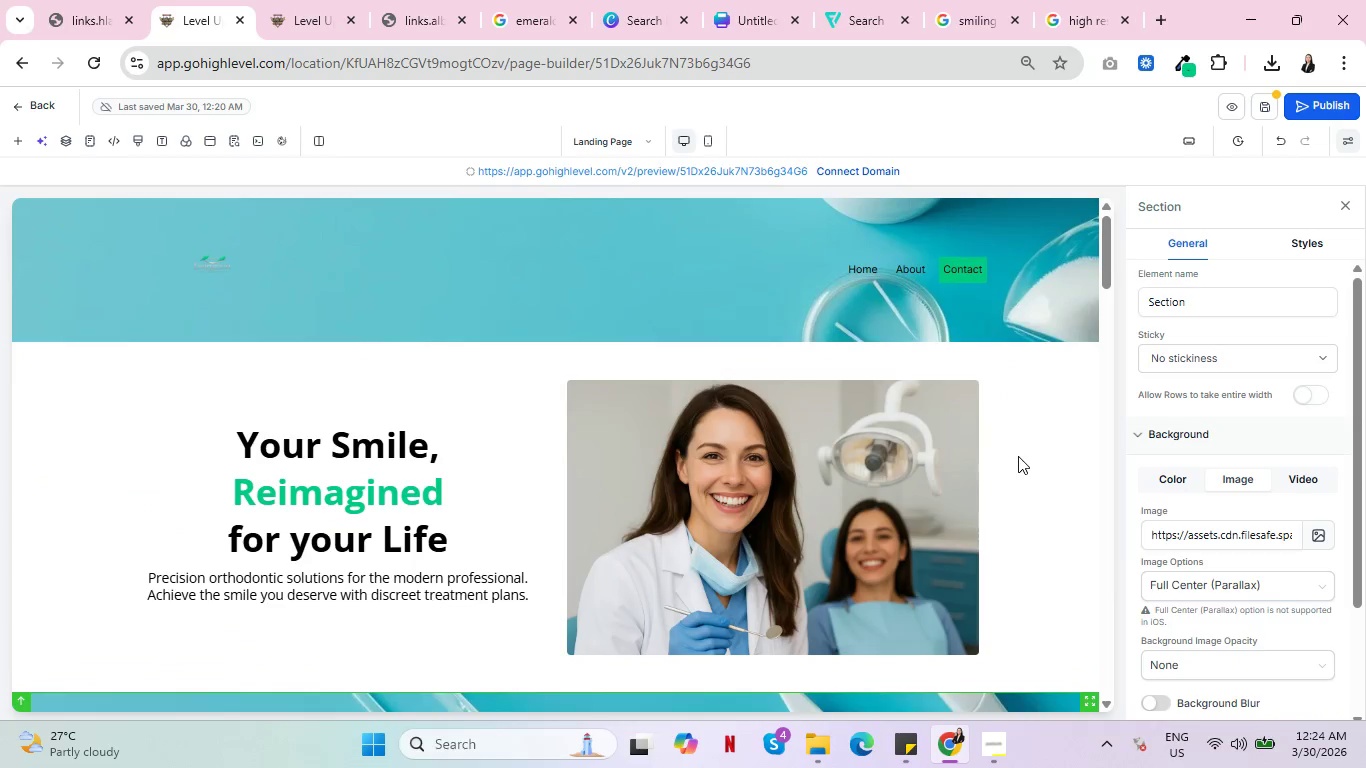 
left_click([1268, 680])
 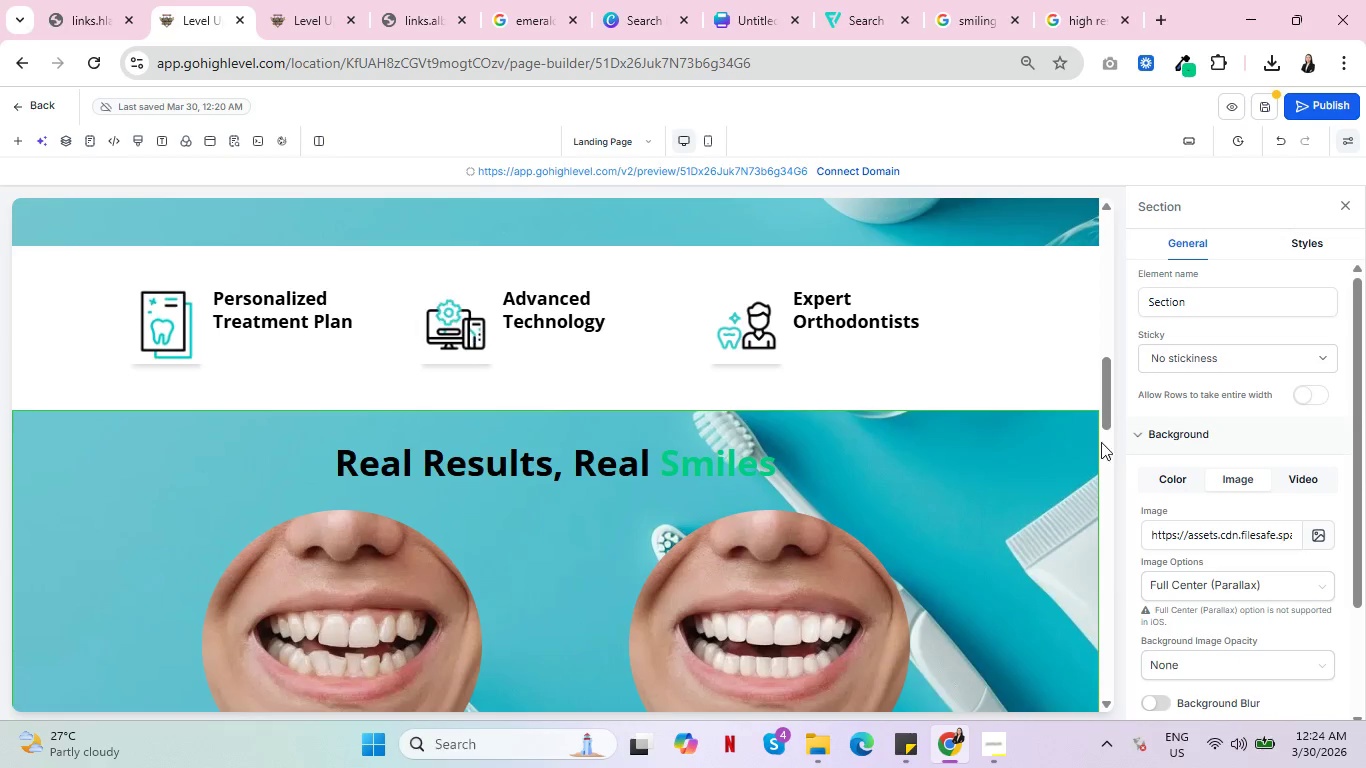 
scroll: coordinate [1018, 456], scroll_direction: down, amount: 7.0
 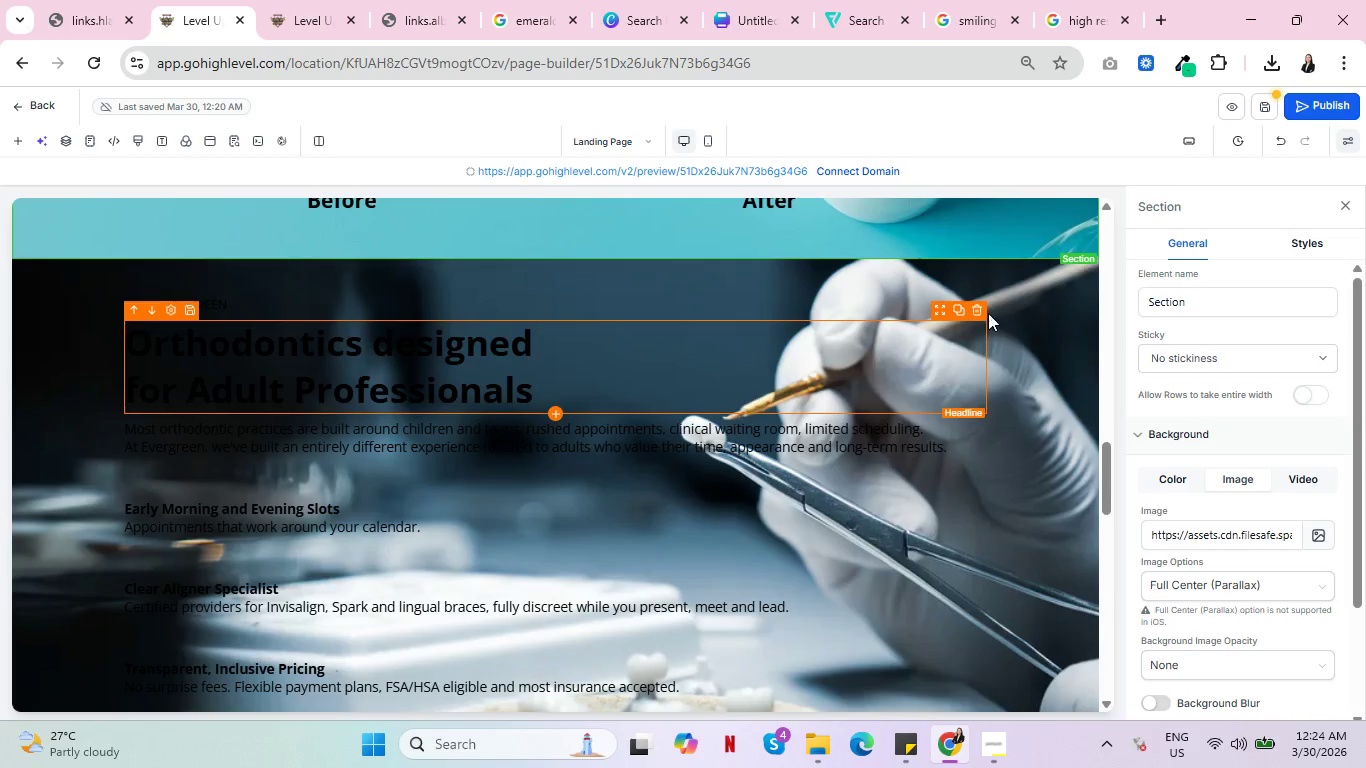 
left_click([1024, 283])
 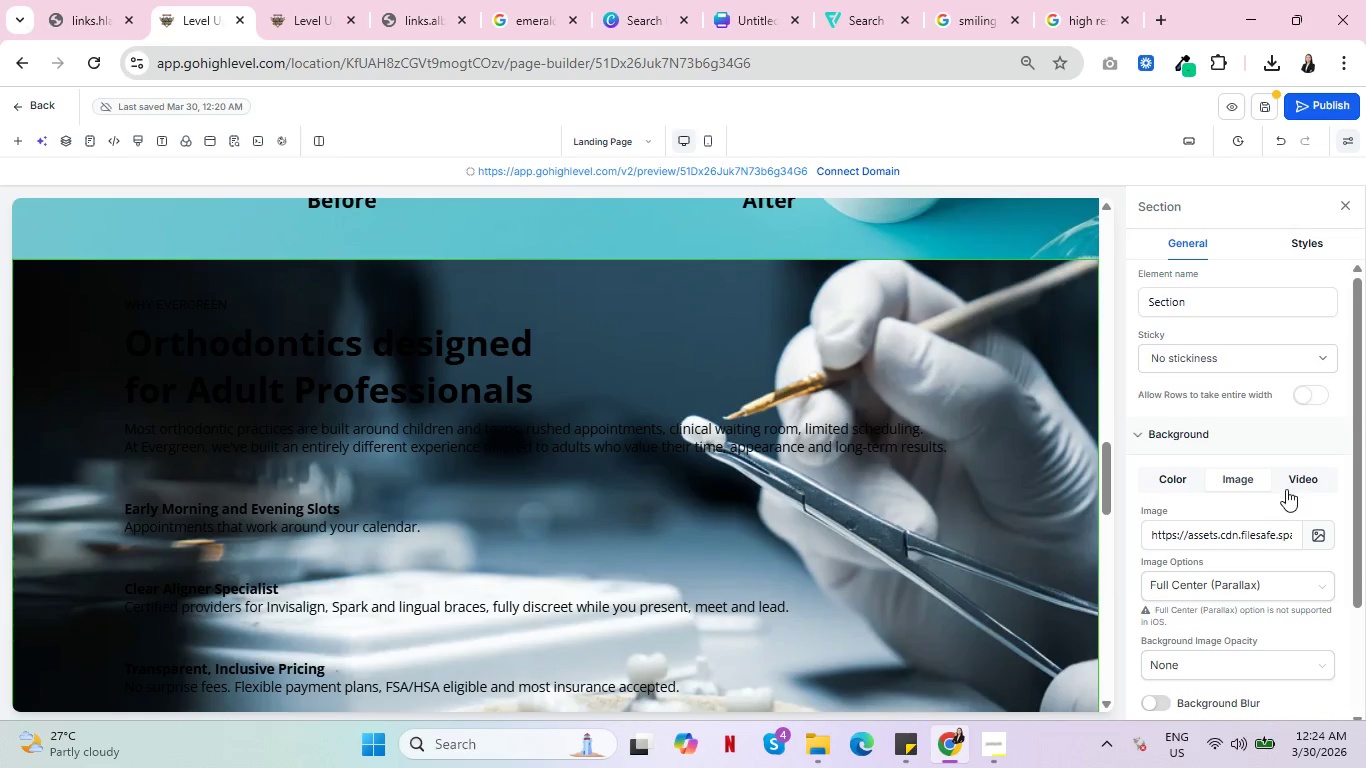 
double_click([1265, 537])
 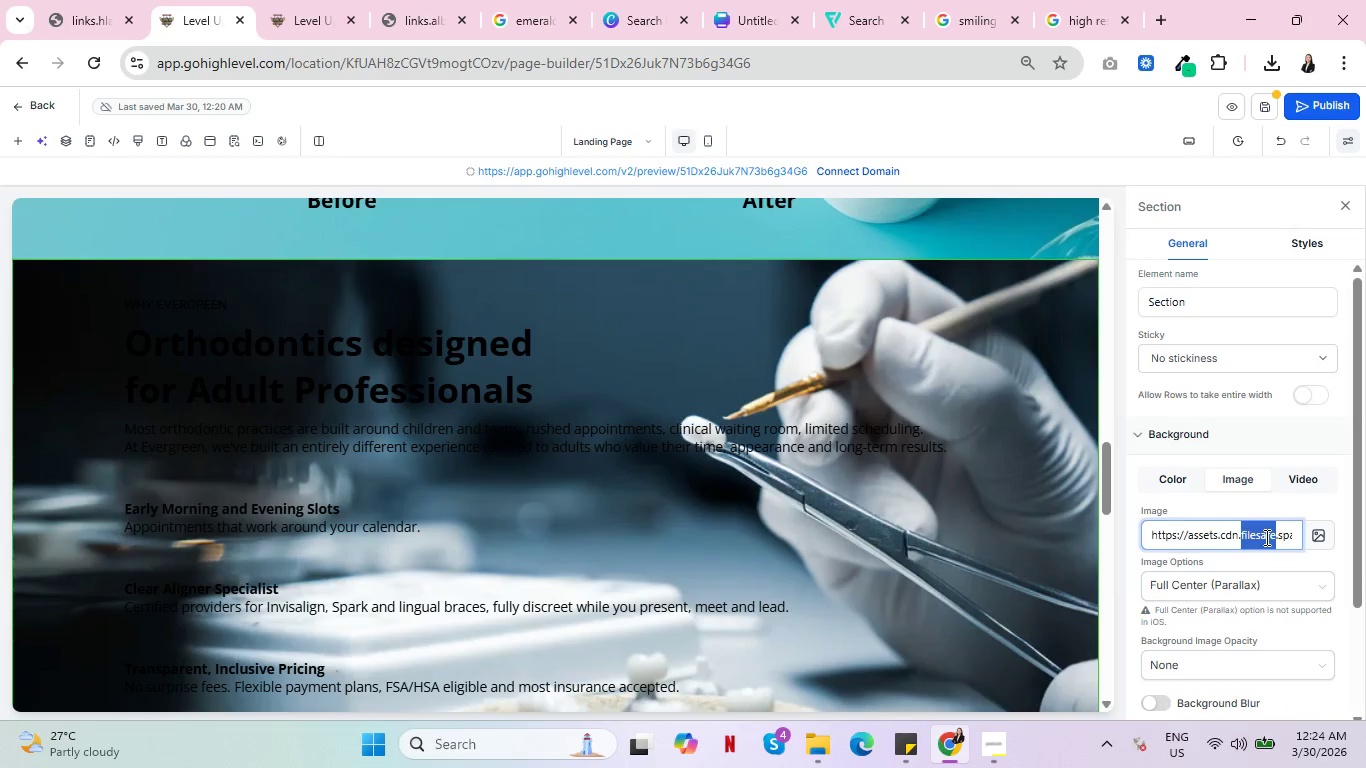 
triple_click([1265, 537])
 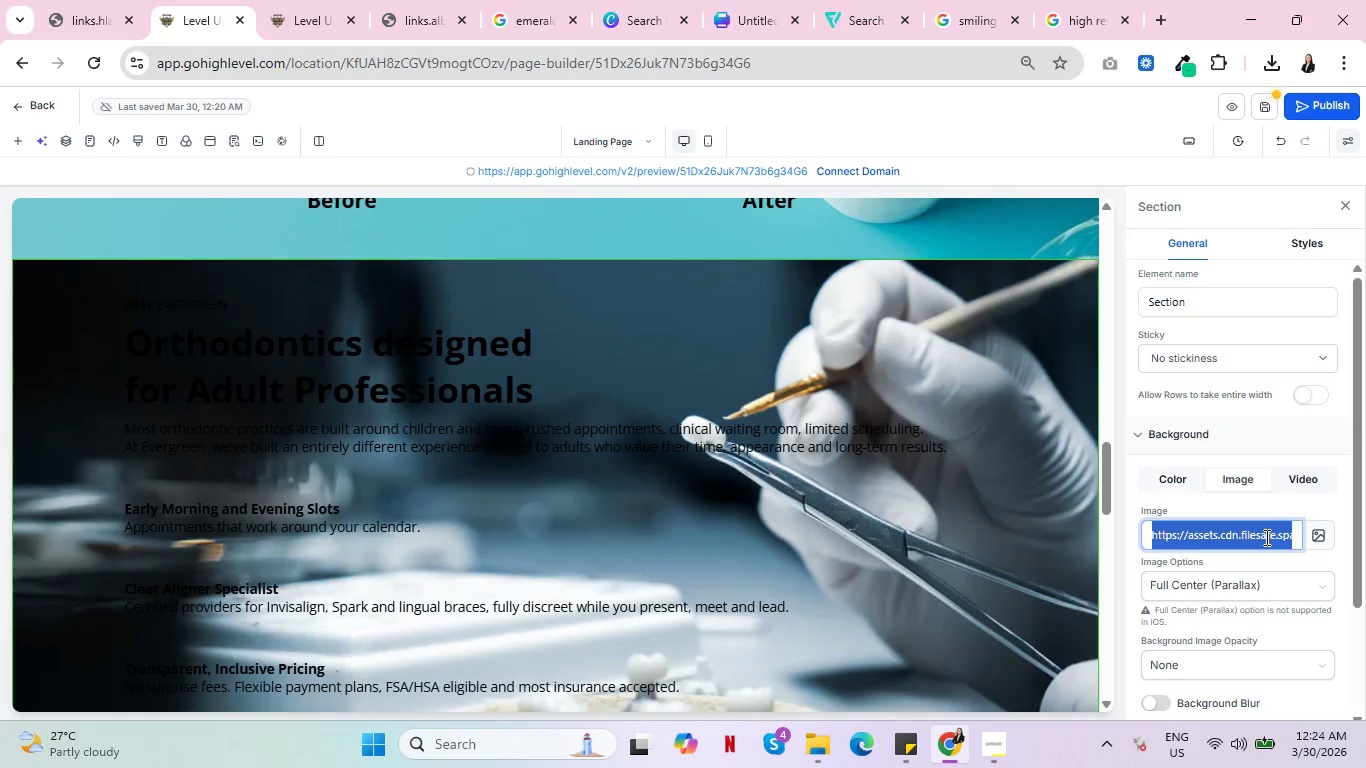 
key(Backspace)
 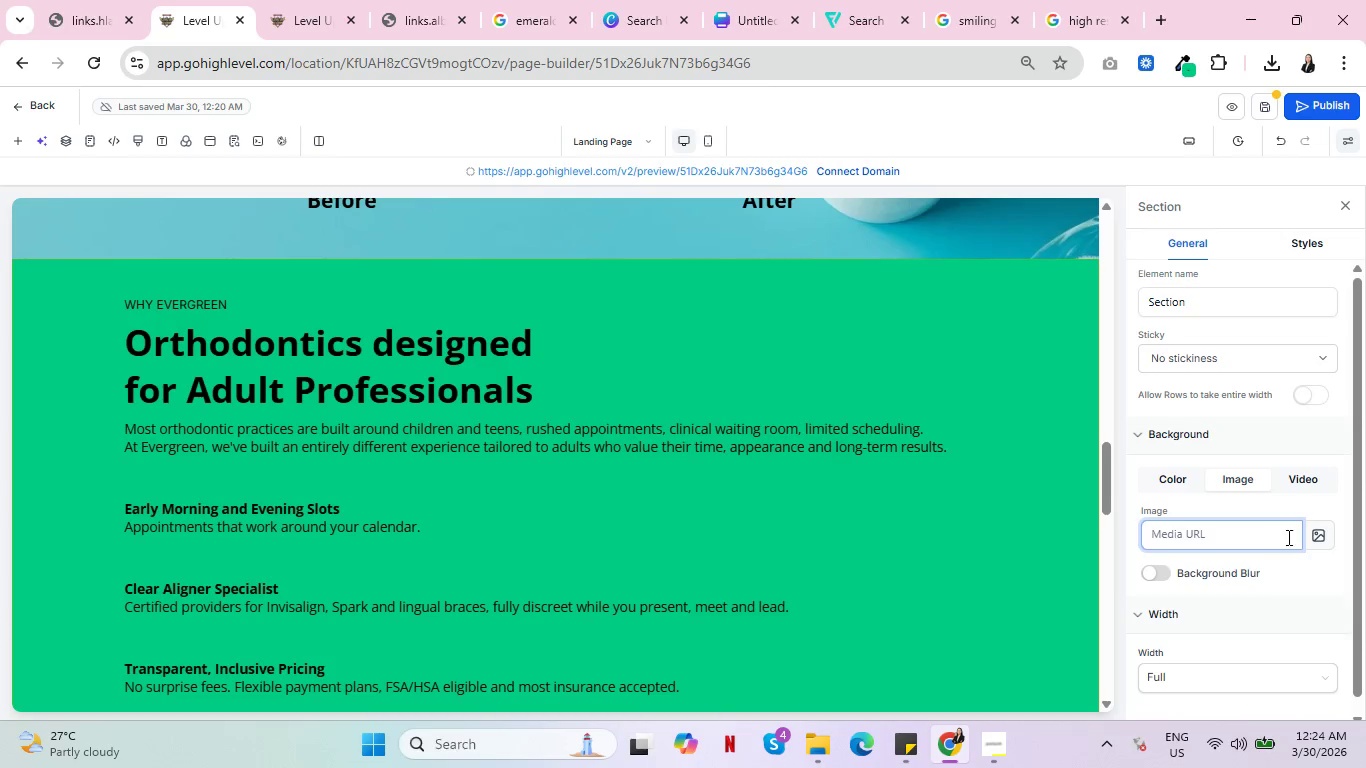 
left_click([1325, 537])
 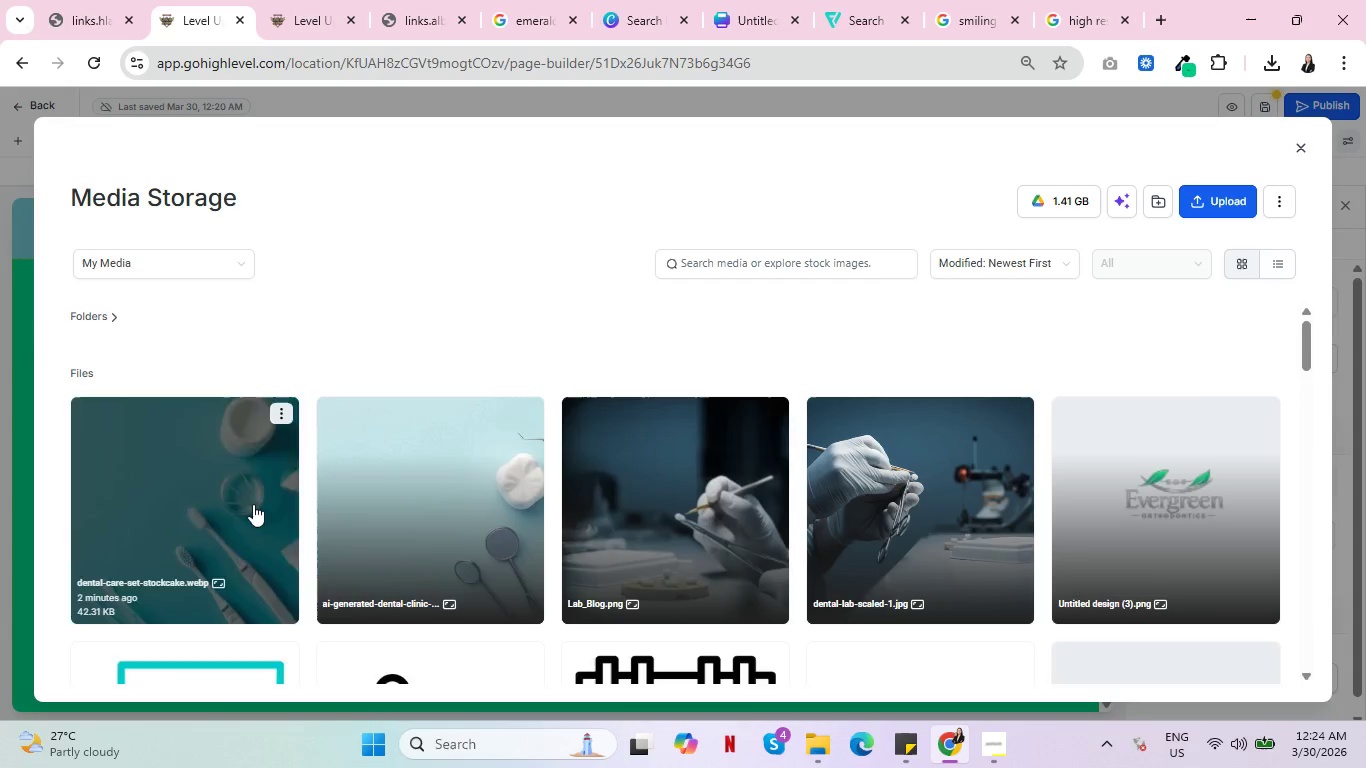 
scroll: coordinate [880, 550], scroll_direction: down, amount: 9.0
 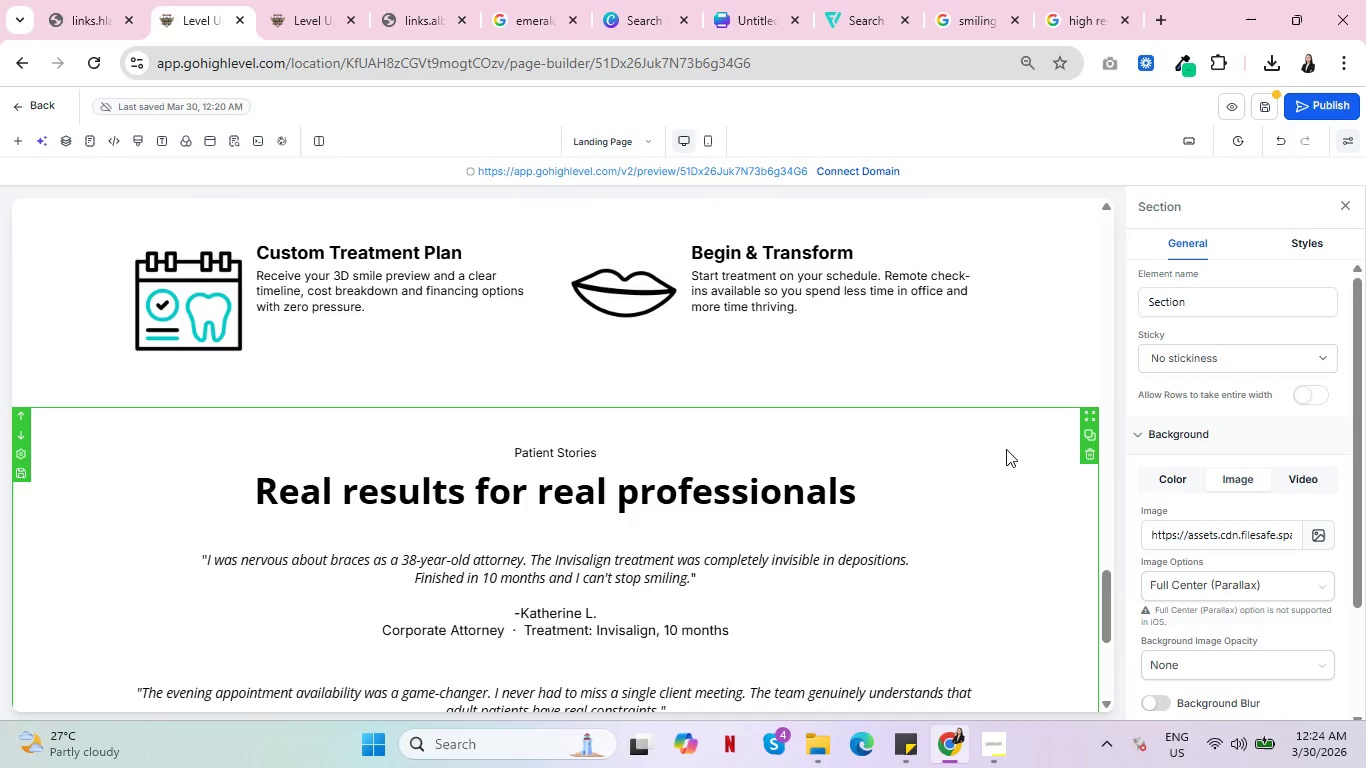 
left_click([1290, 670])
 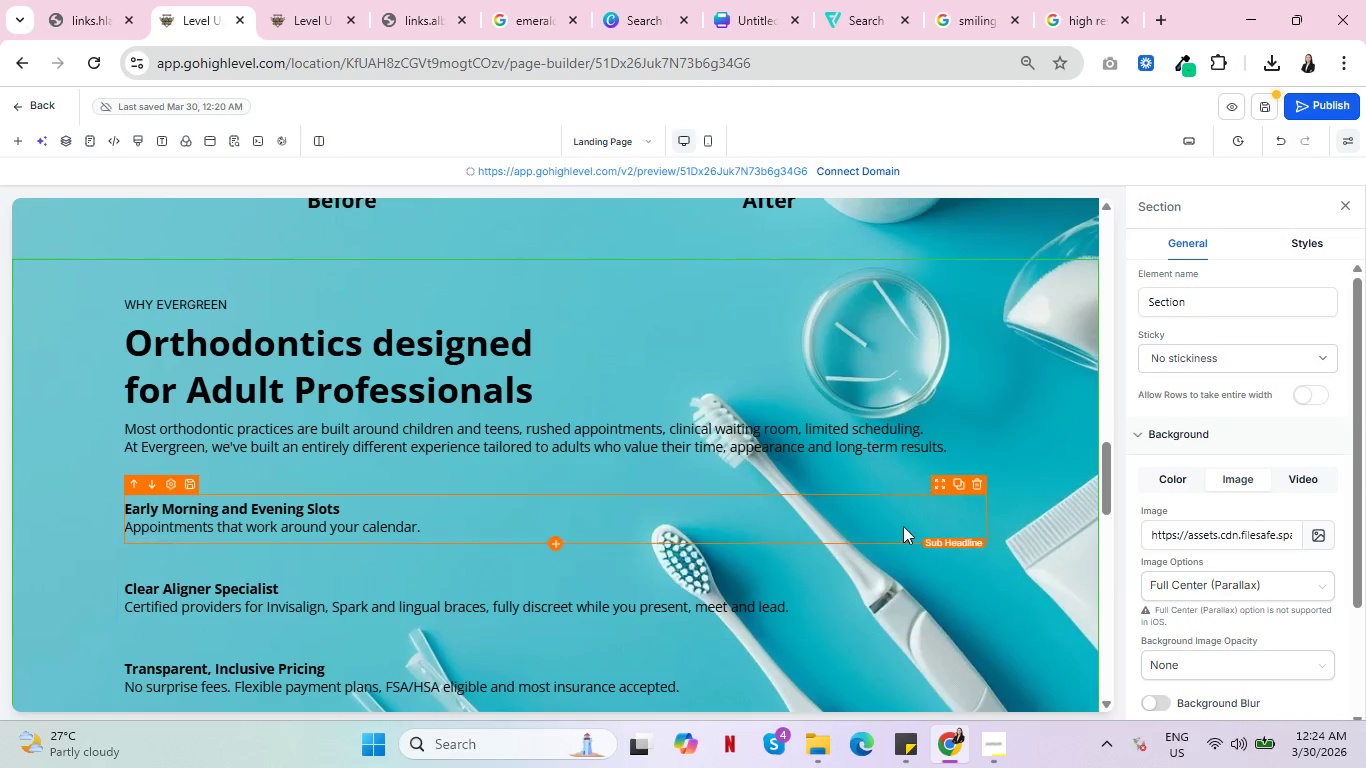 
scroll: coordinate [998, 457], scroll_direction: up, amount: 3.0
 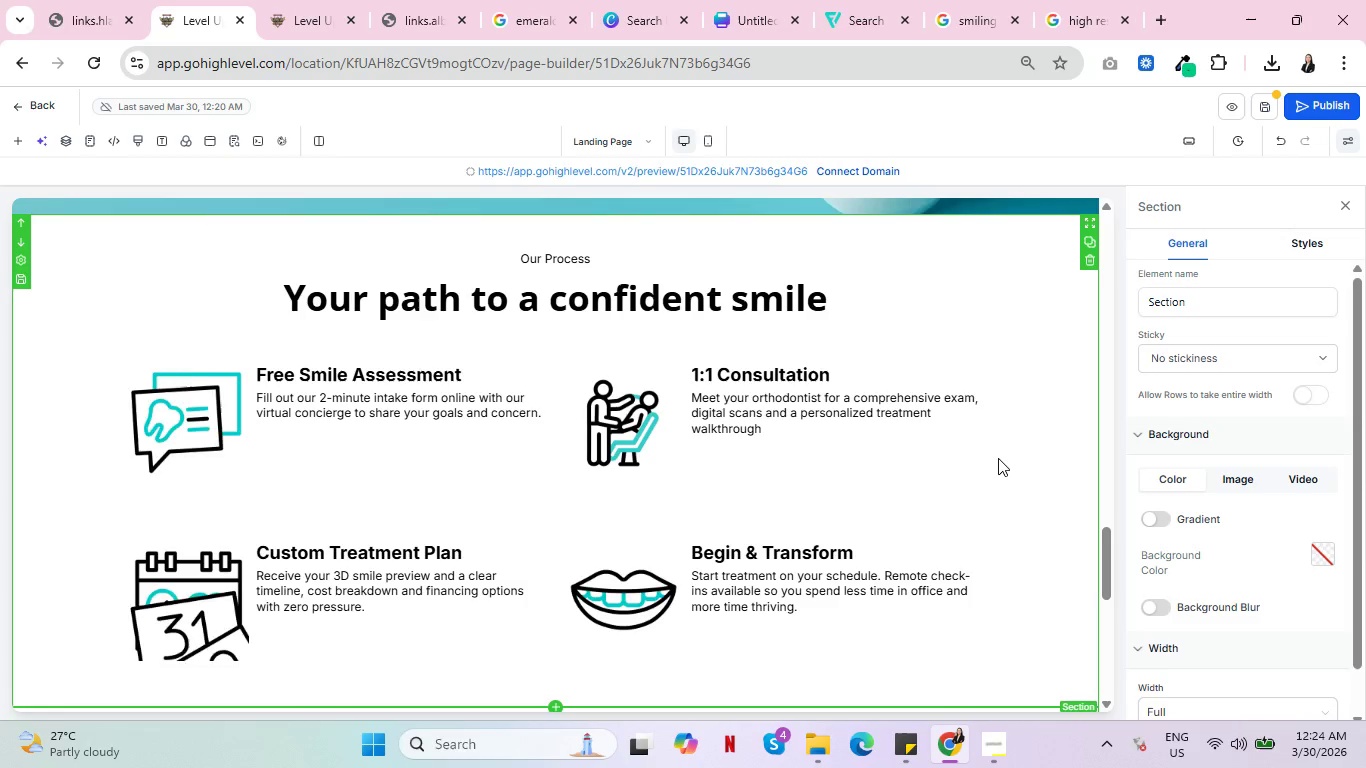 
scroll: coordinate [980, 555], scroll_direction: down, amount: 6.0
 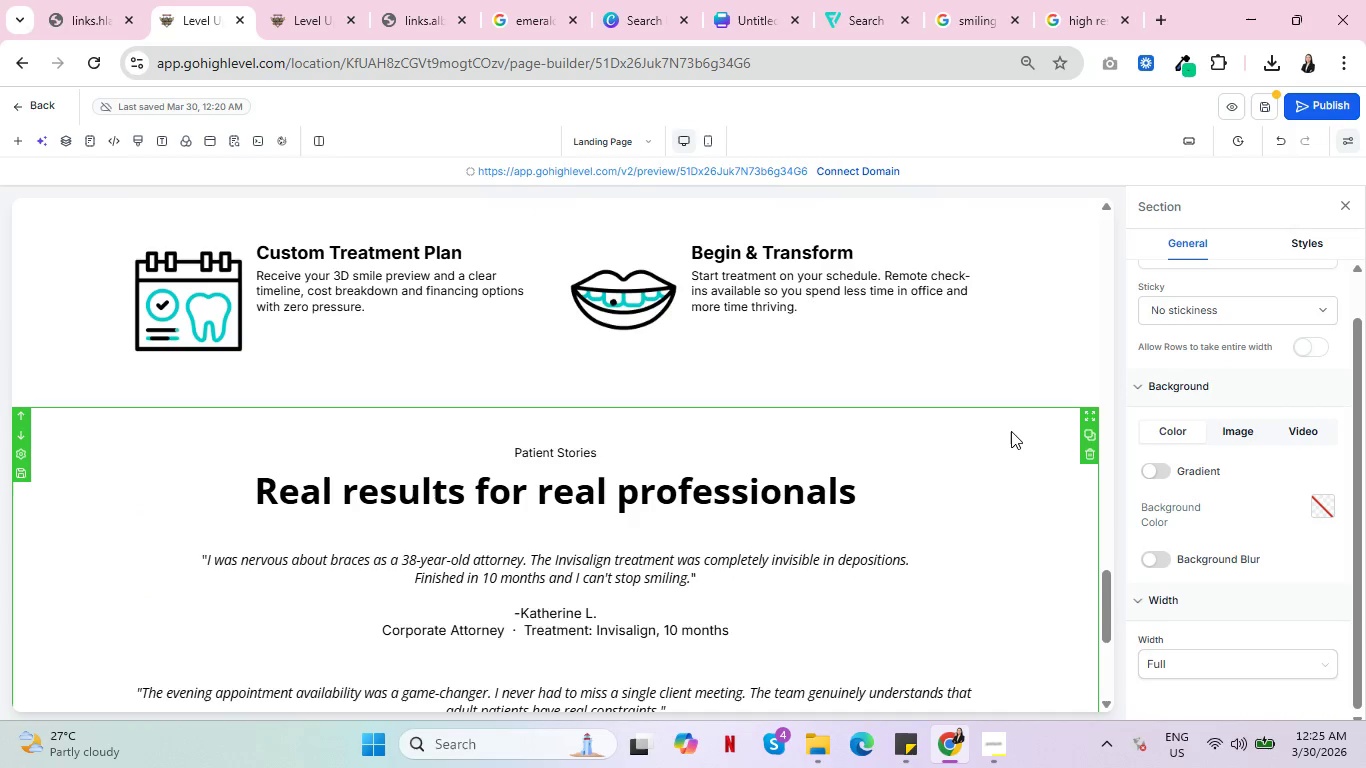 
left_click([1006, 449])
 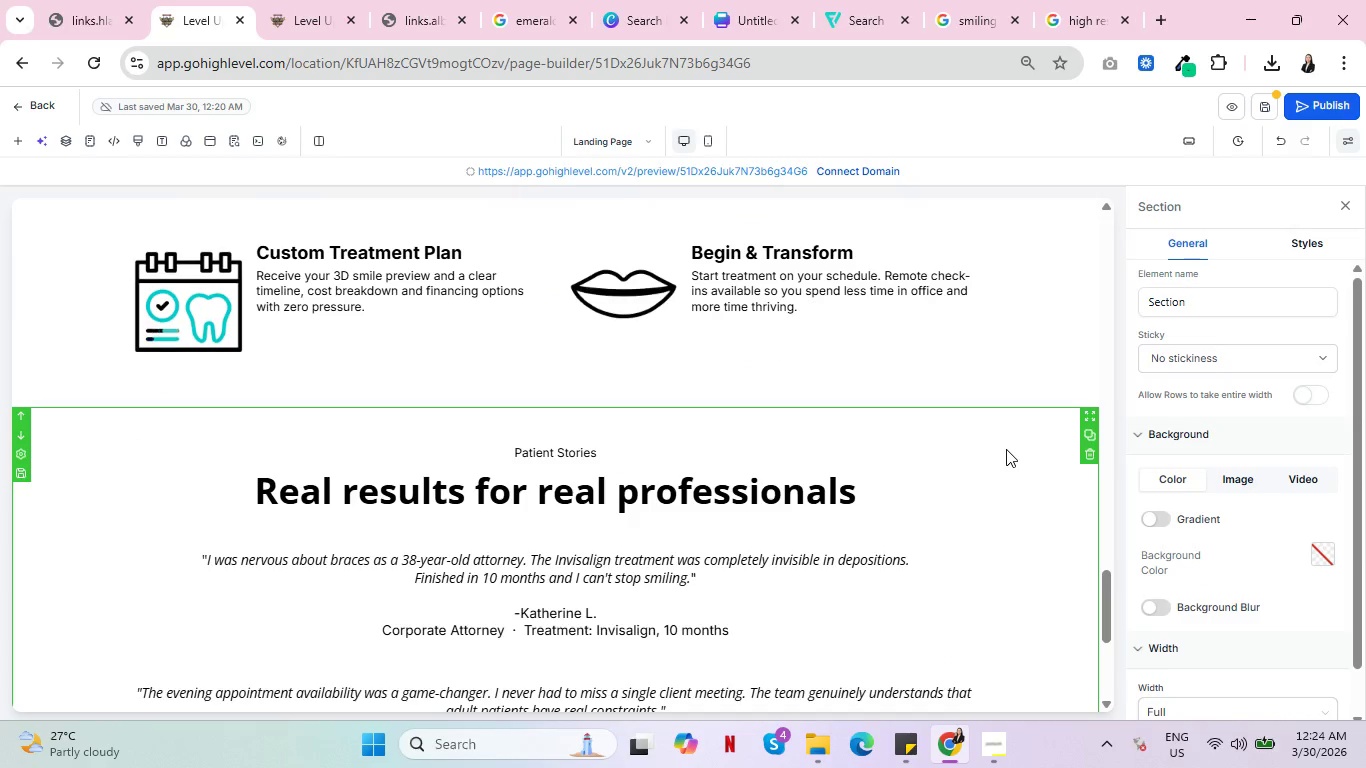 
left_click([1011, 431])
 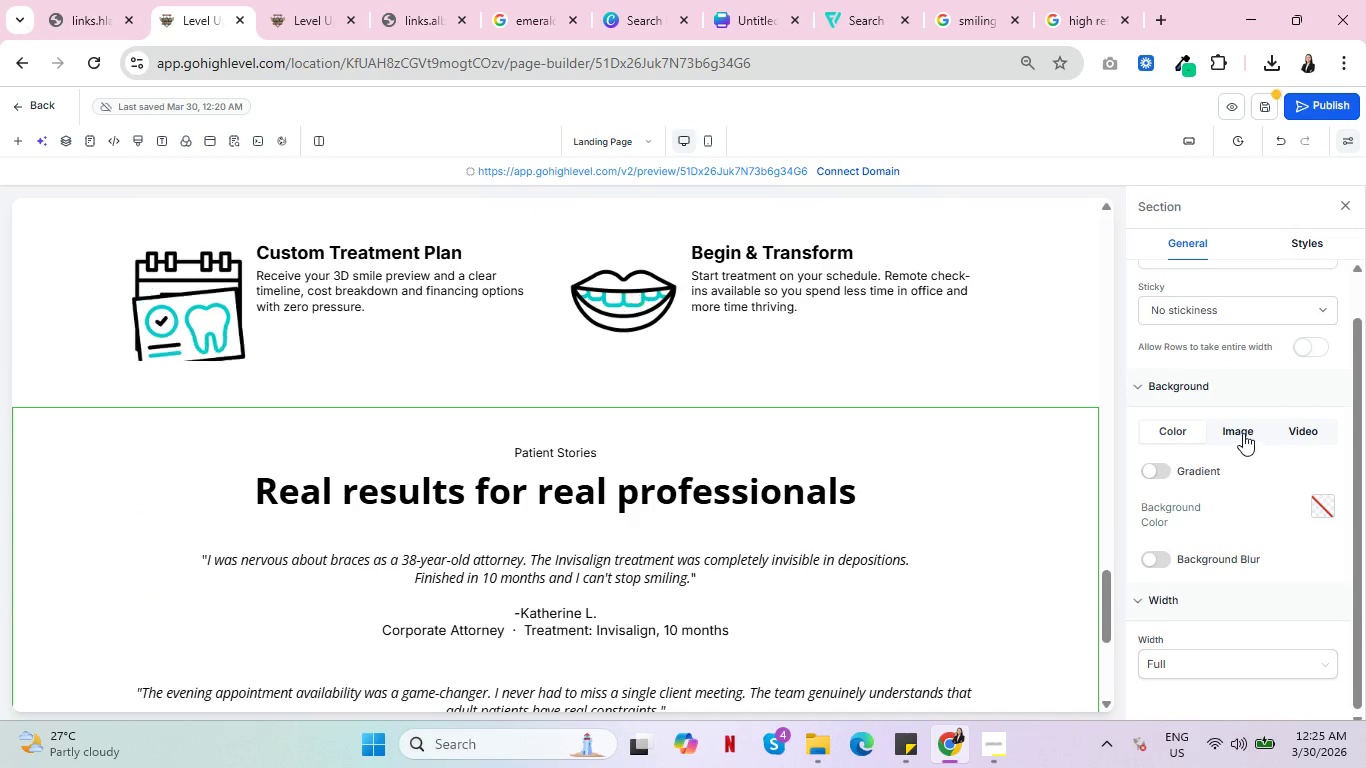 
left_click([1242, 433])
 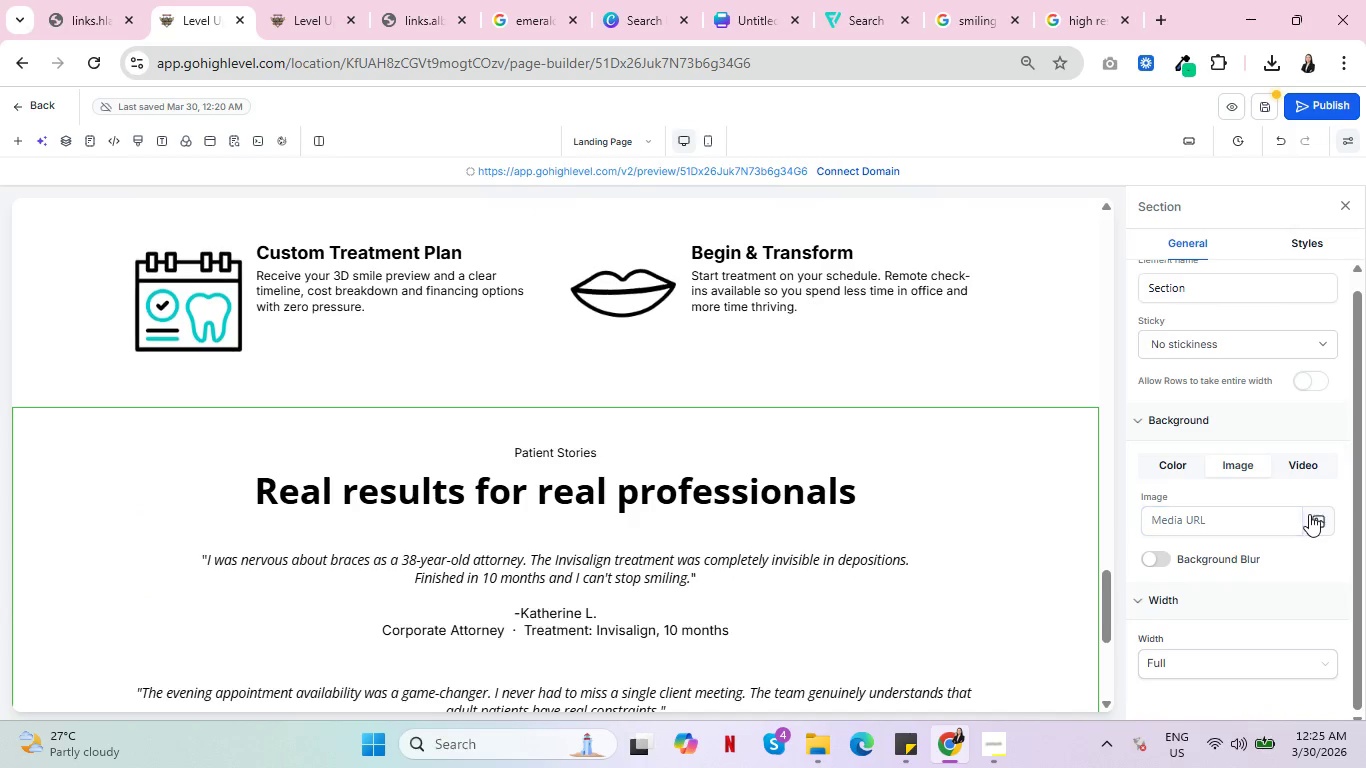 
left_click([1319, 521])
 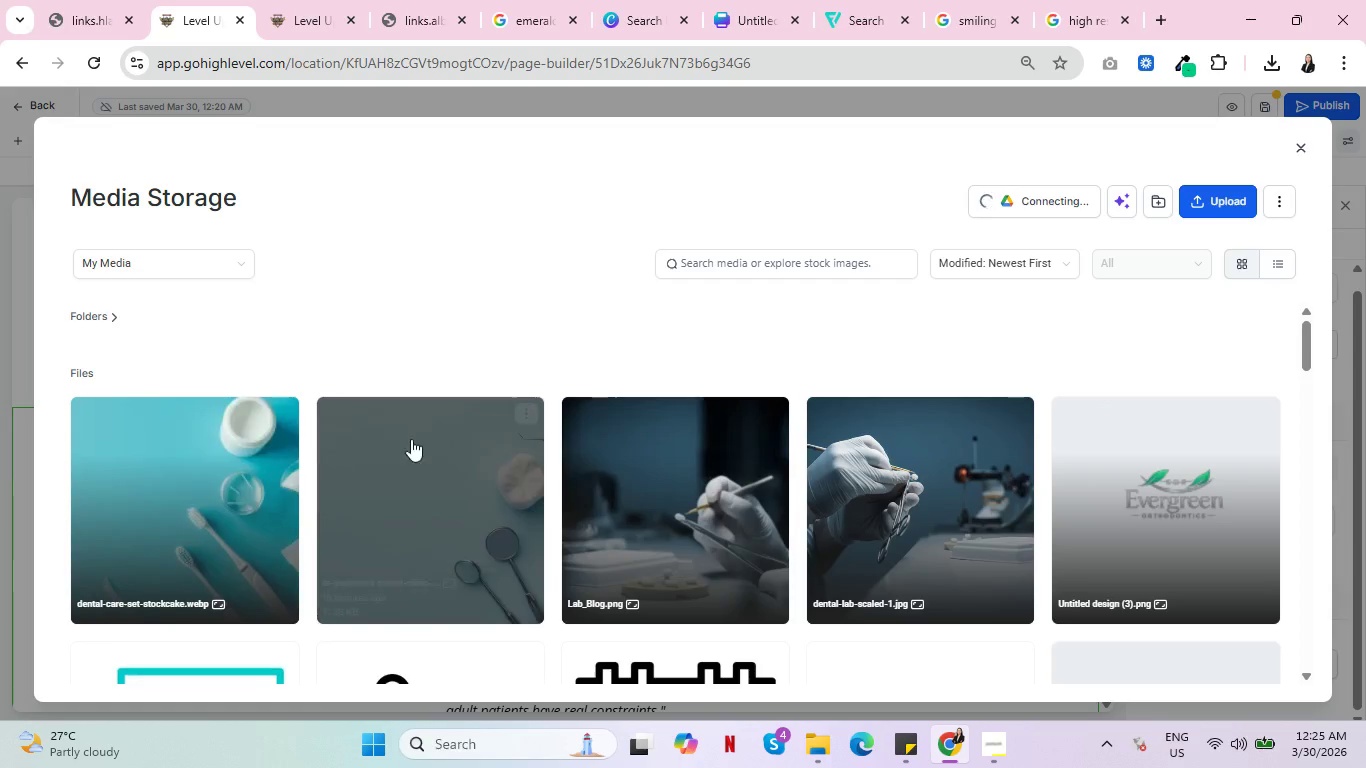 
scroll: coordinate [974, 579], scroll_direction: up, amount: 30.0
 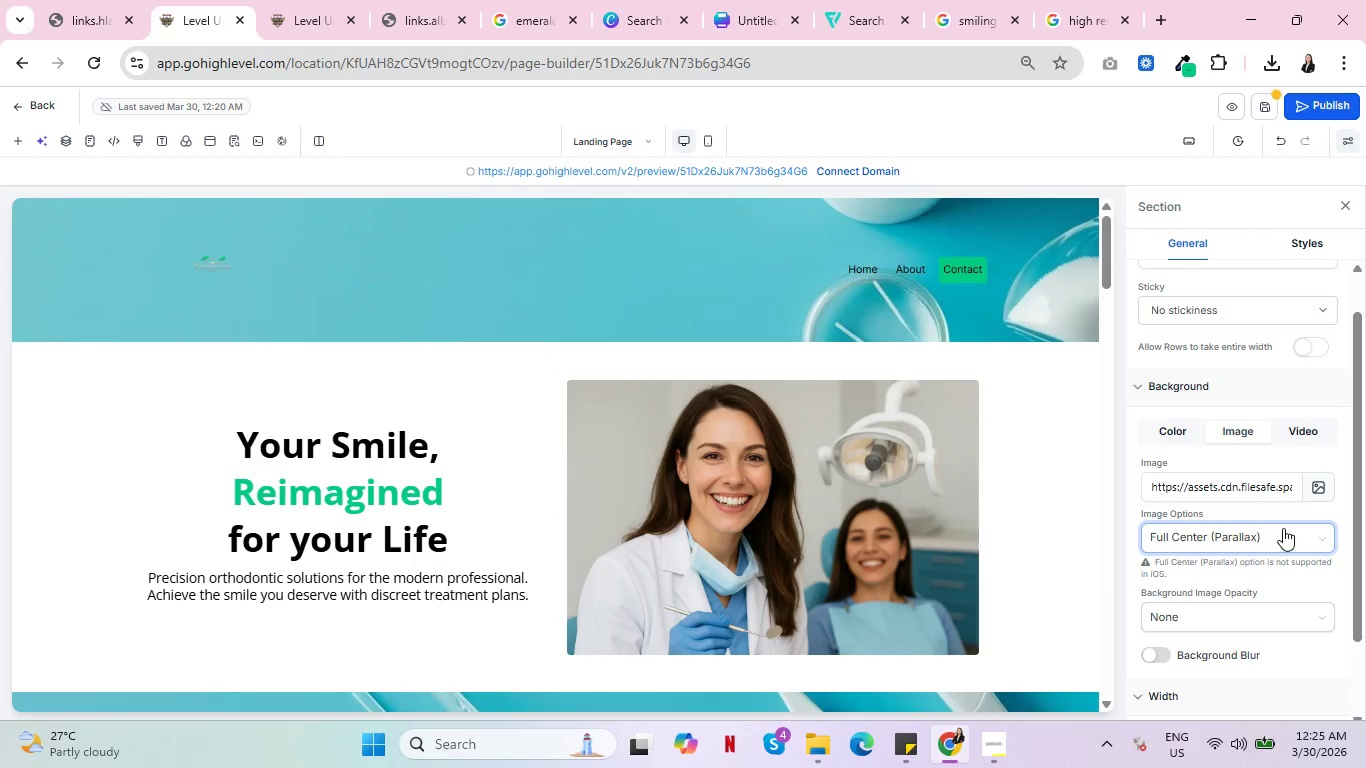 
left_click([176, 481])
 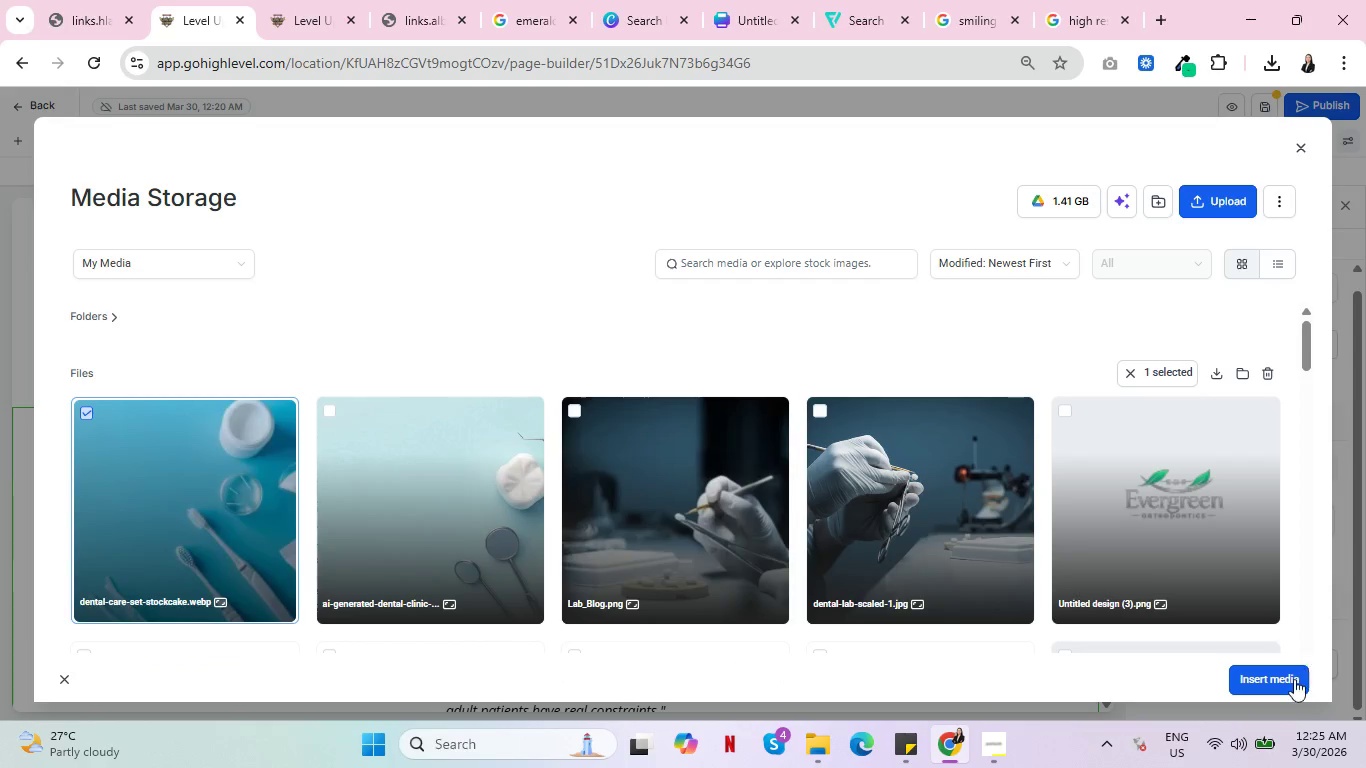 
left_click([1288, 681])
 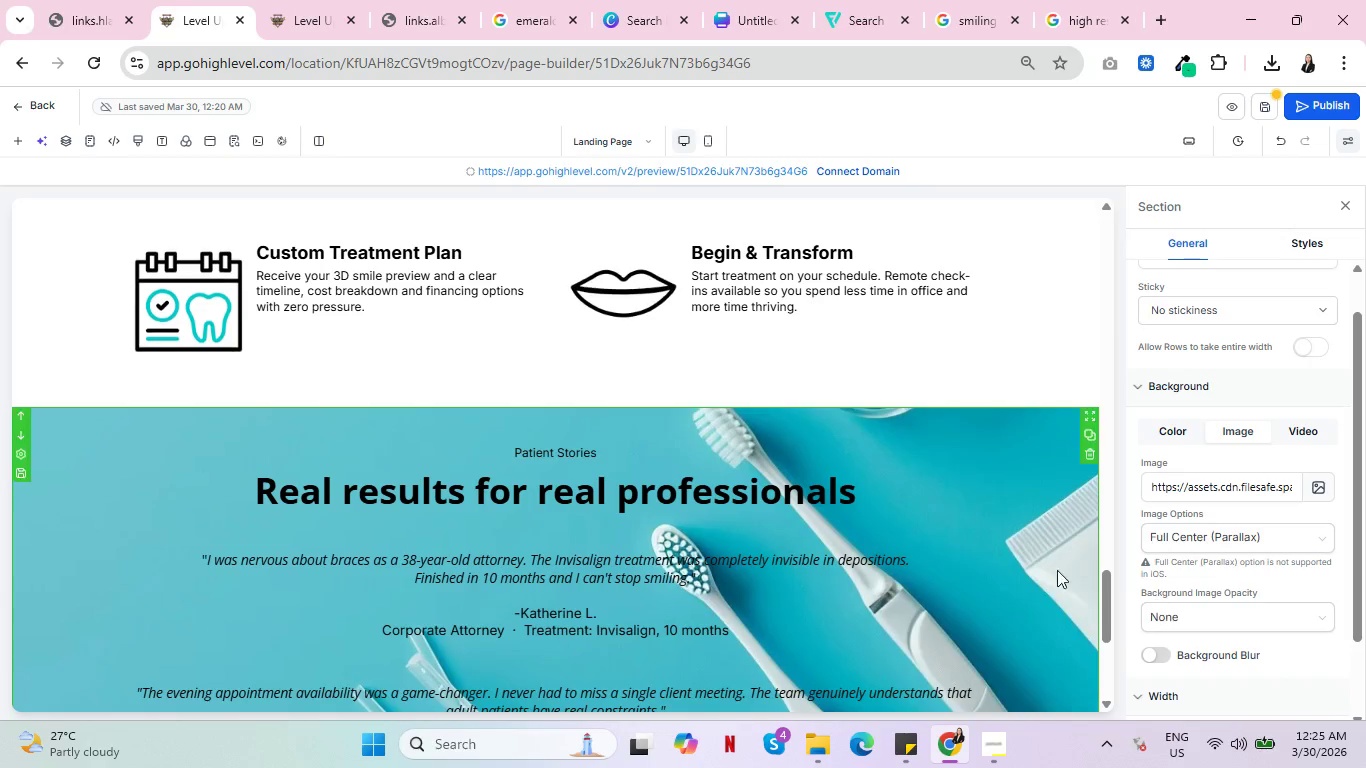 
wait(6.83)
 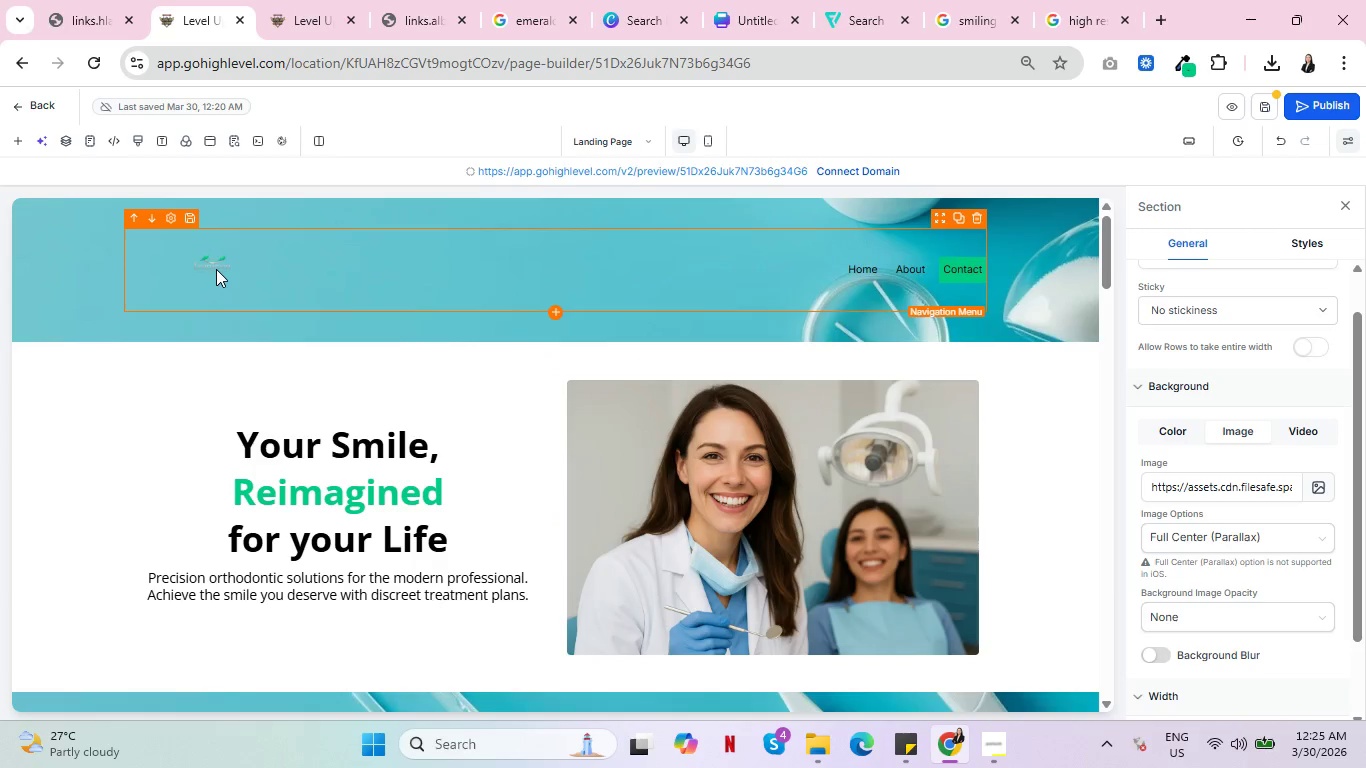 
left_click([309, 493])
 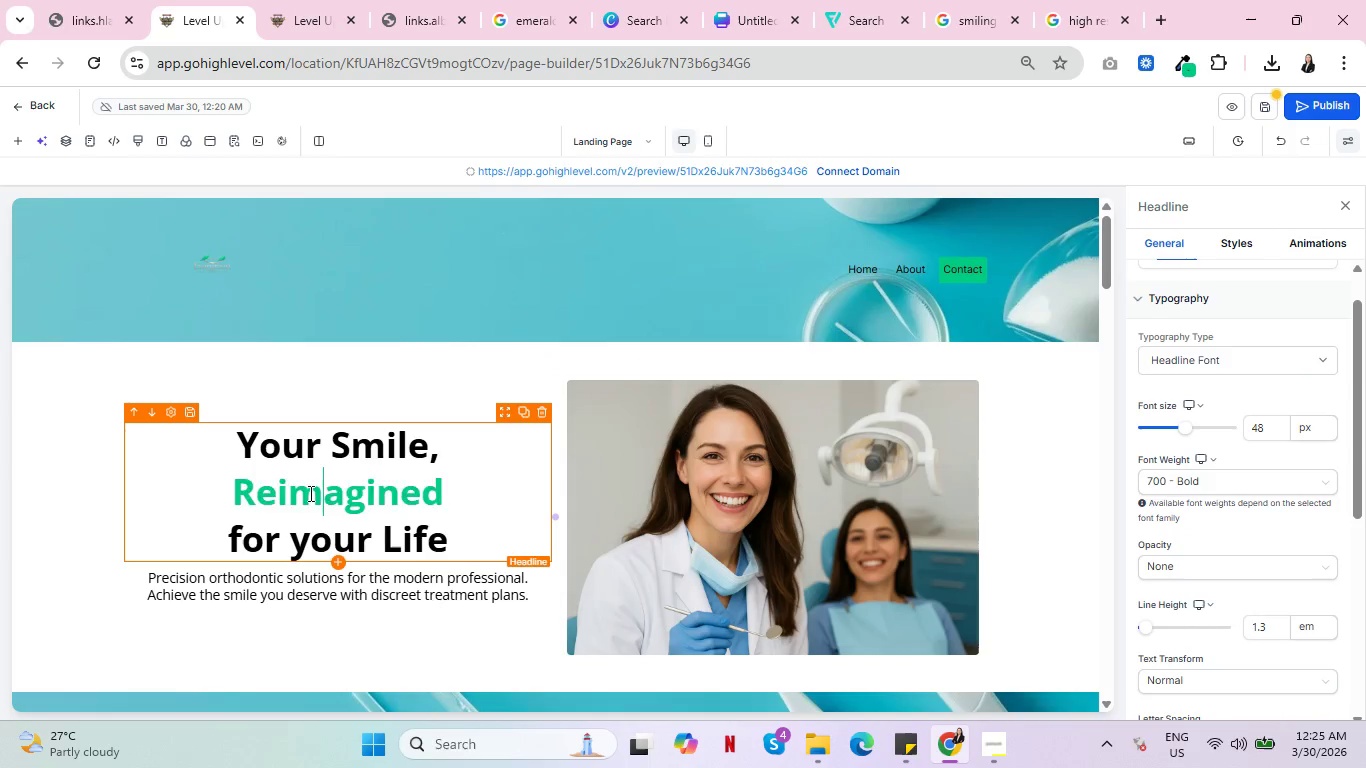 
scroll: coordinate [220, 585], scroll_direction: down, amount: 3.0
 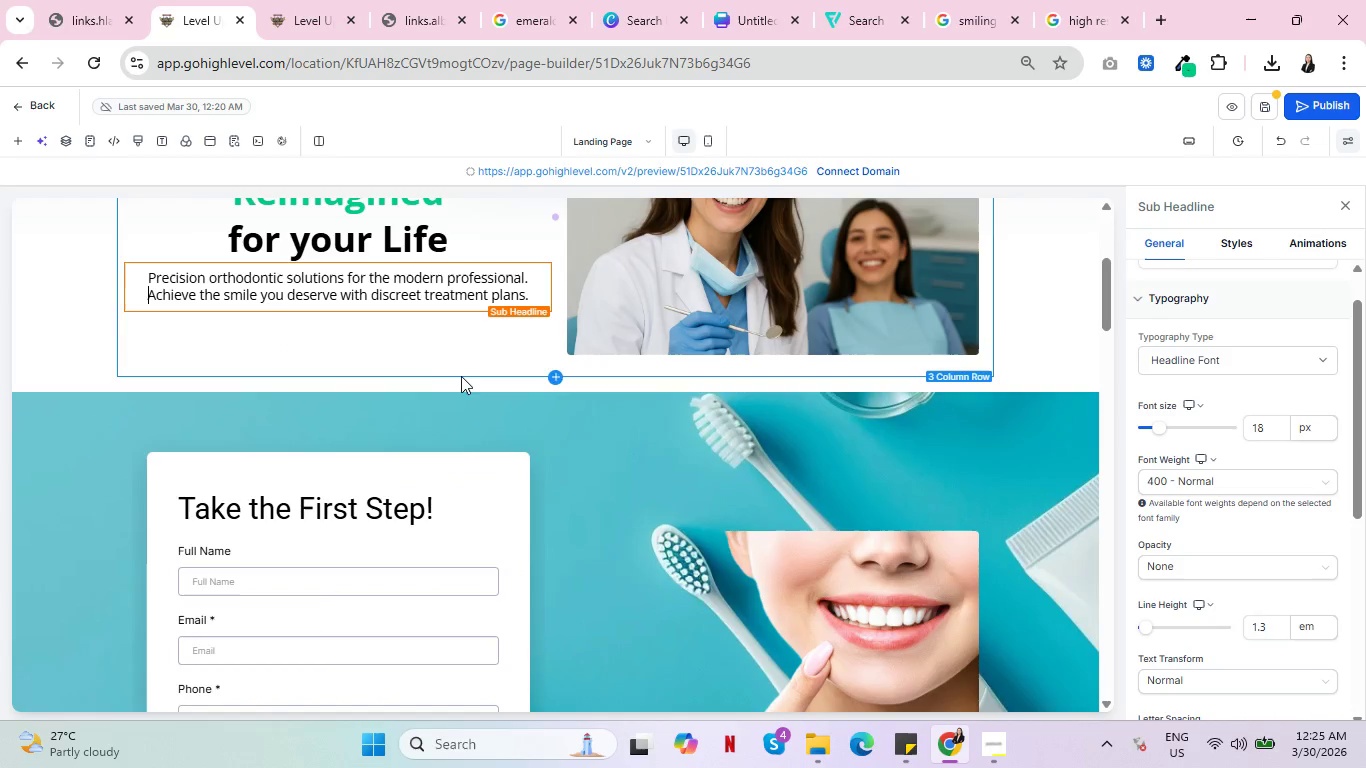 
double_click([309, 493])
 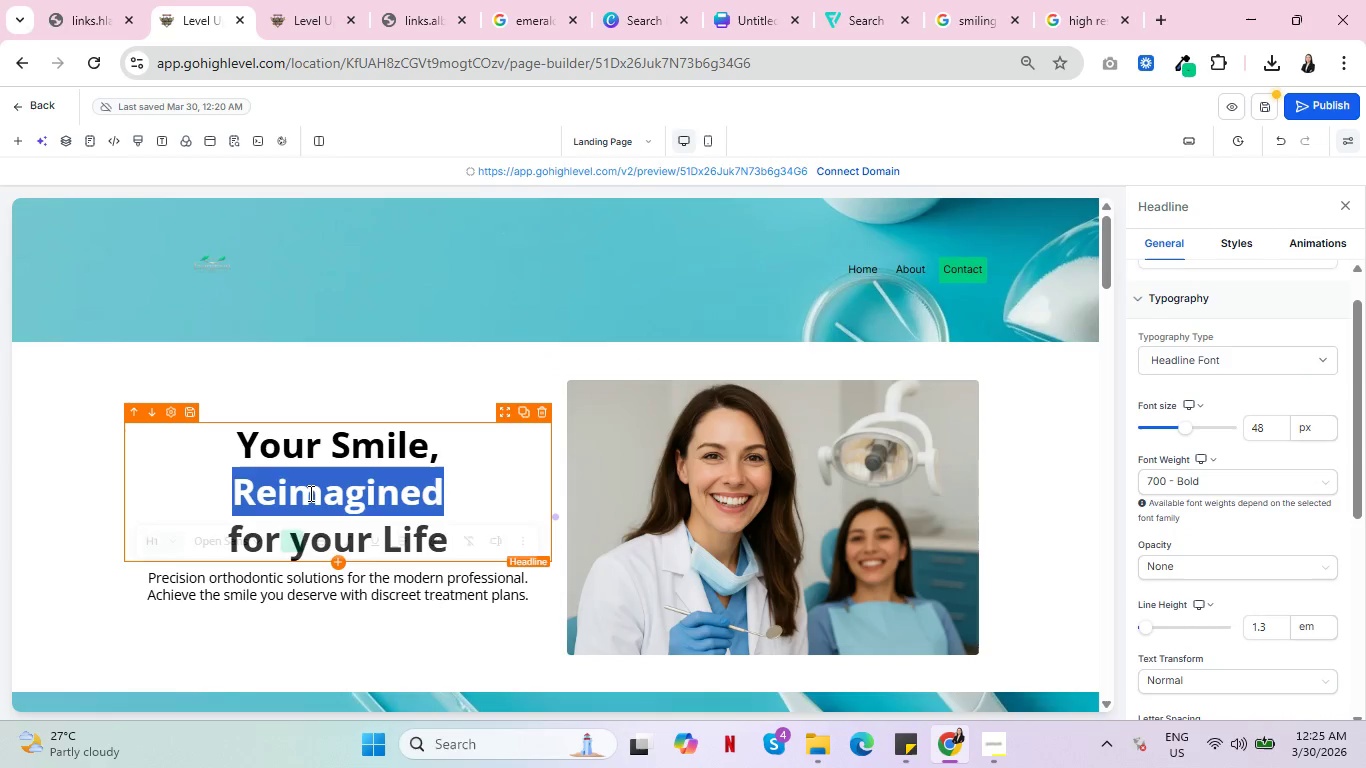 
triple_click([309, 493])
 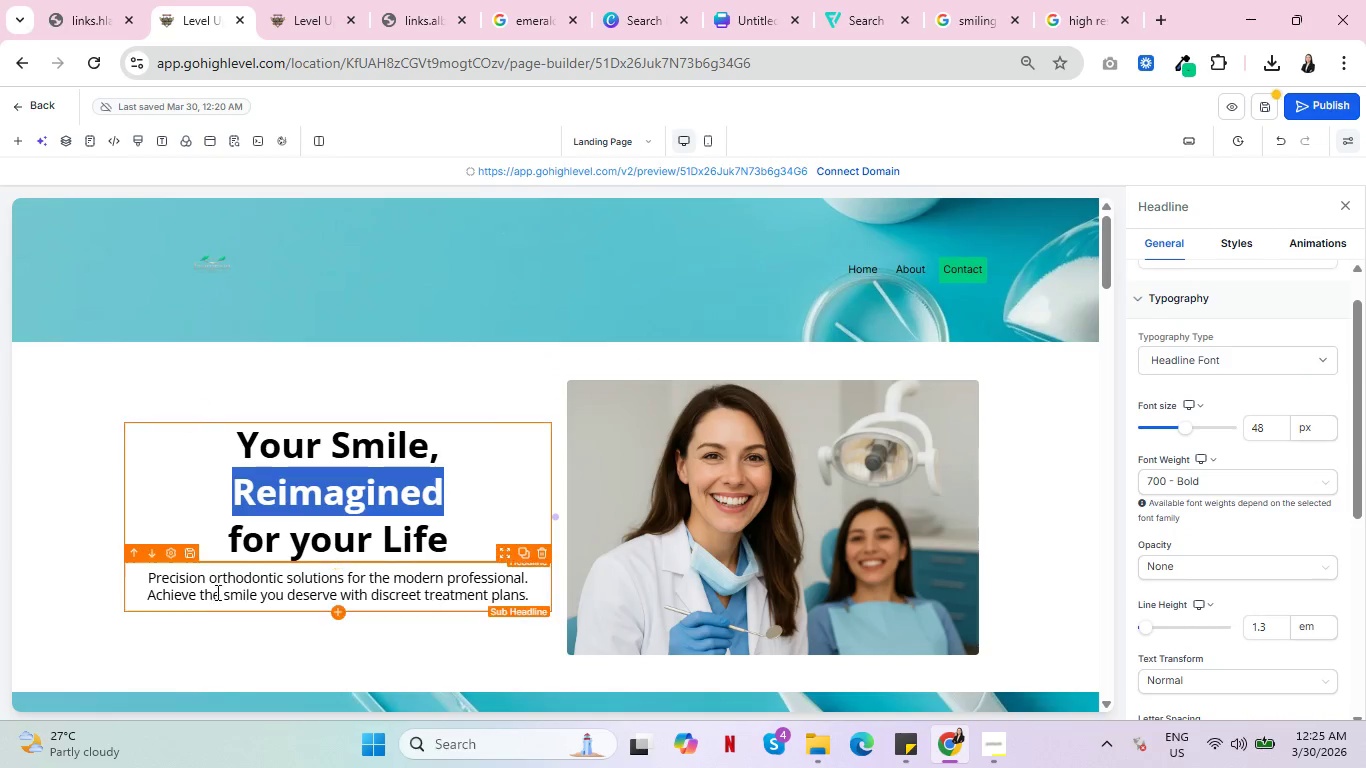 
left_click([215, 587])
 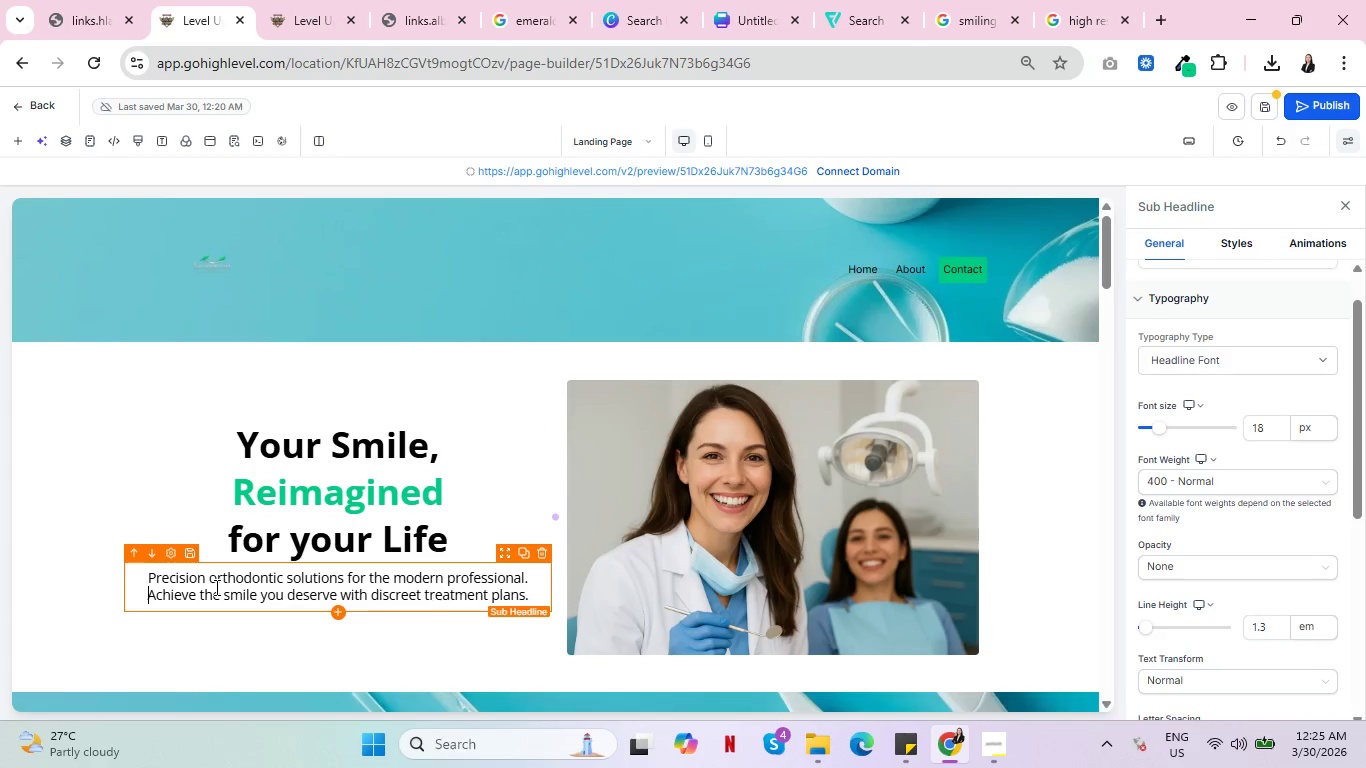 
left_click([466, 383])
 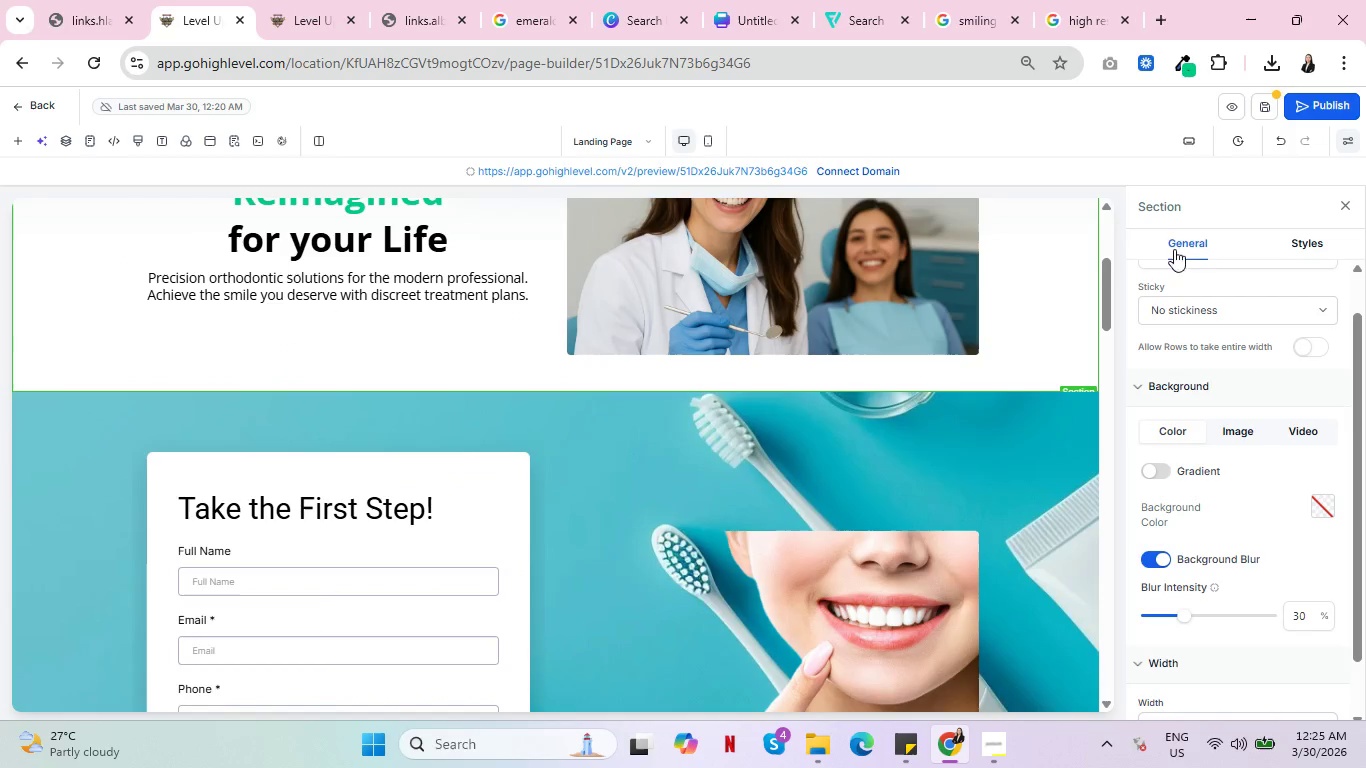 
left_click([1301, 244])
 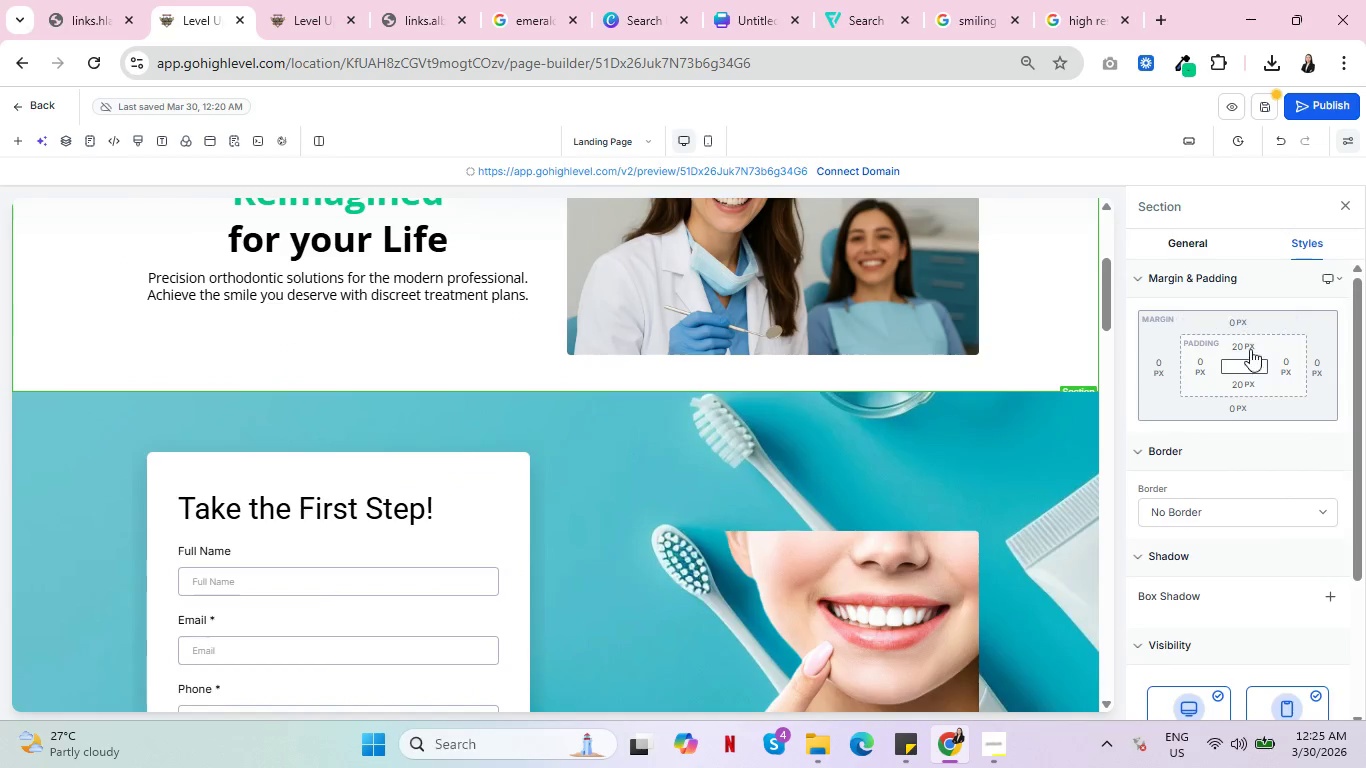 
wait(5.62)
 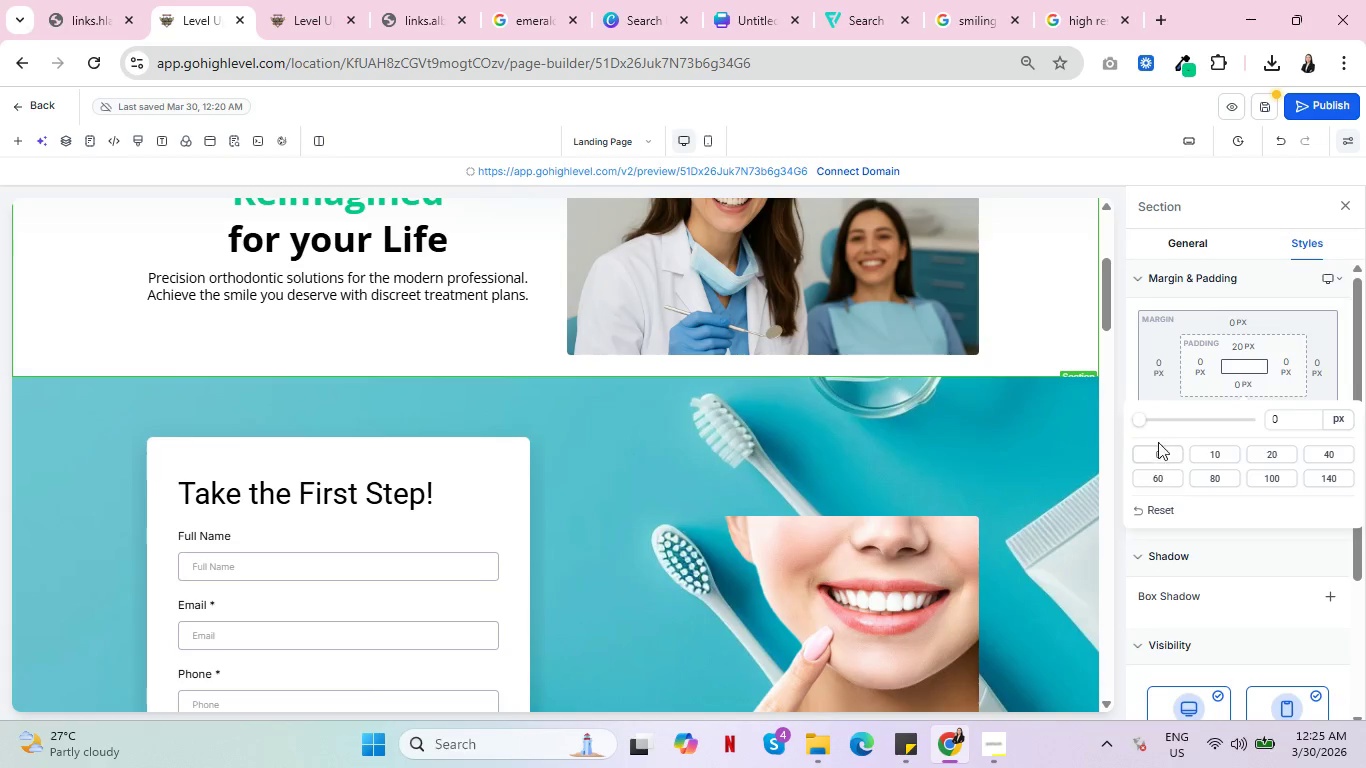 
scroll: coordinate [972, 416], scroll_direction: up, amount: 3.0
 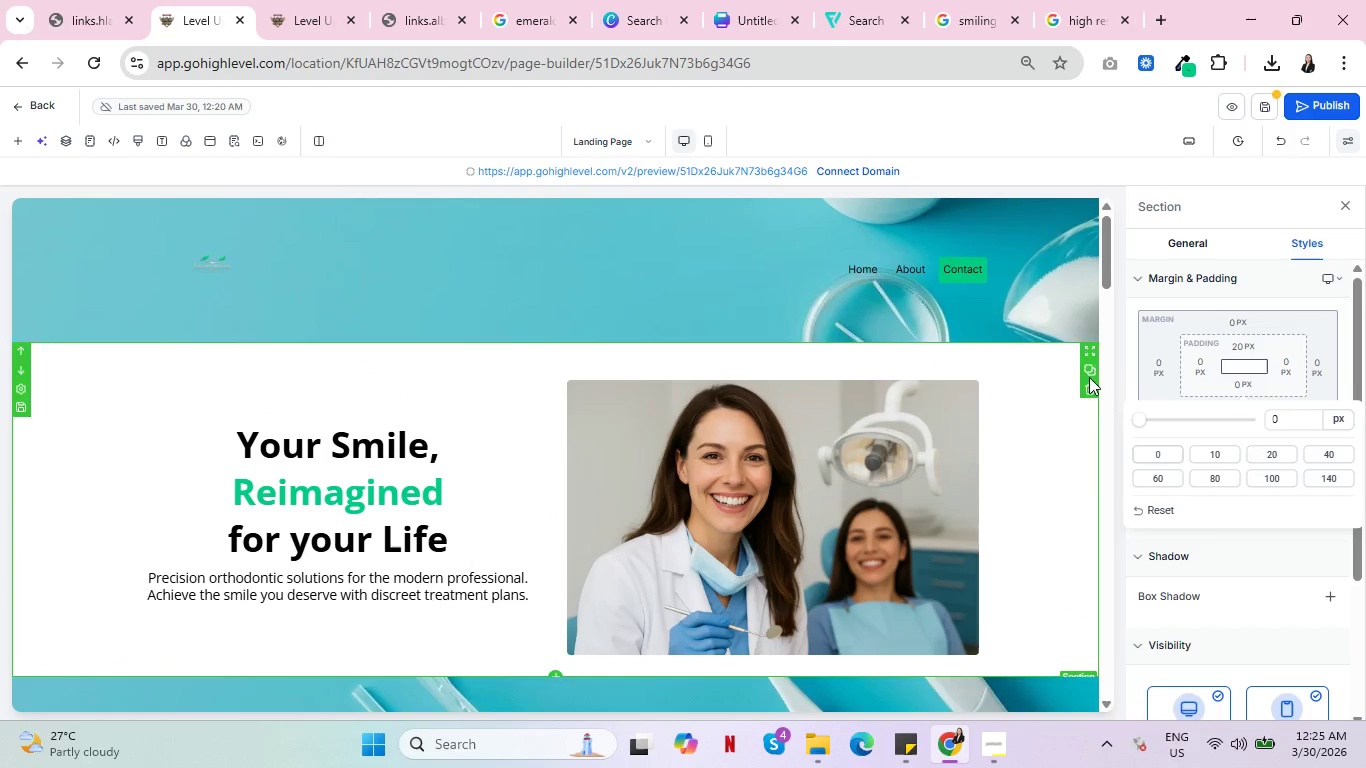 
left_click([1251, 382])
 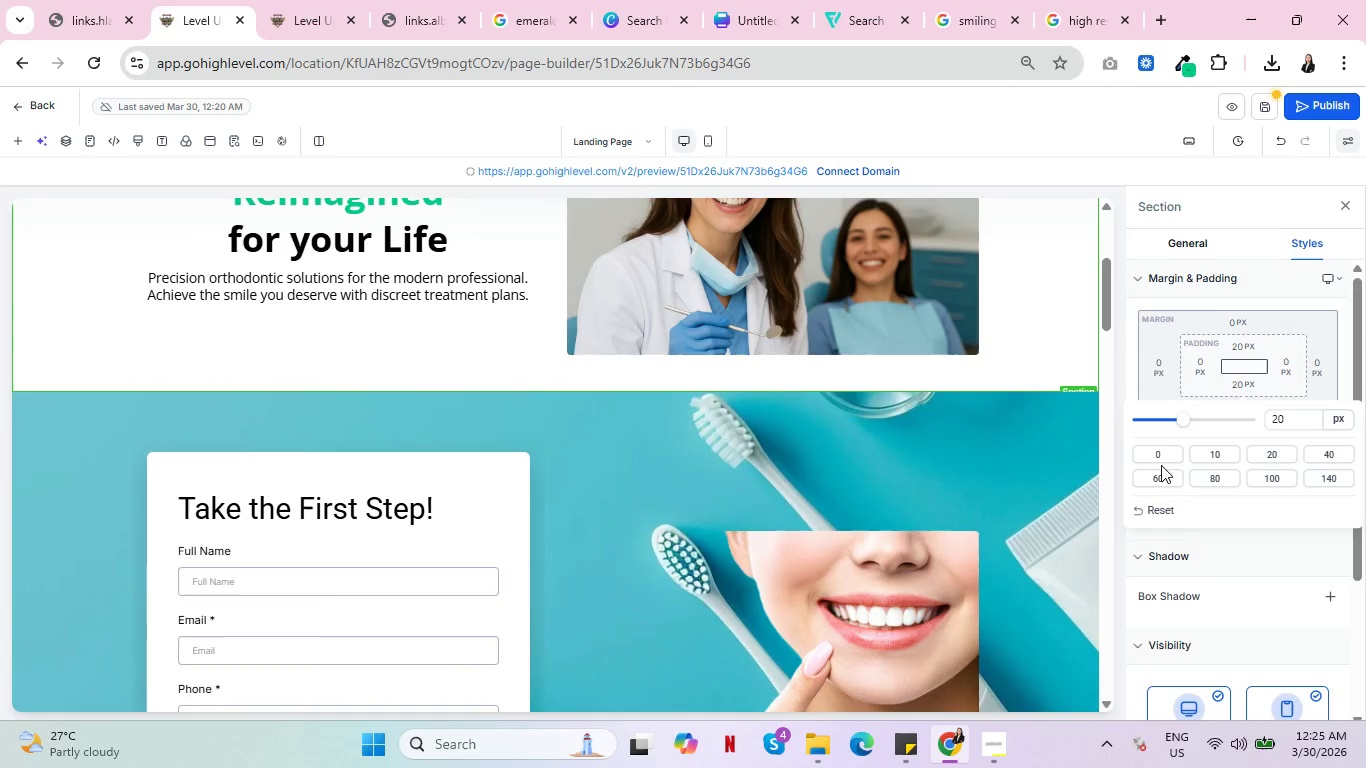 
left_click([1160, 450])
 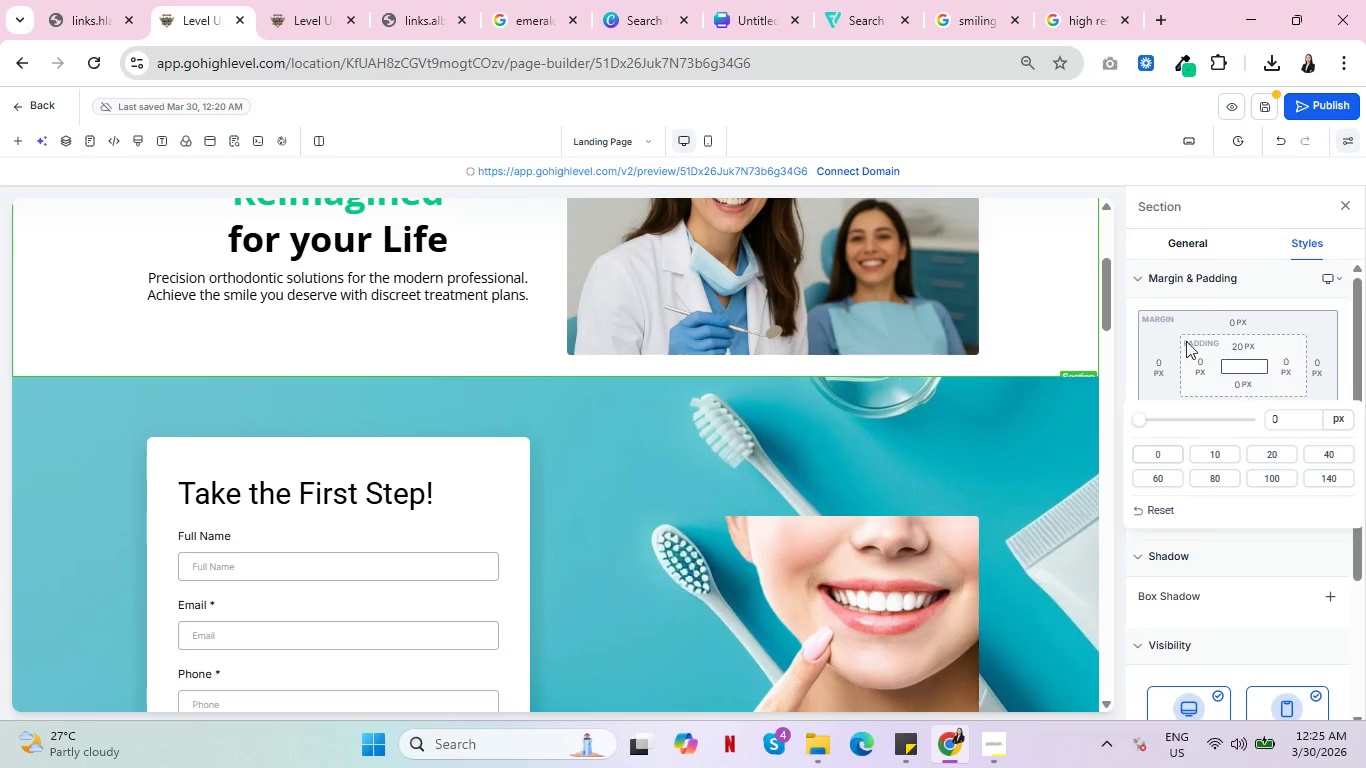 
left_click([1242, 344])
 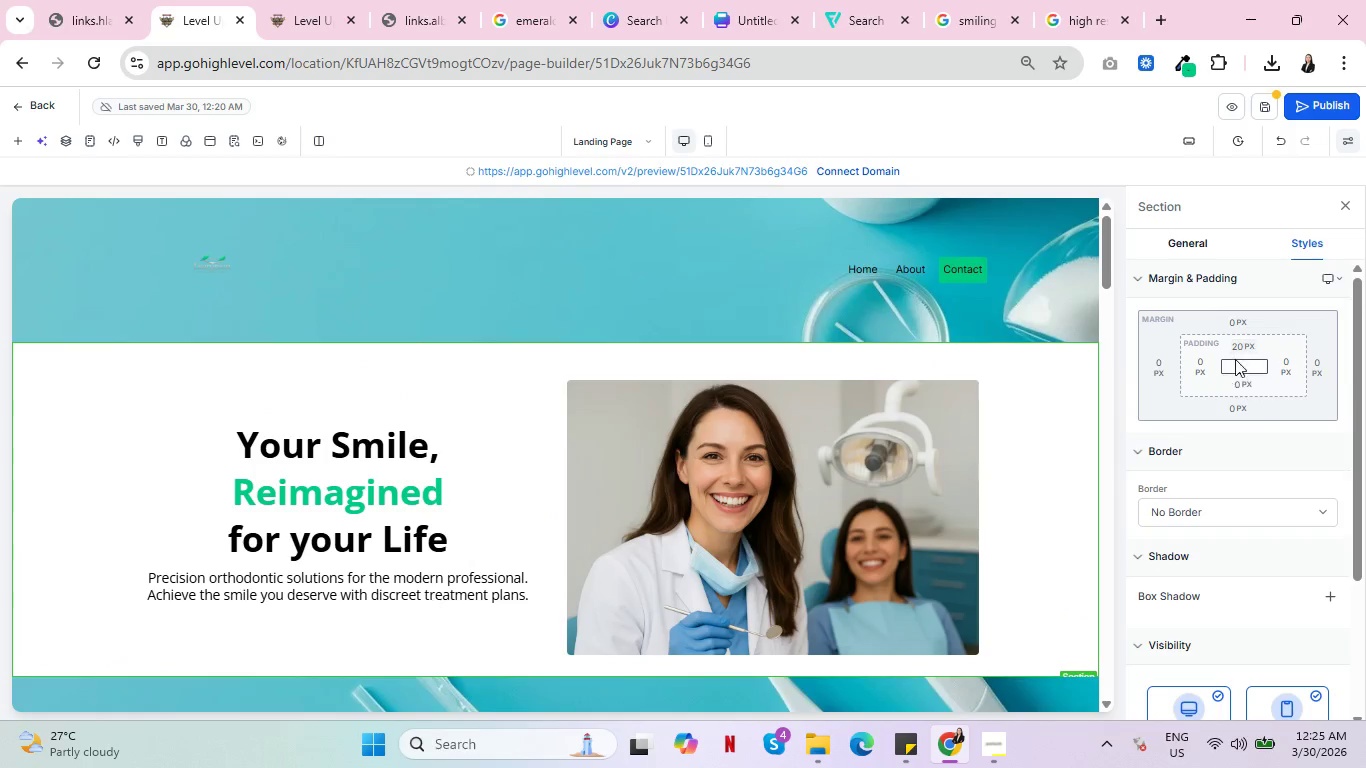 
scroll: coordinate [219, 523], scroll_direction: down, amount: 6.0
 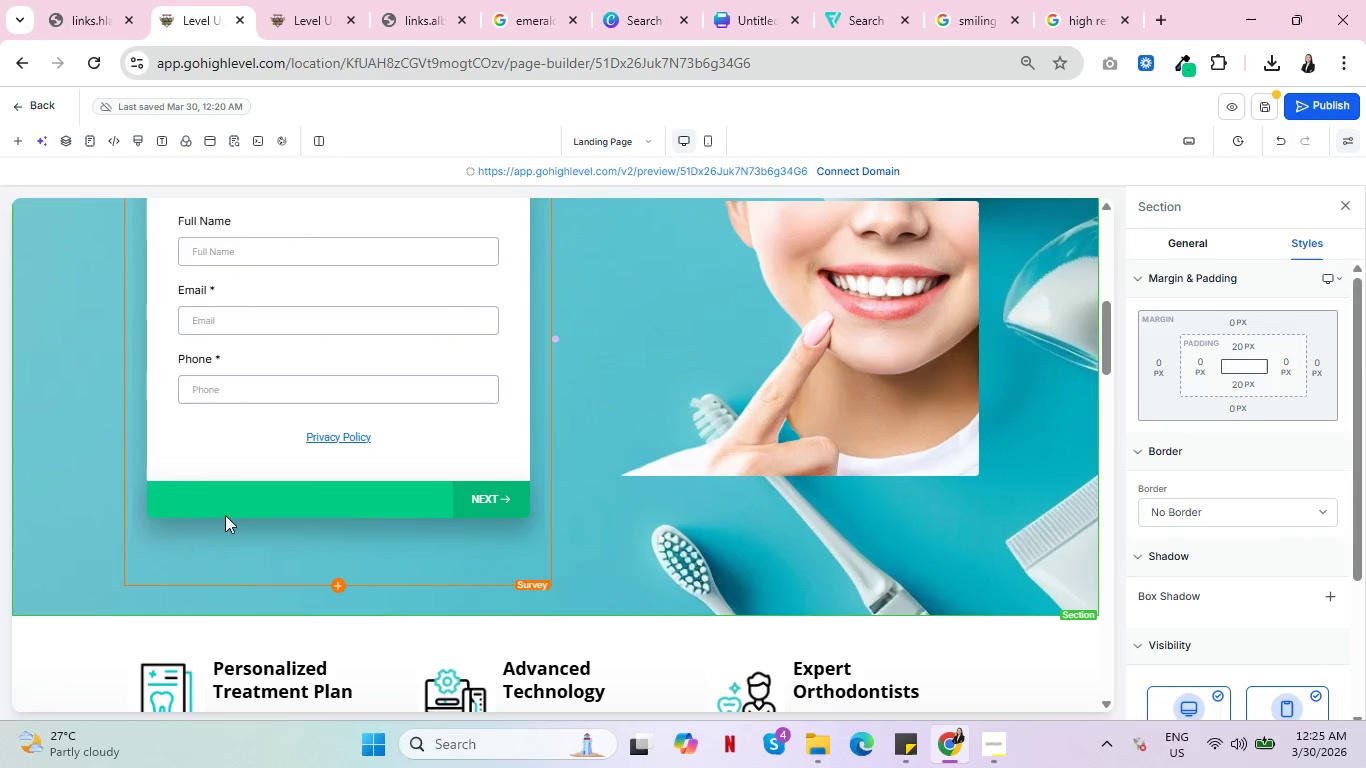 
left_click([1243, 342])
 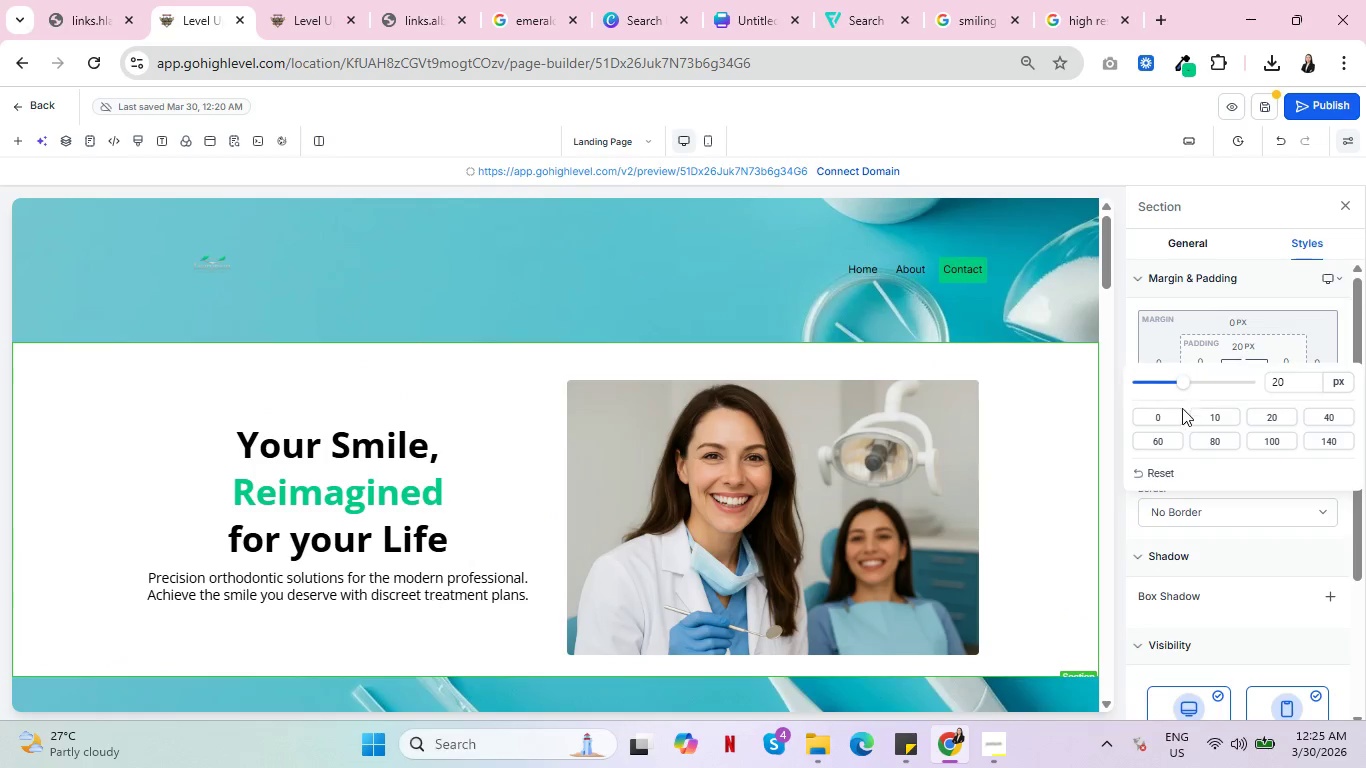 
scroll: coordinate [237, 512], scroll_direction: up, amount: 2.0
 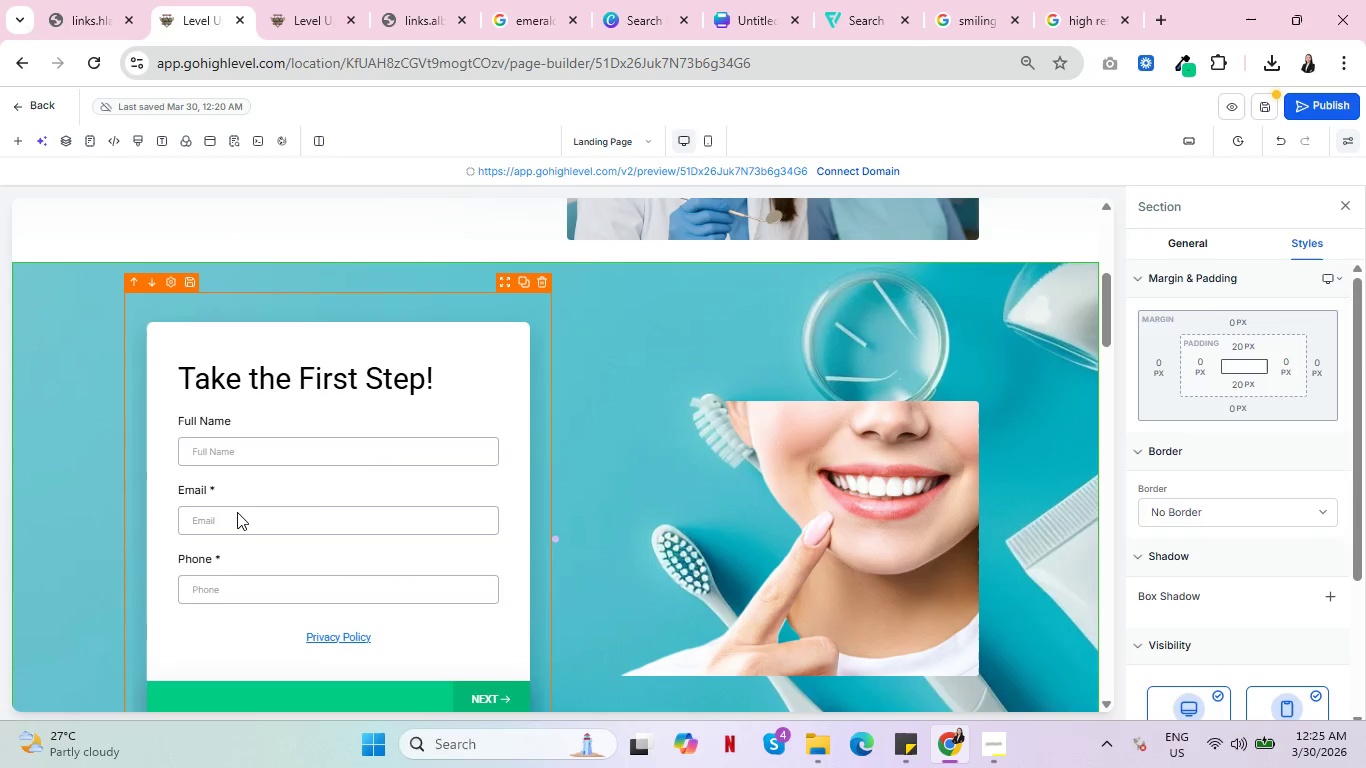 
left_click([1163, 415])
 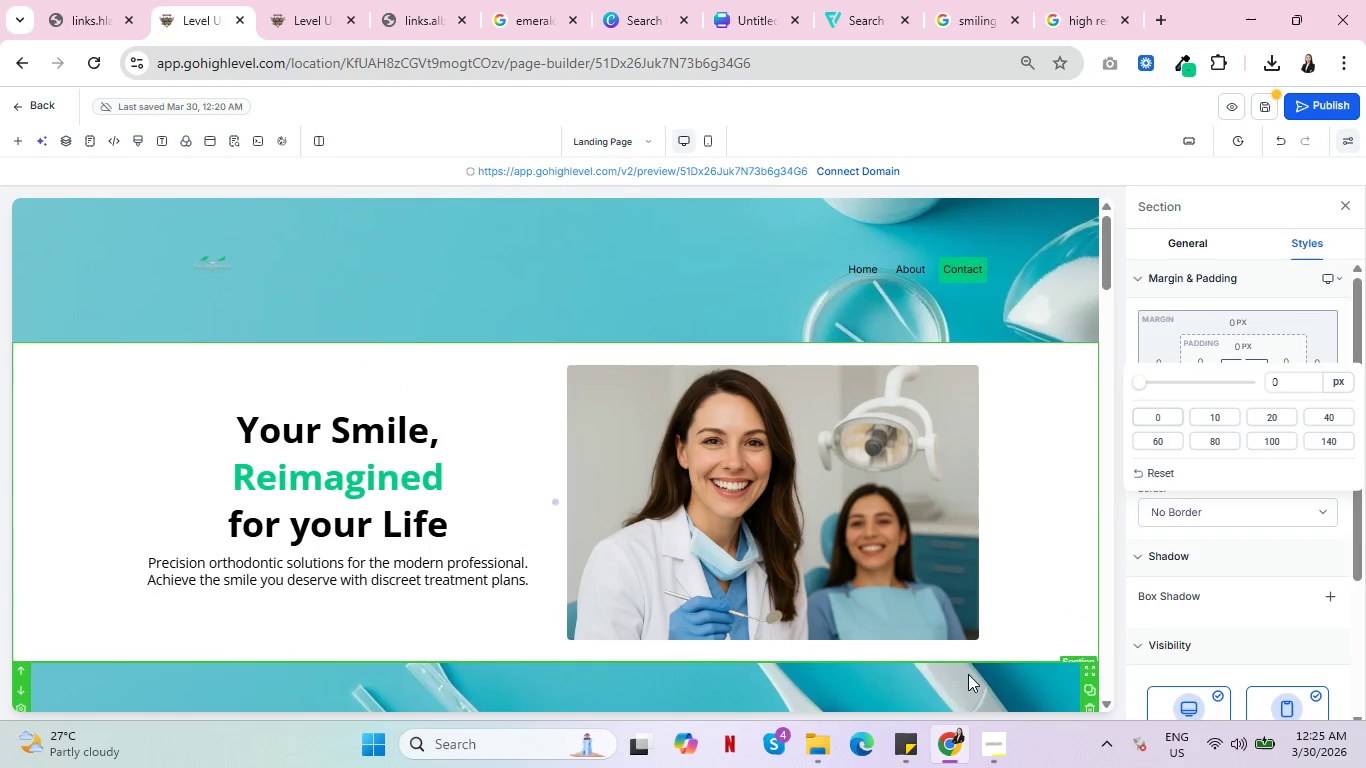 
left_click([1013, 666])
 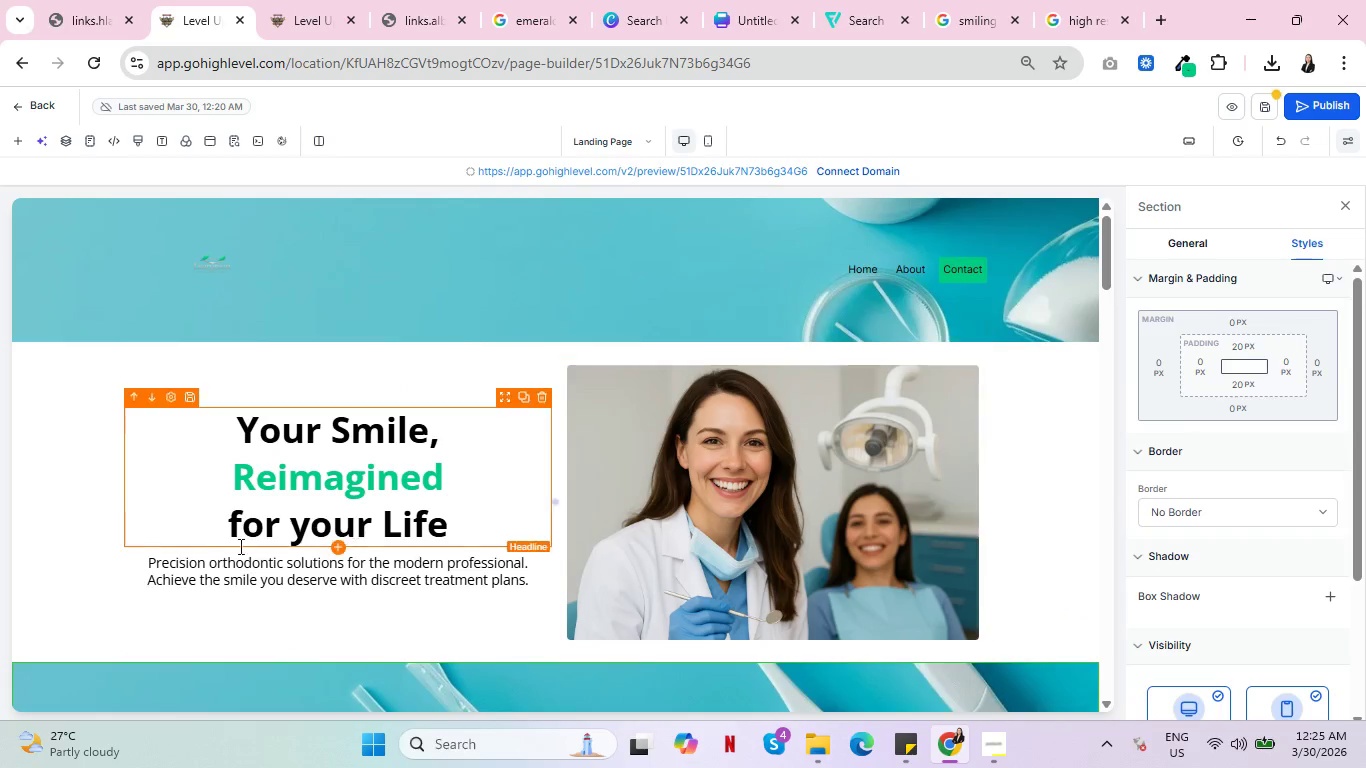 
scroll: coordinate [247, 509], scroll_direction: up, amount: 9.0
 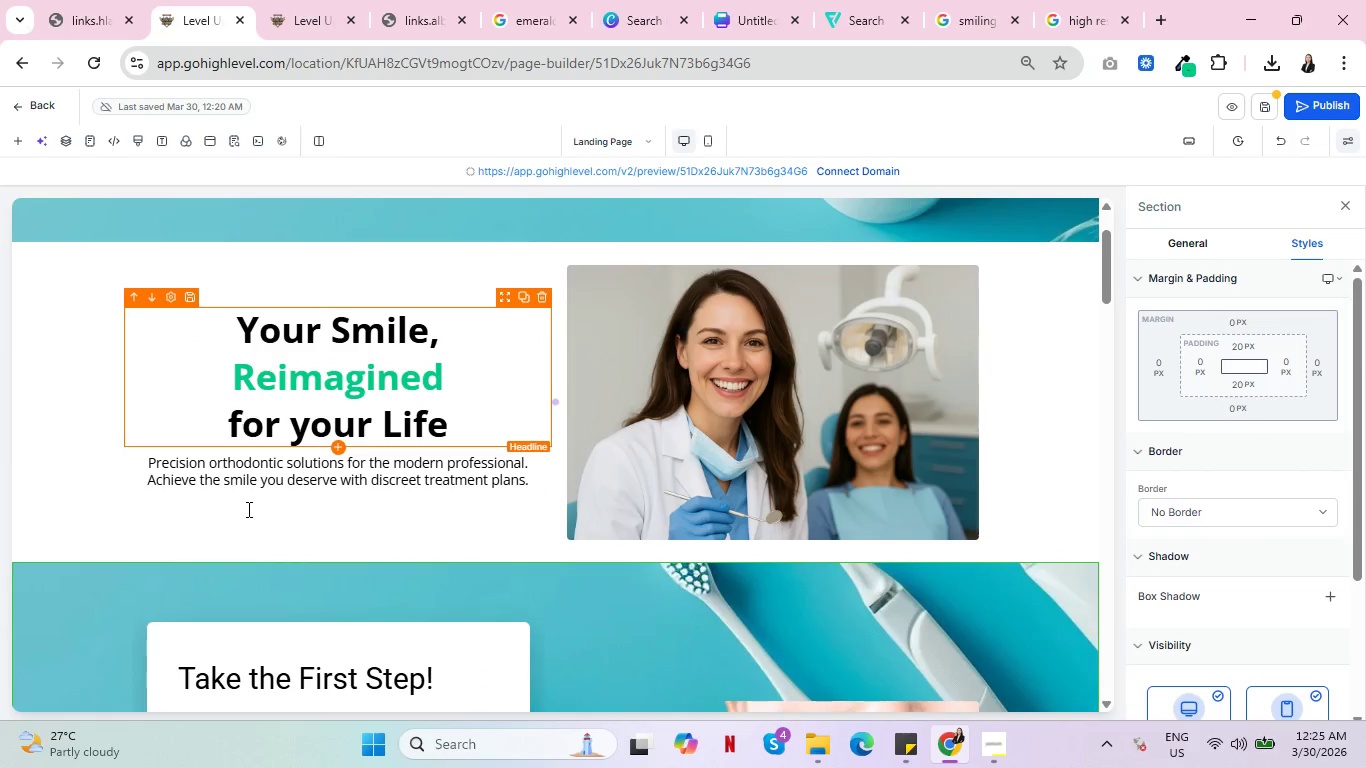 
scroll: coordinate [238, 508], scroll_direction: down, amount: 13.0
 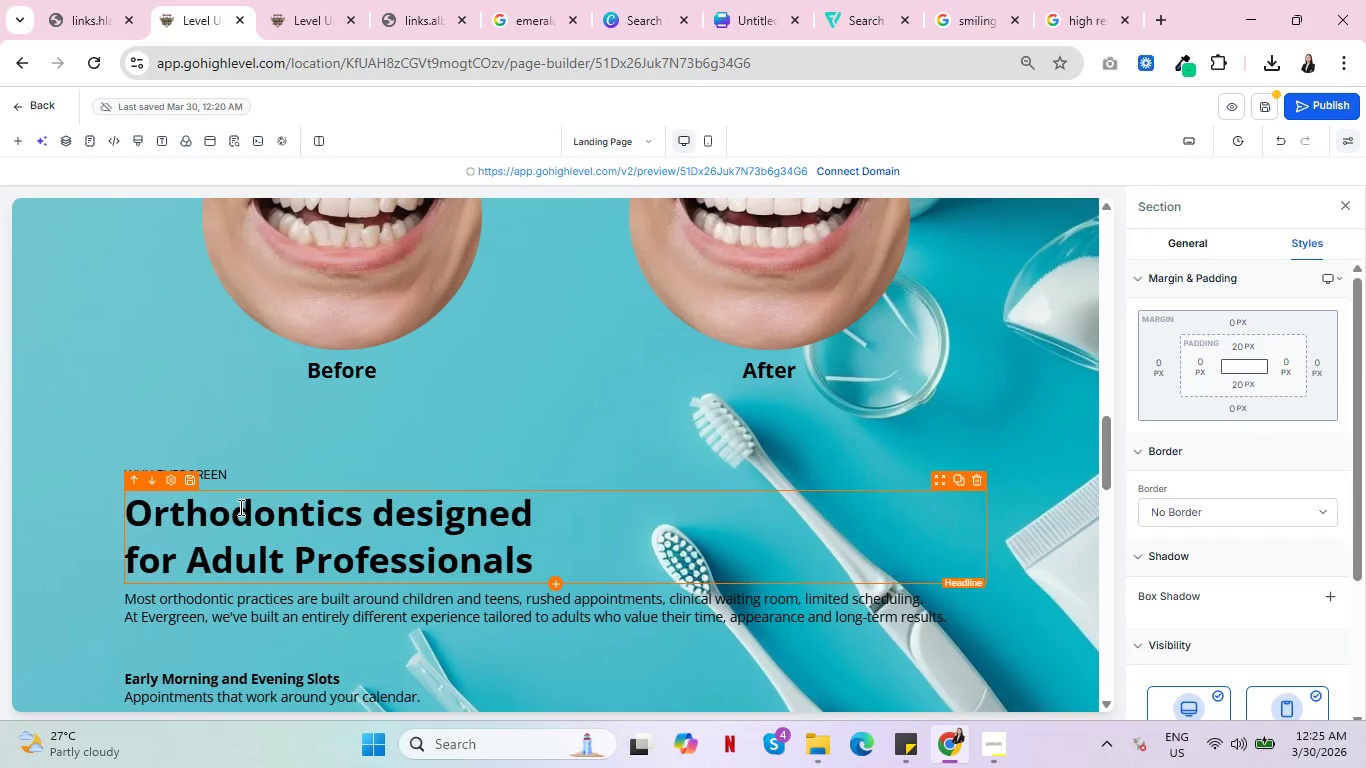 
scroll: coordinate [1011, 467], scroll_direction: up, amount: 4.0
 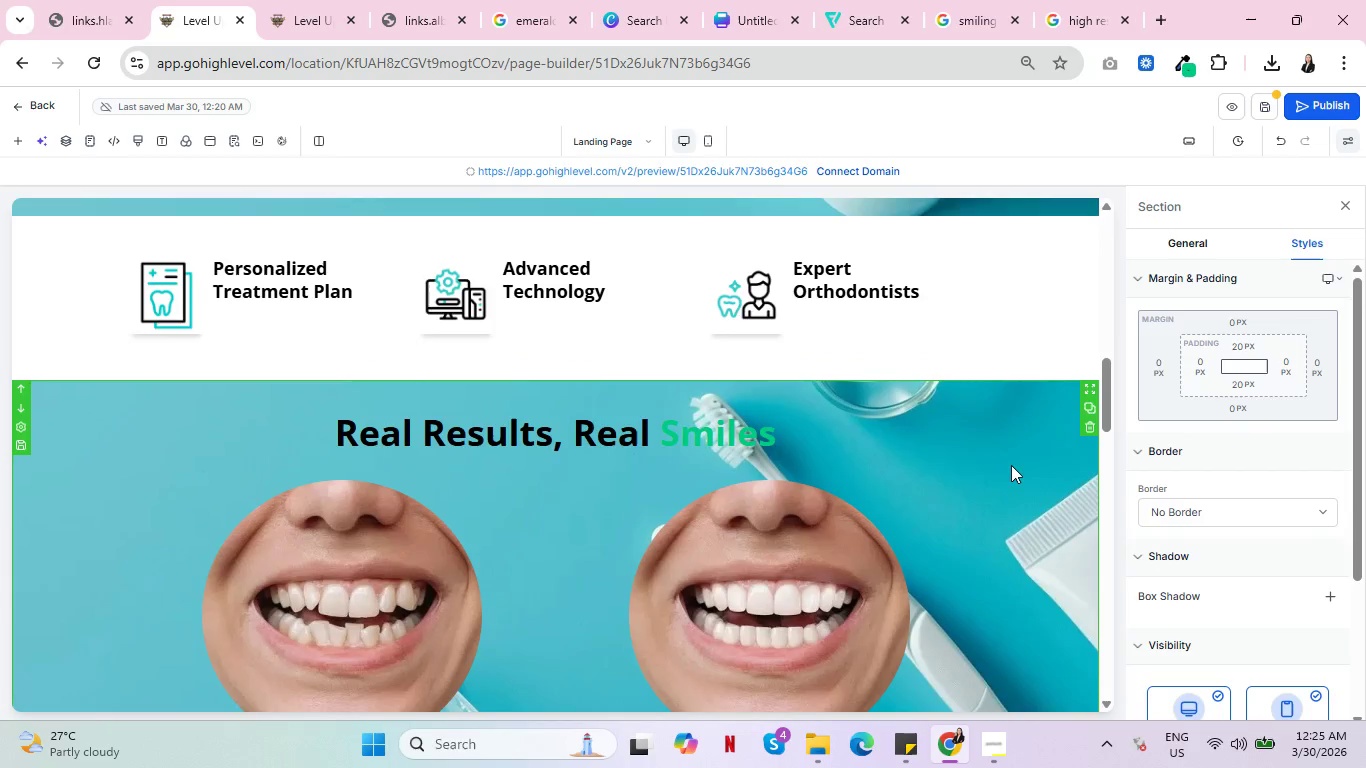 
scroll: coordinate [1011, 465], scroll_direction: down, amount: 2.0
 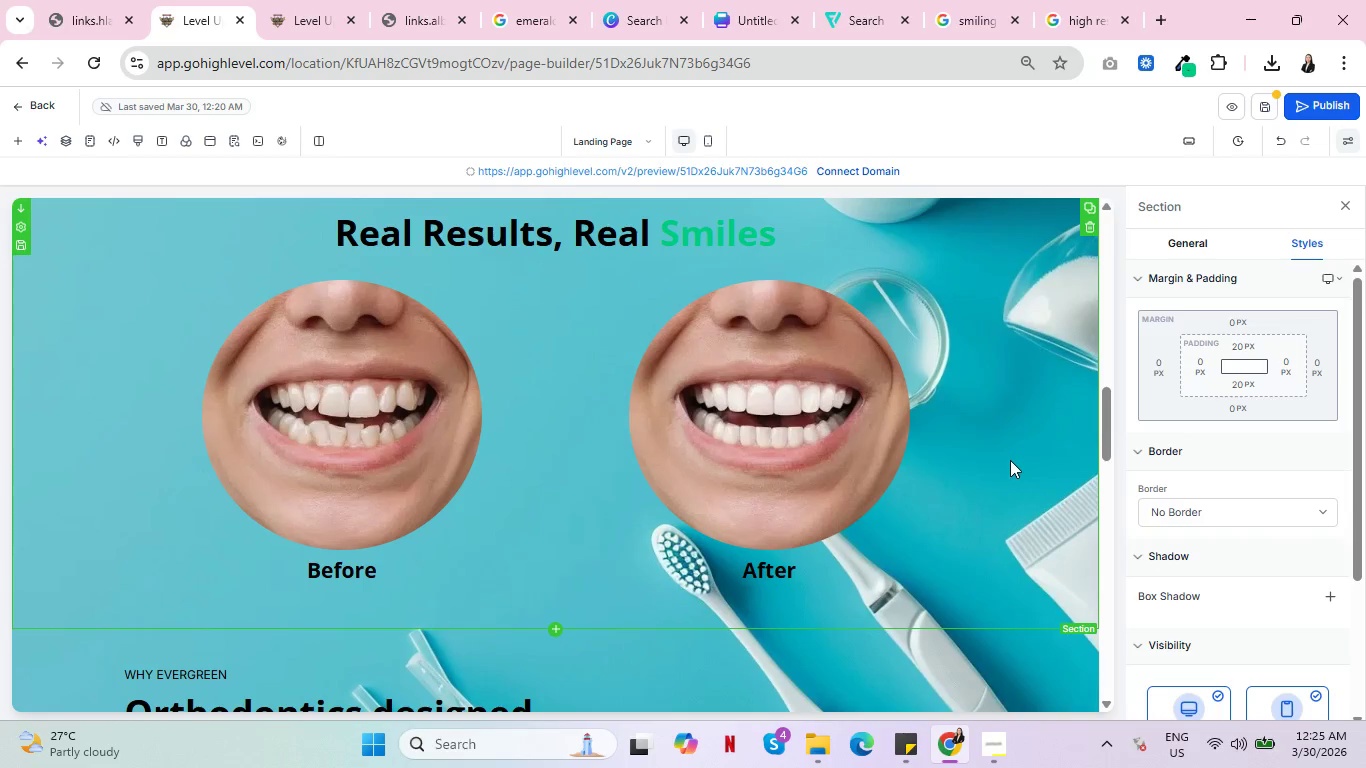 
left_click([1030, 475])
 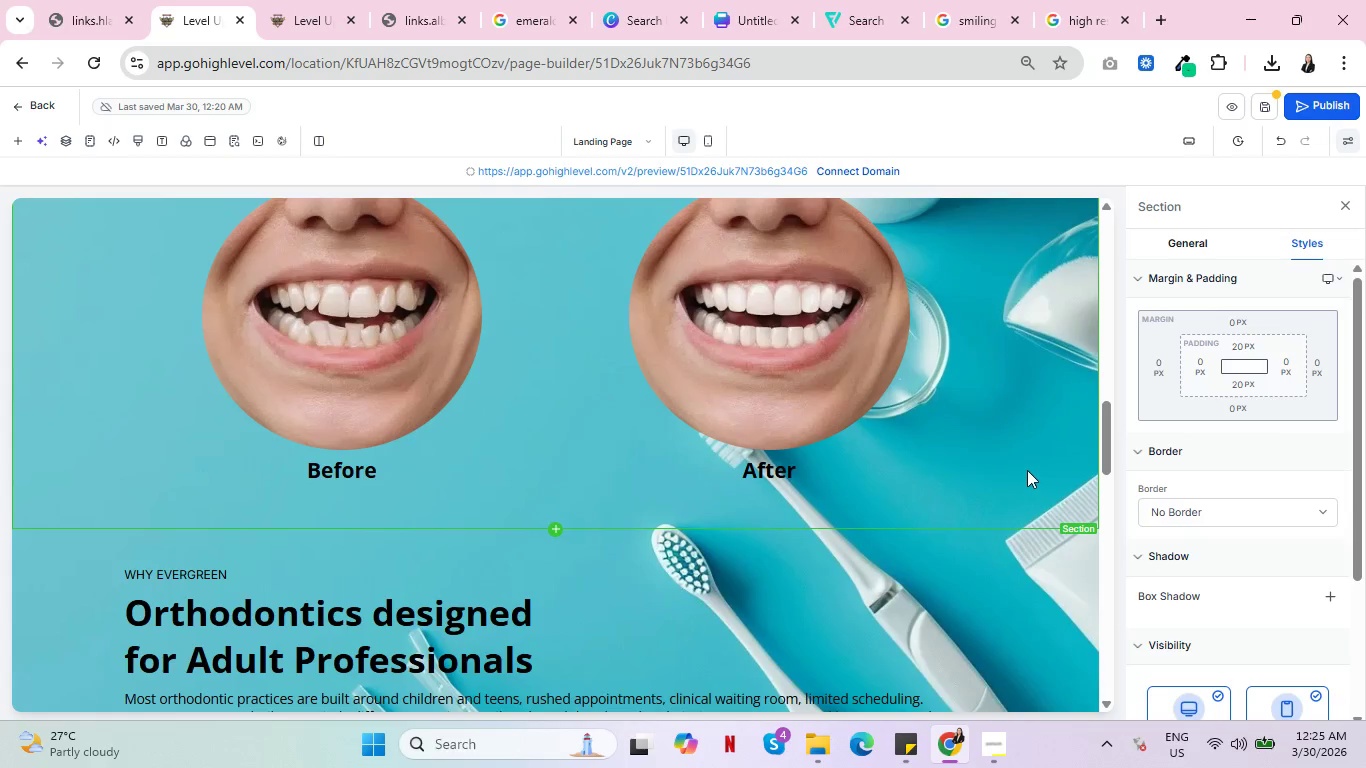 
scroll: coordinate [1010, 455], scroll_direction: up, amount: 3.0
 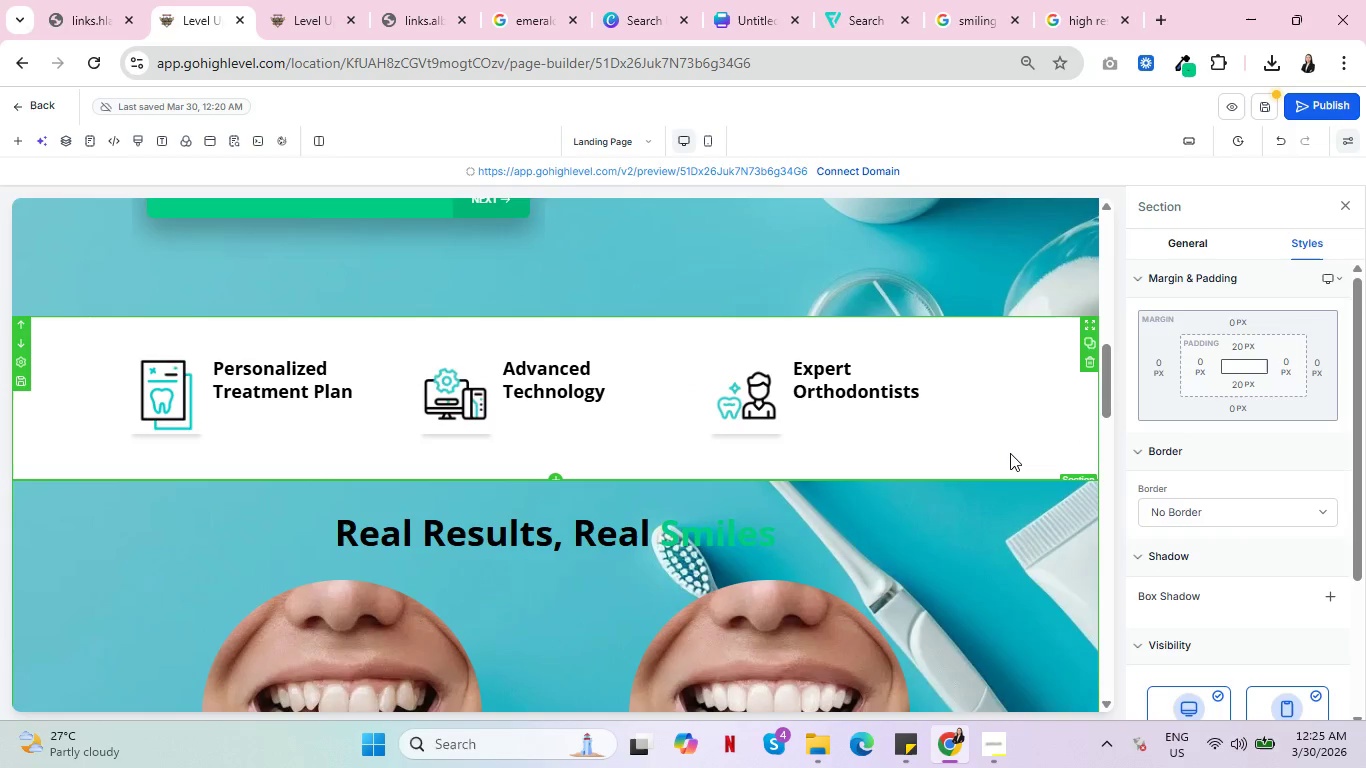 
scroll: coordinate [1010, 452], scroll_direction: down, amount: 4.0
 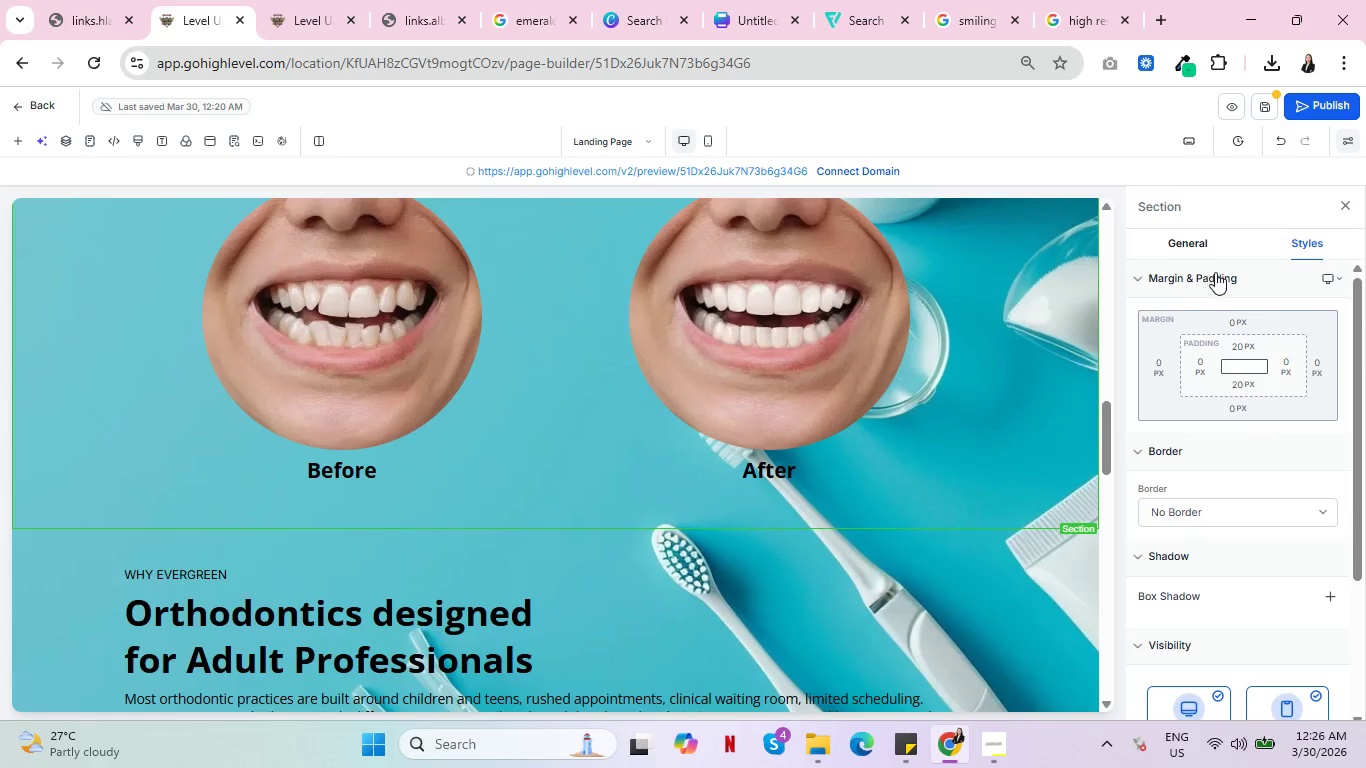 
wait(6.11)
 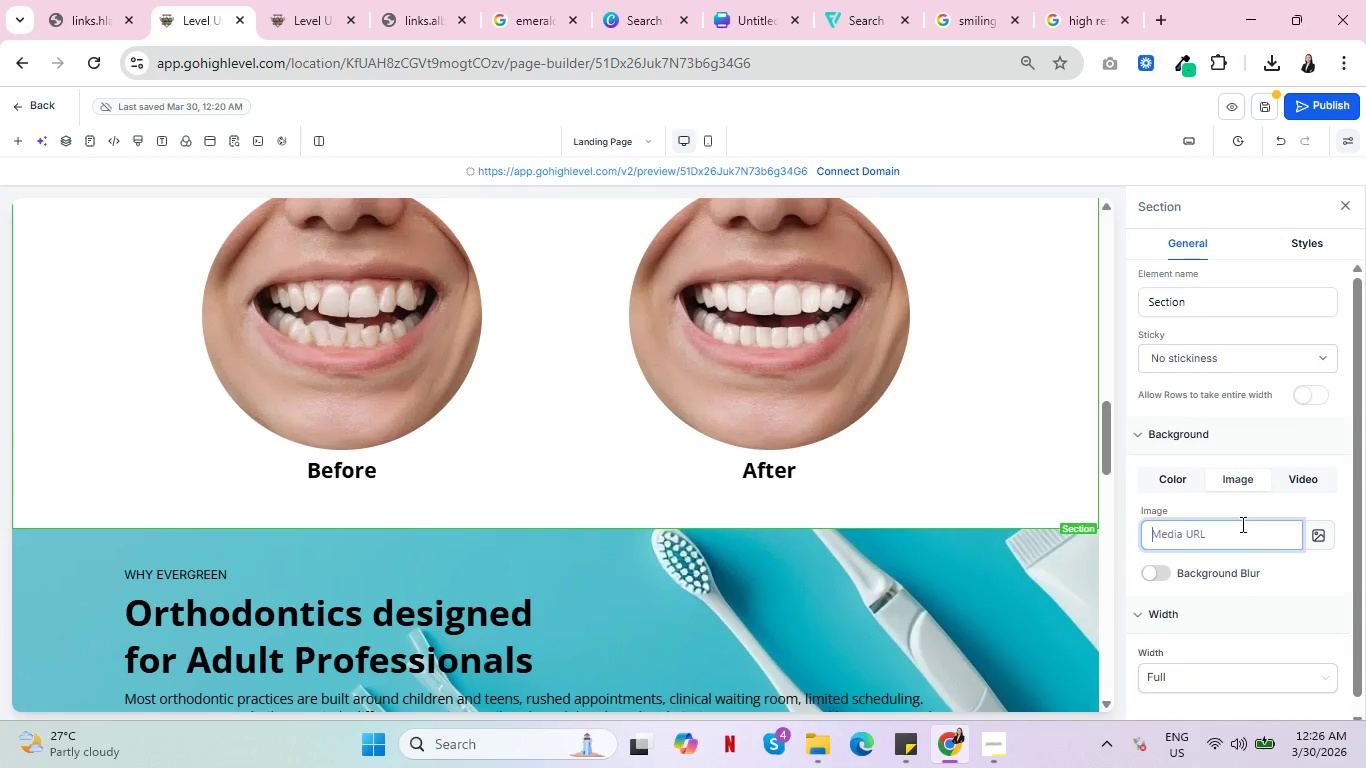 
scroll: coordinate [689, 640], scroll_direction: up, amount: 2.0
 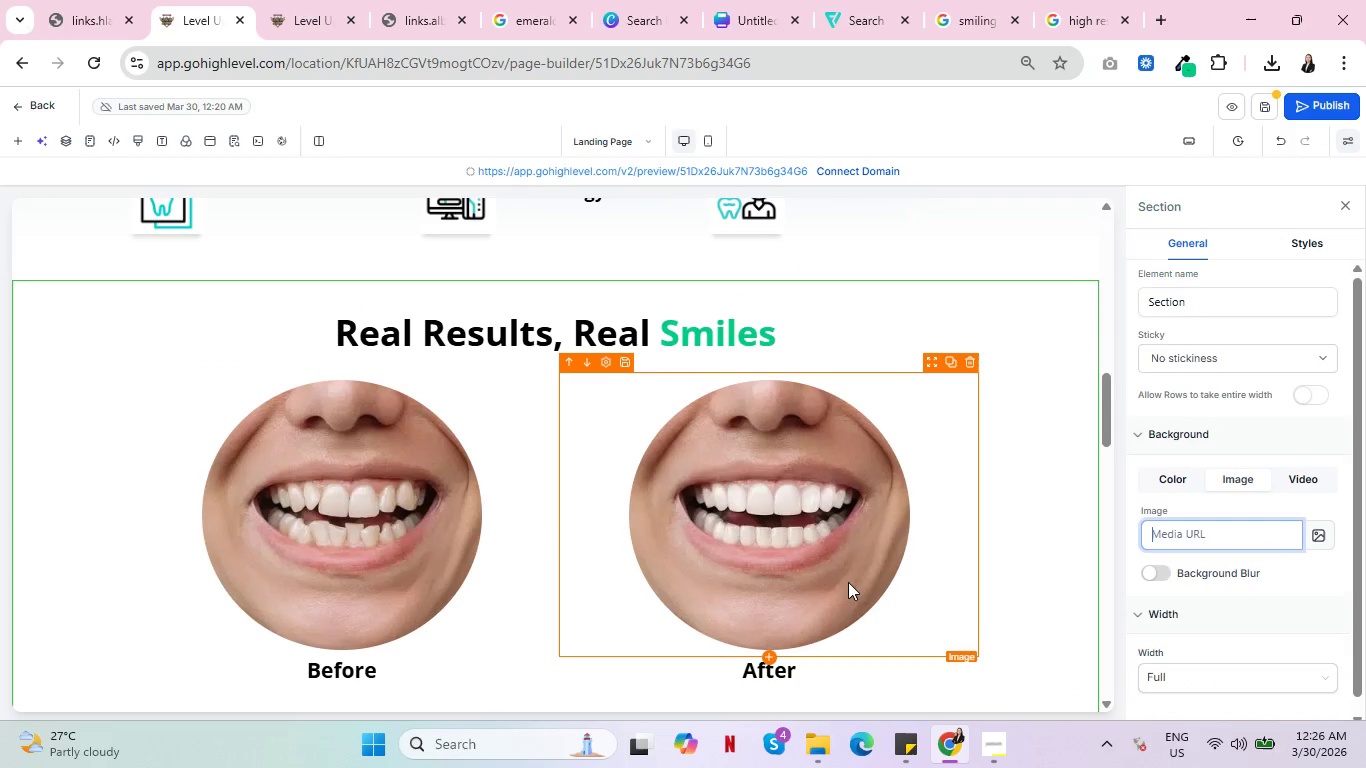 
left_click([1189, 234])
 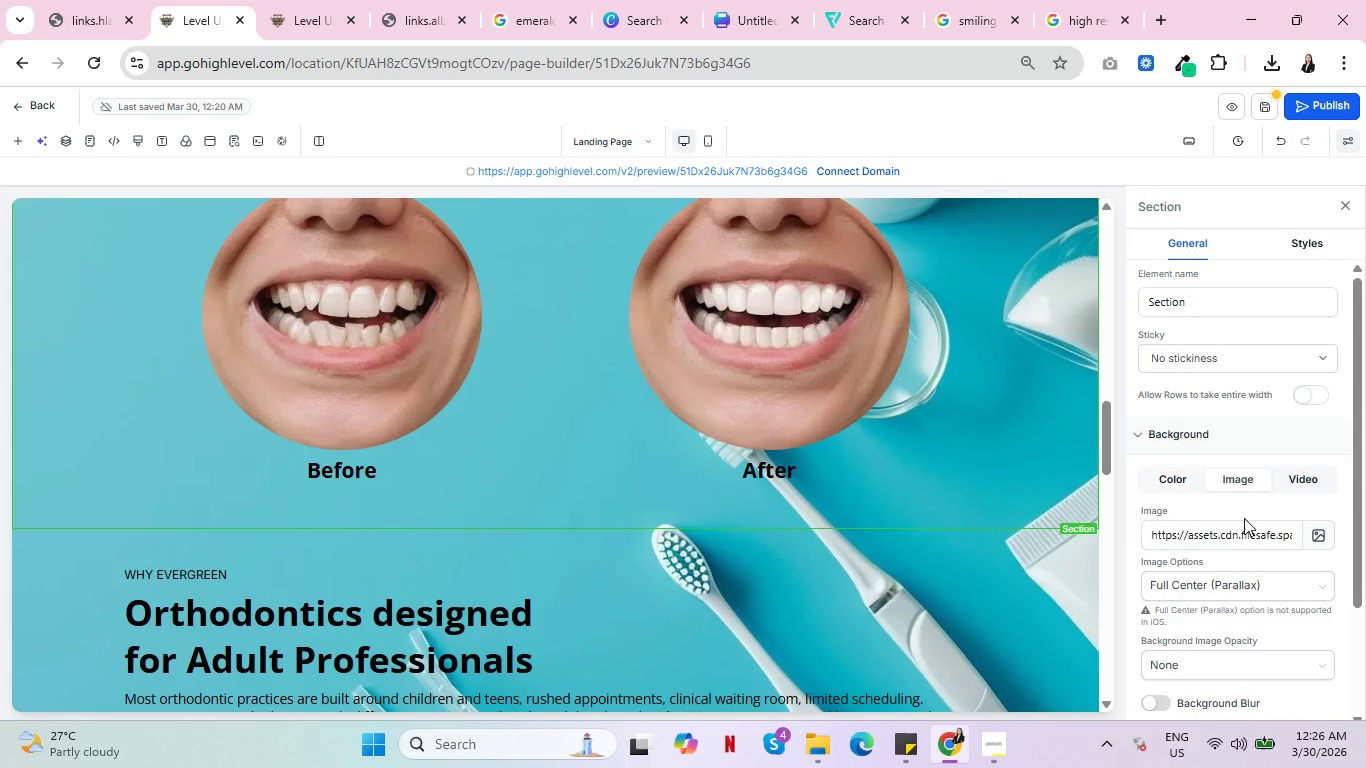 
scroll: coordinate [646, 617], scroll_direction: up, amount: 2.0
 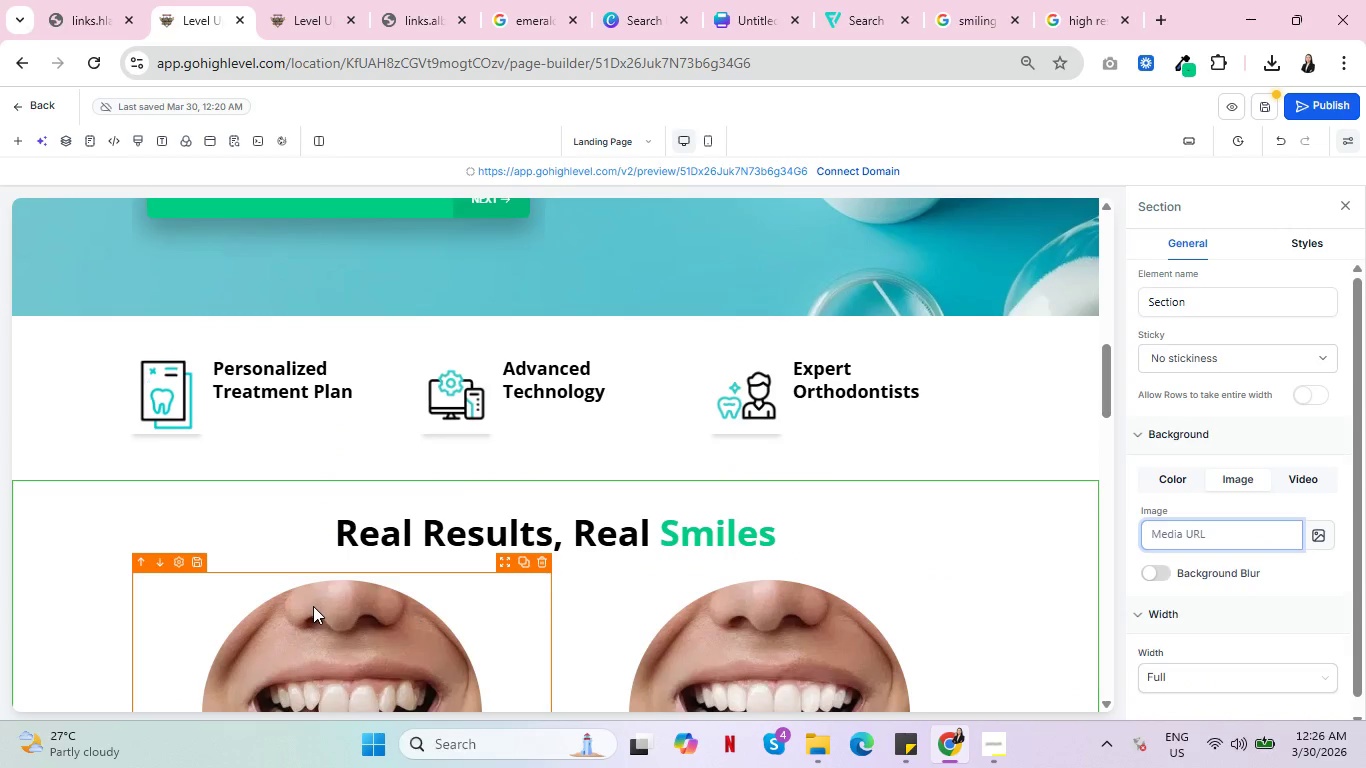 
double_click([1241, 524])
 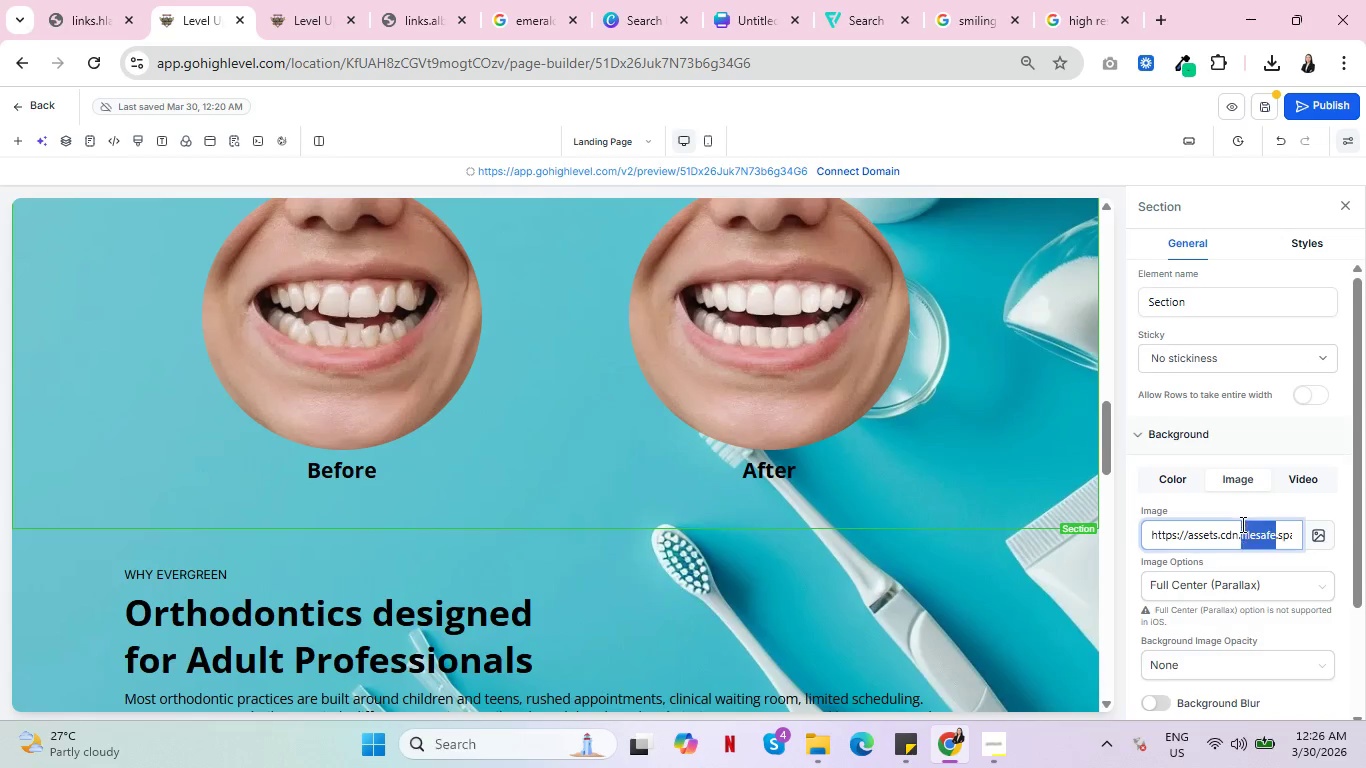 
triple_click([1241, 524])
 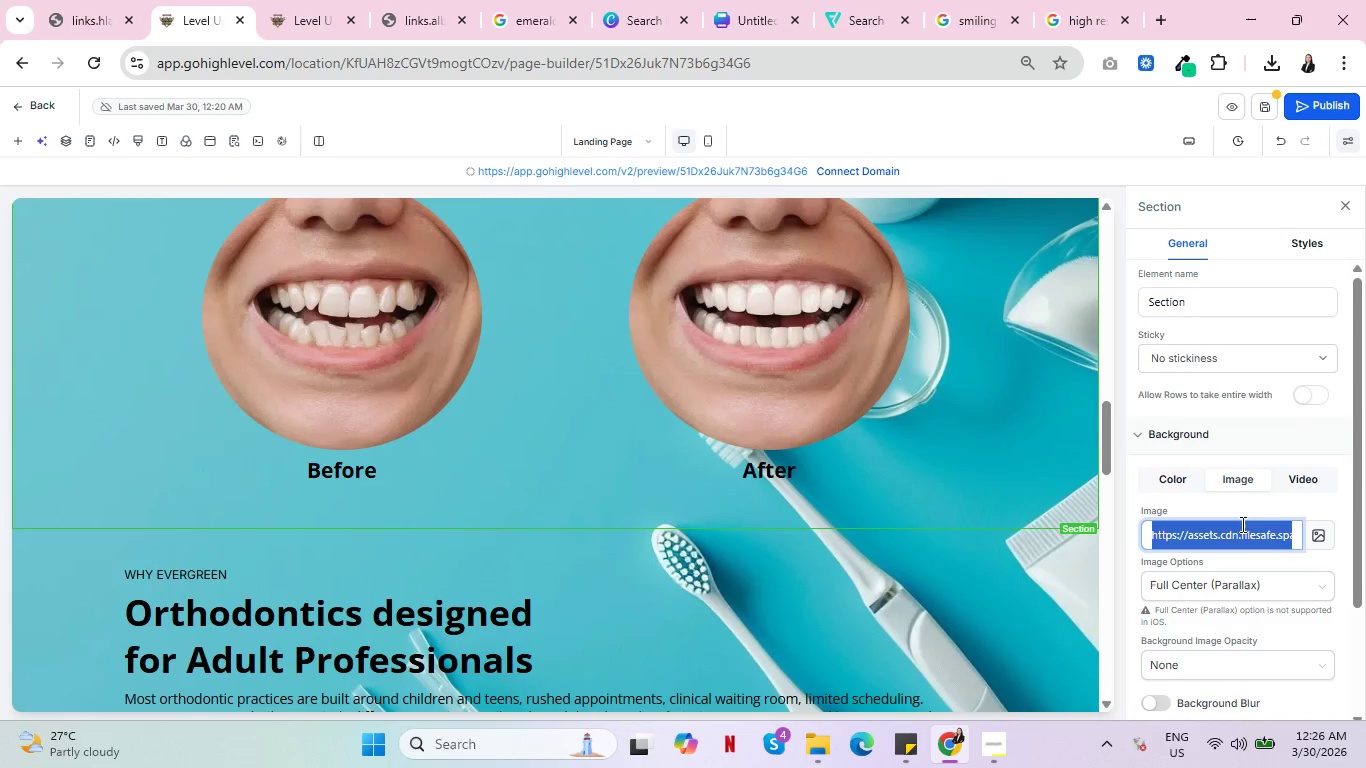 
key(Backspace)
 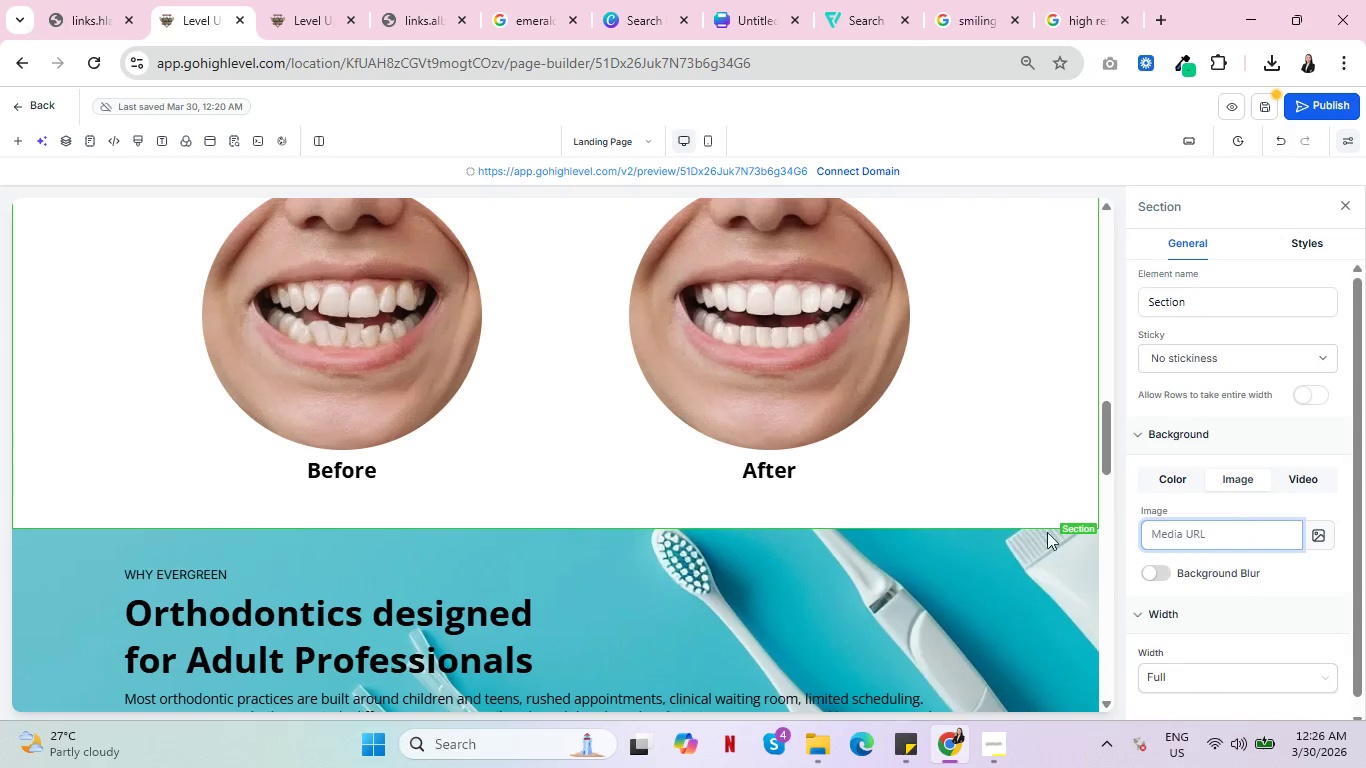 
scroll: coordinate [426, 602], scroll_direction: down, amount: 4.0
 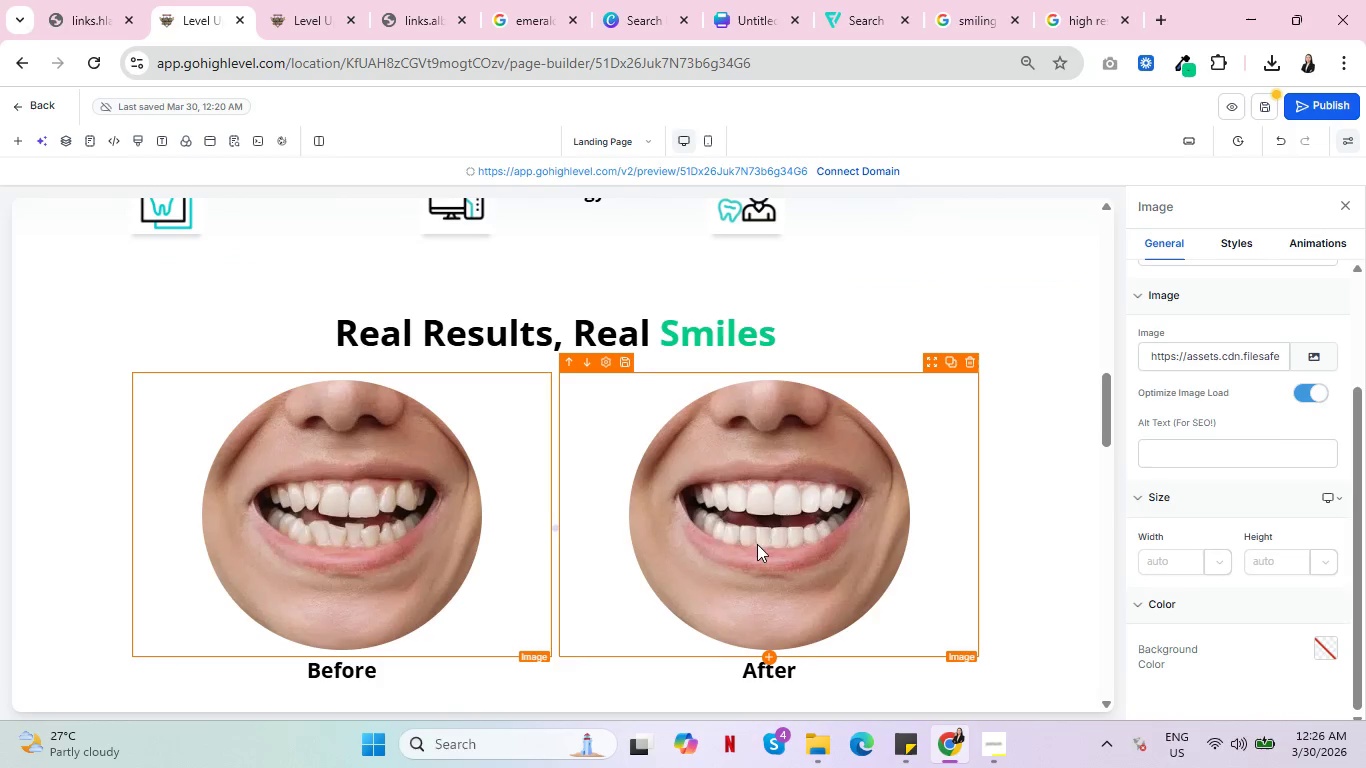 
left_click([313, 612])
 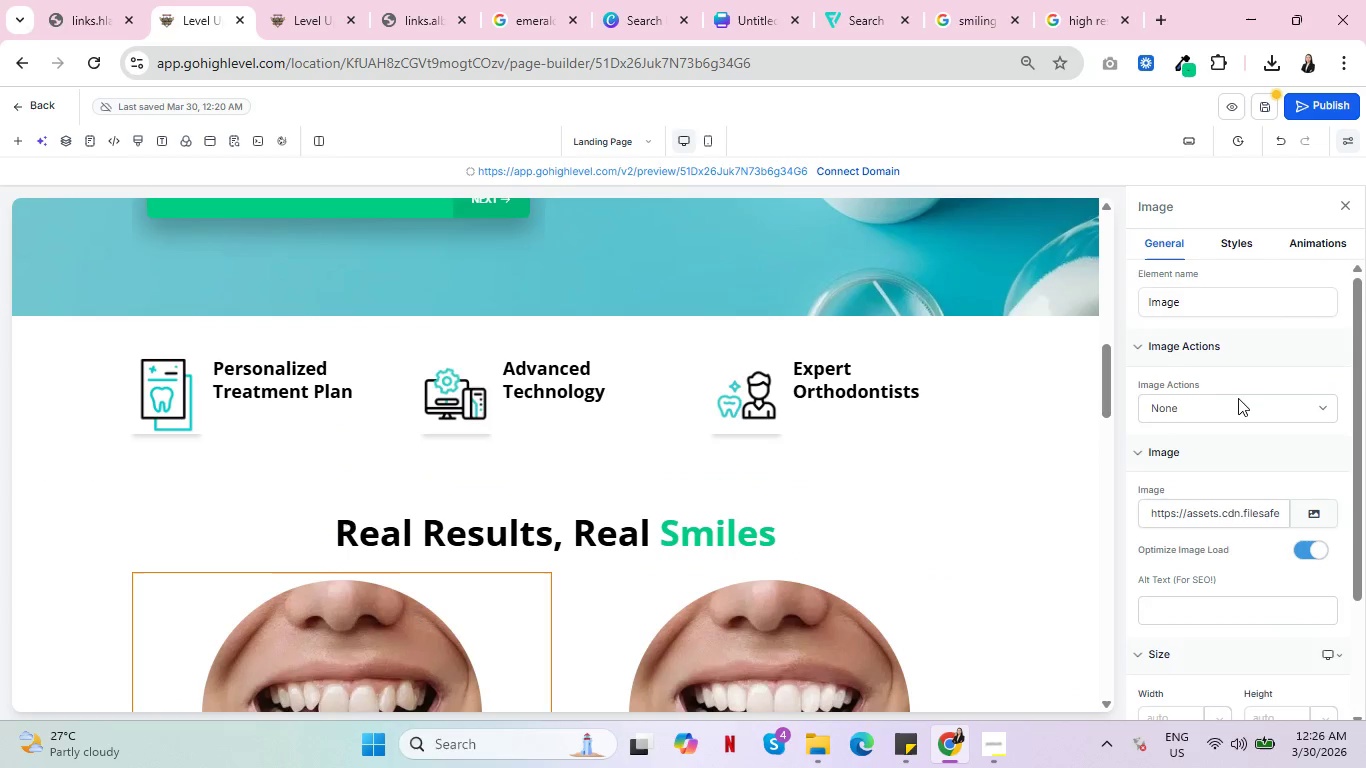 
wait(5.25)
 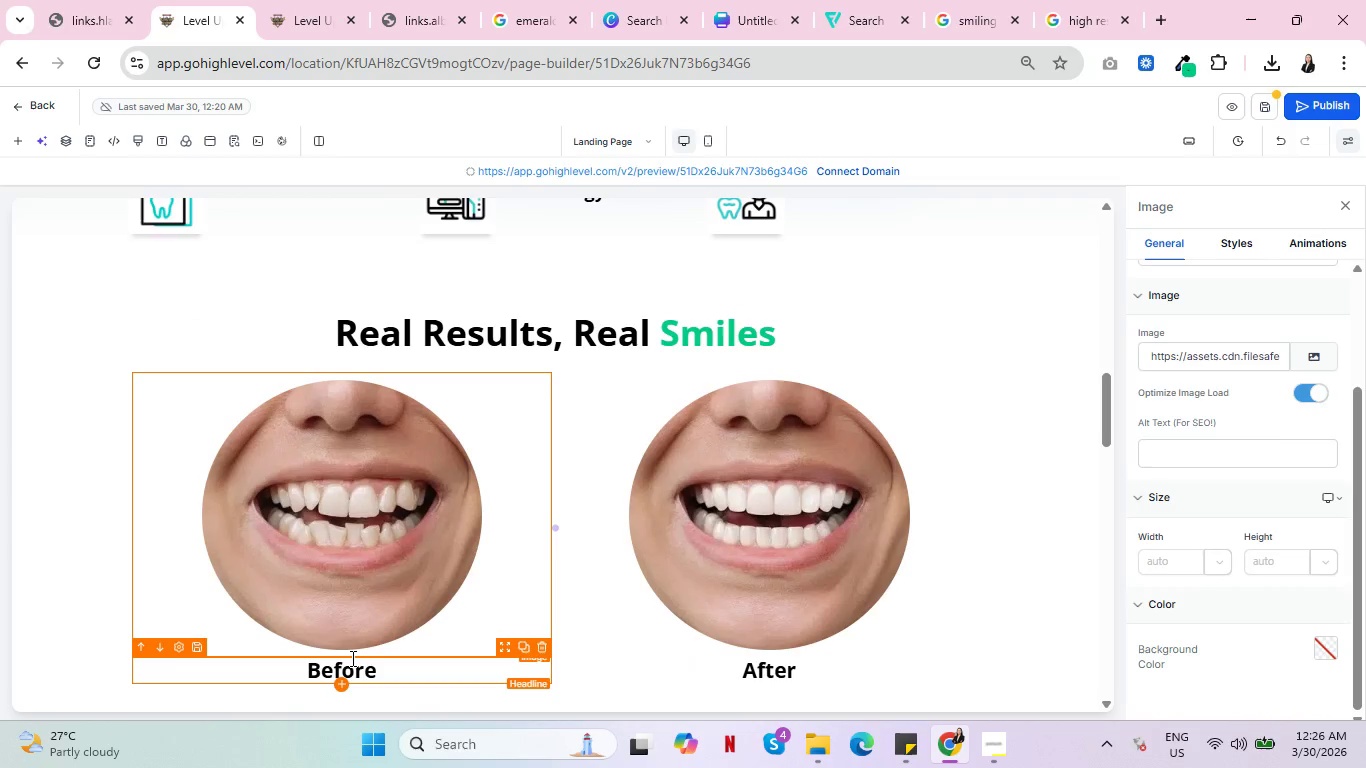 
scroll: coordinate [1243, 448], scroll_direction: down, amount: 6.0
 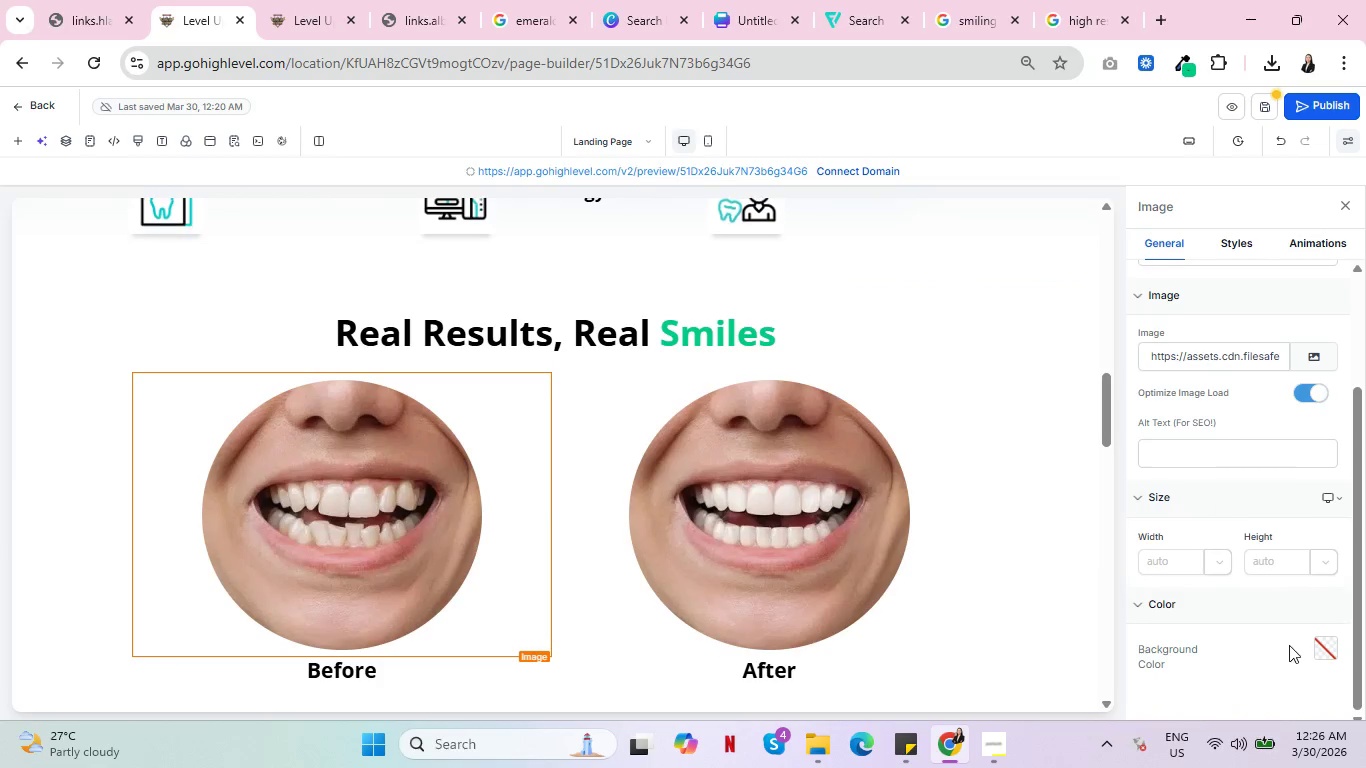 
left_click([1324, 649])
 